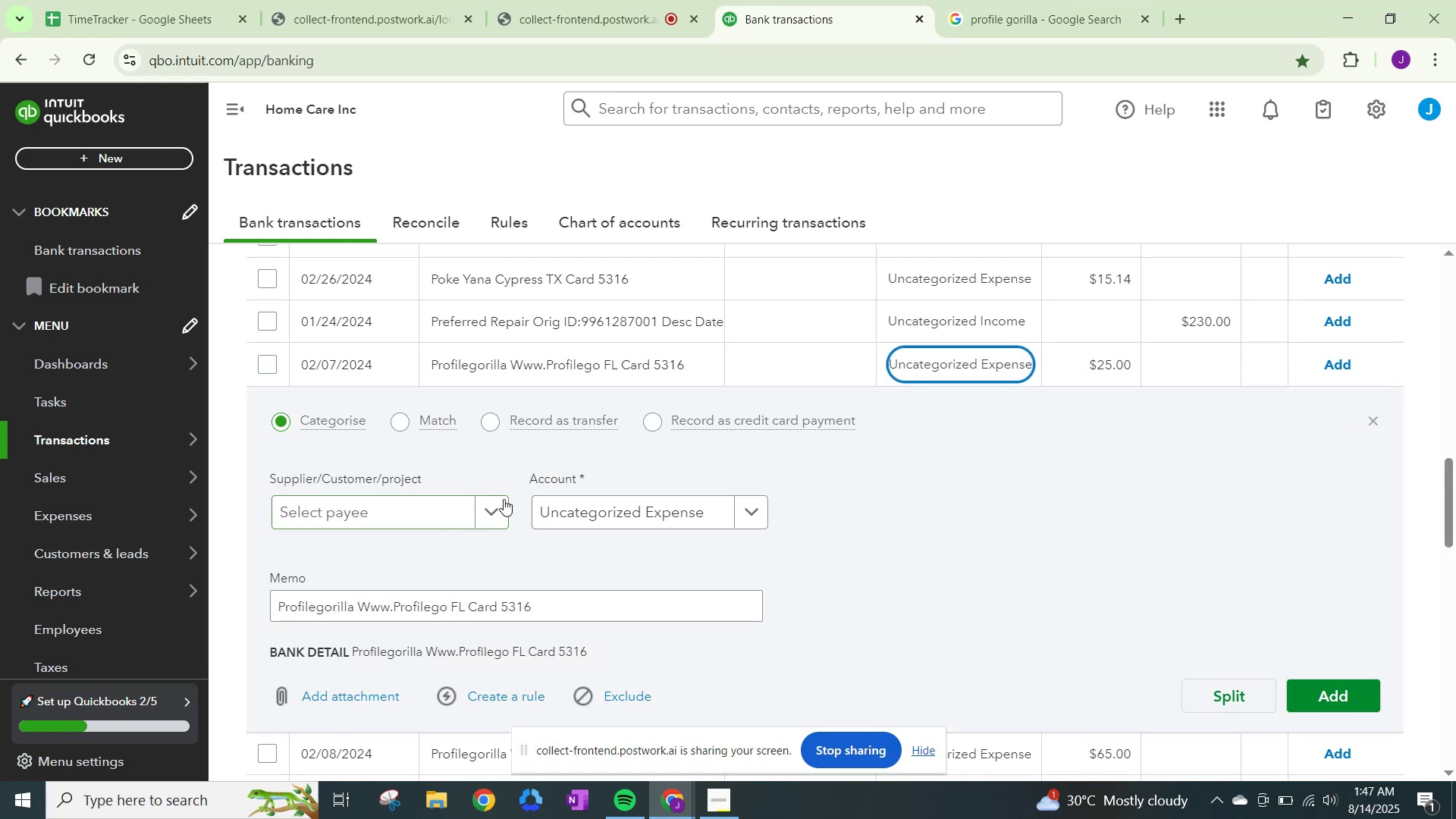 
left_click([489, 508])
 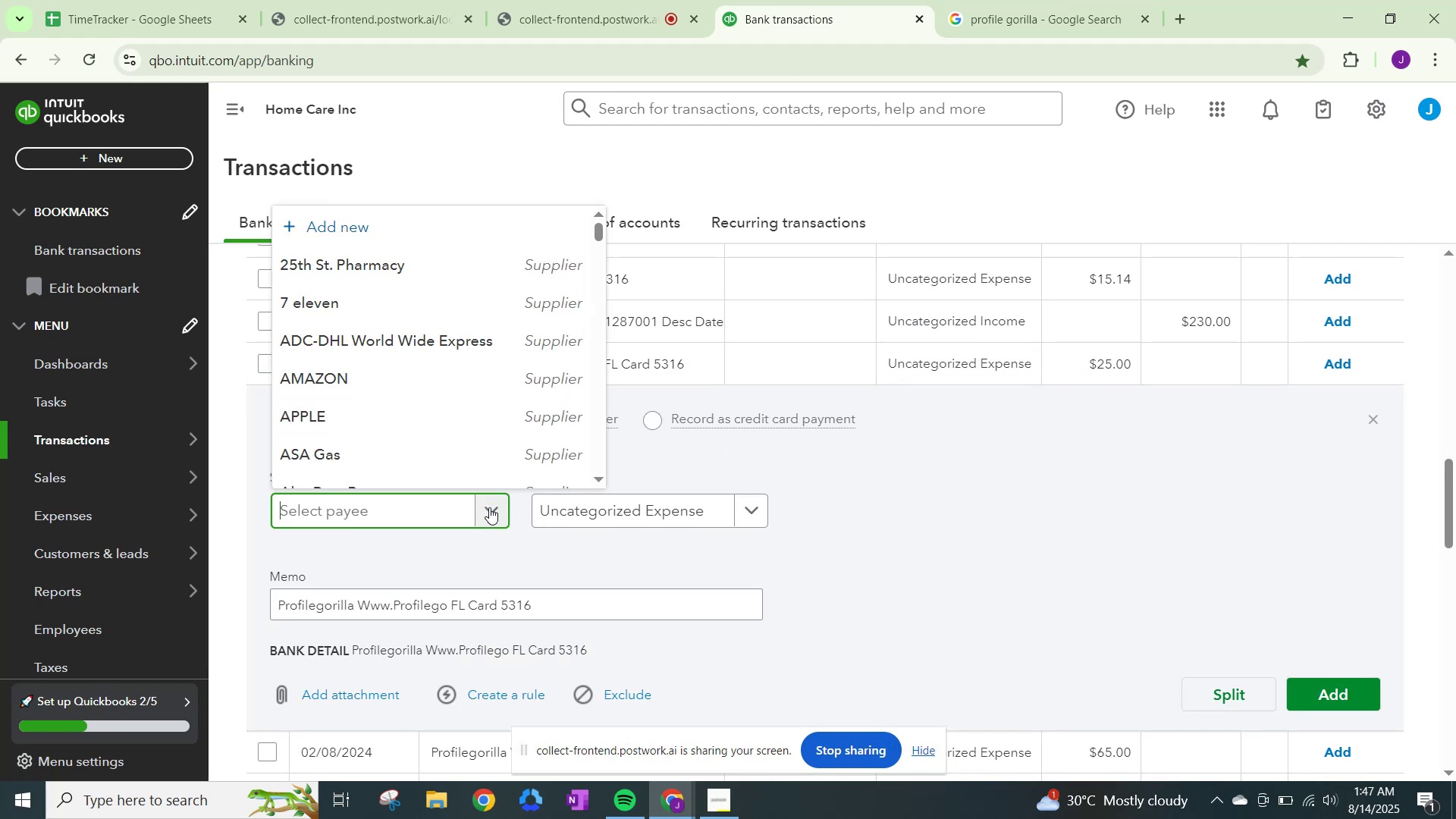 
type(Profilegorilla)
 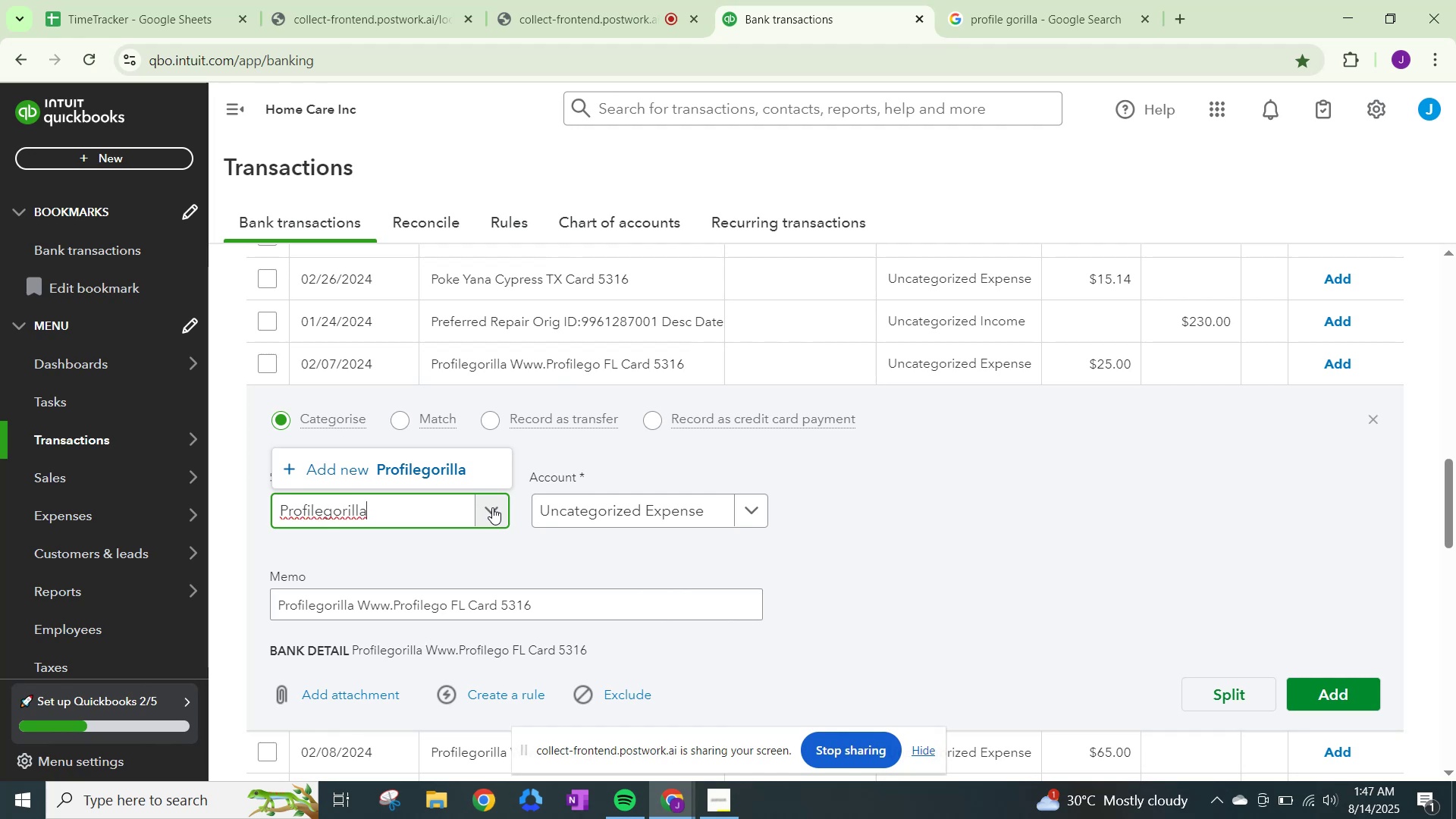 
left_click([424, 466])
 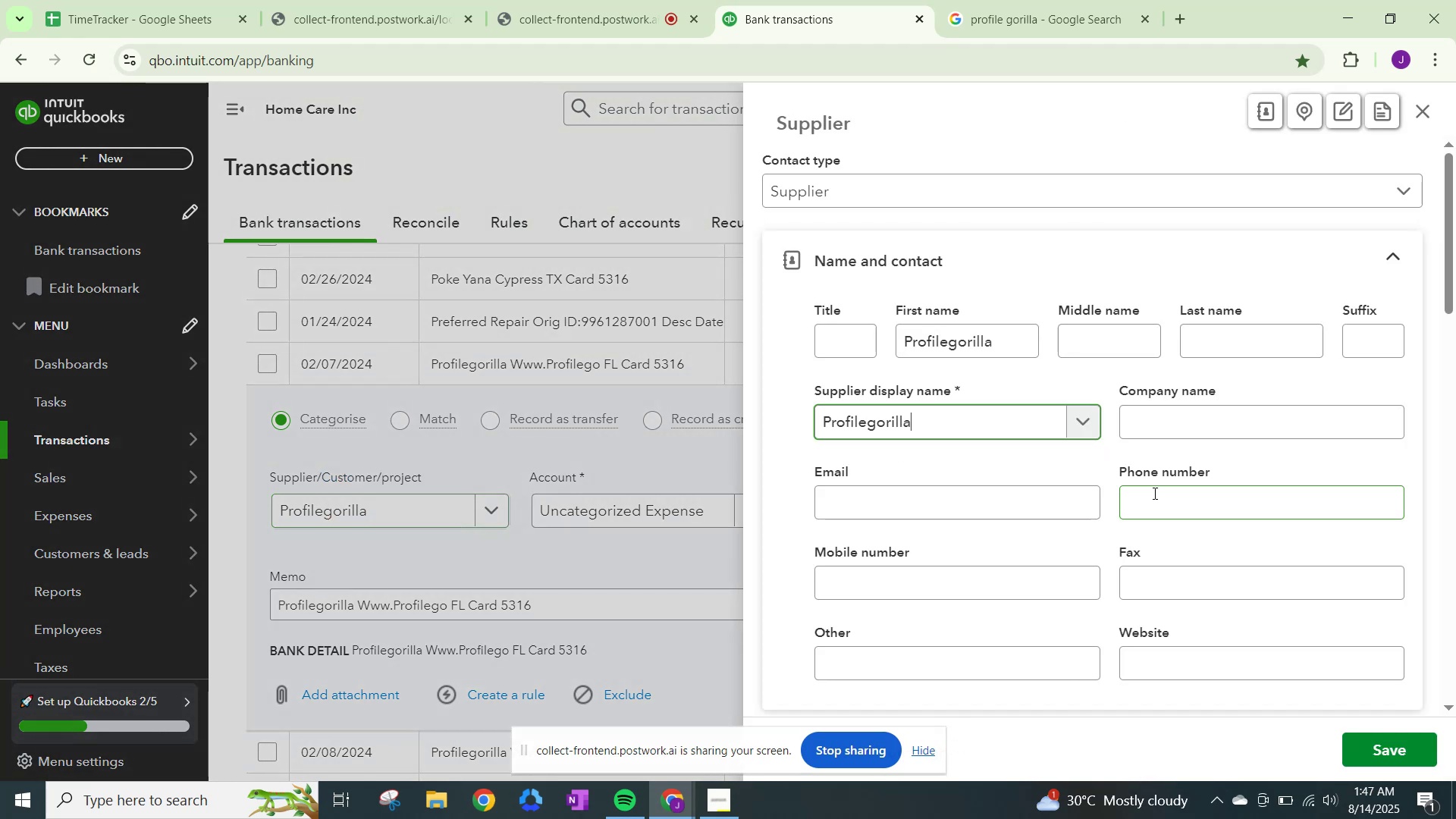 
scroll: coordinate [1000, 532], scroll_direction: down, amount: 19.0
 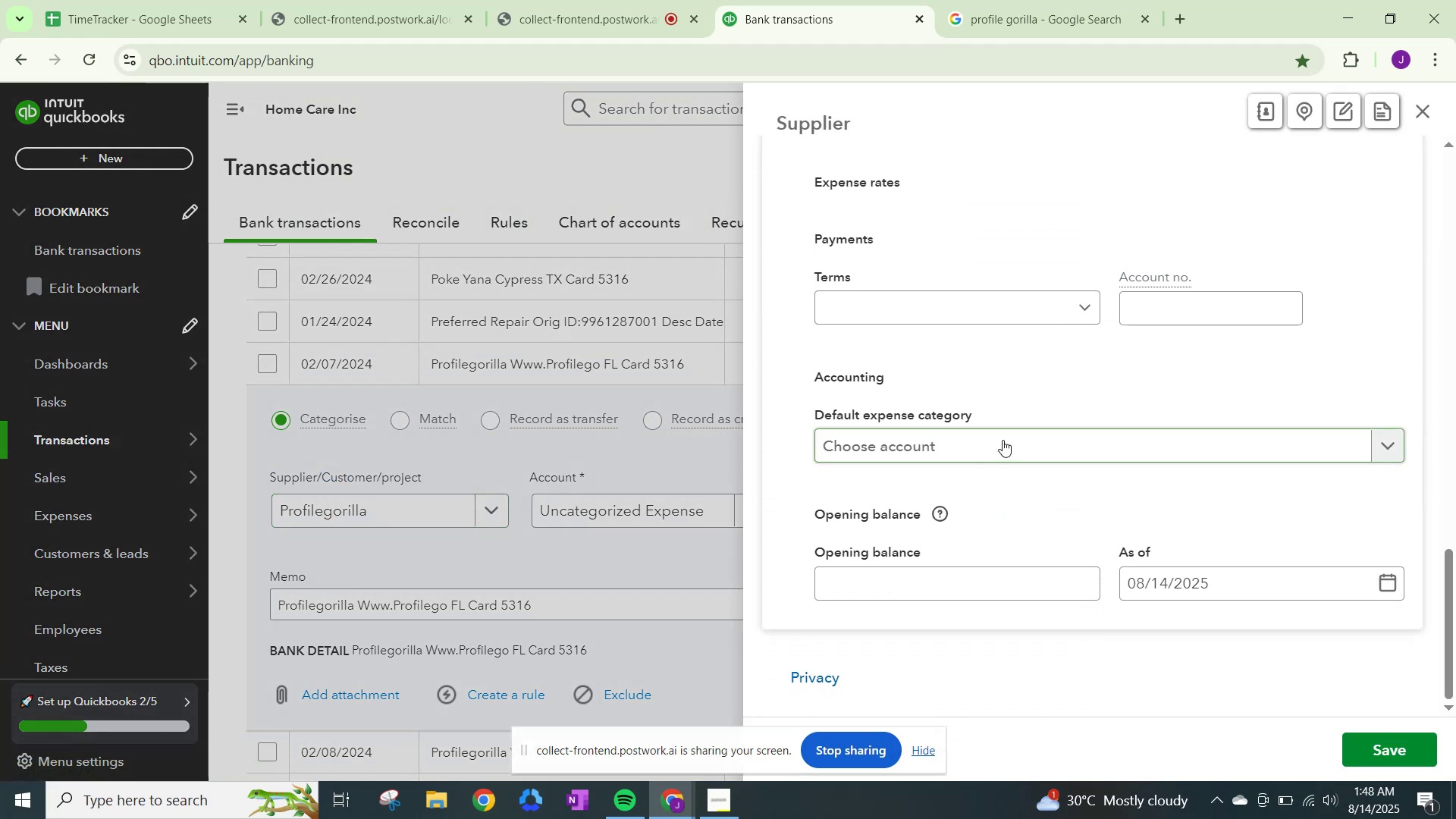 
left_click([1003, 440])
 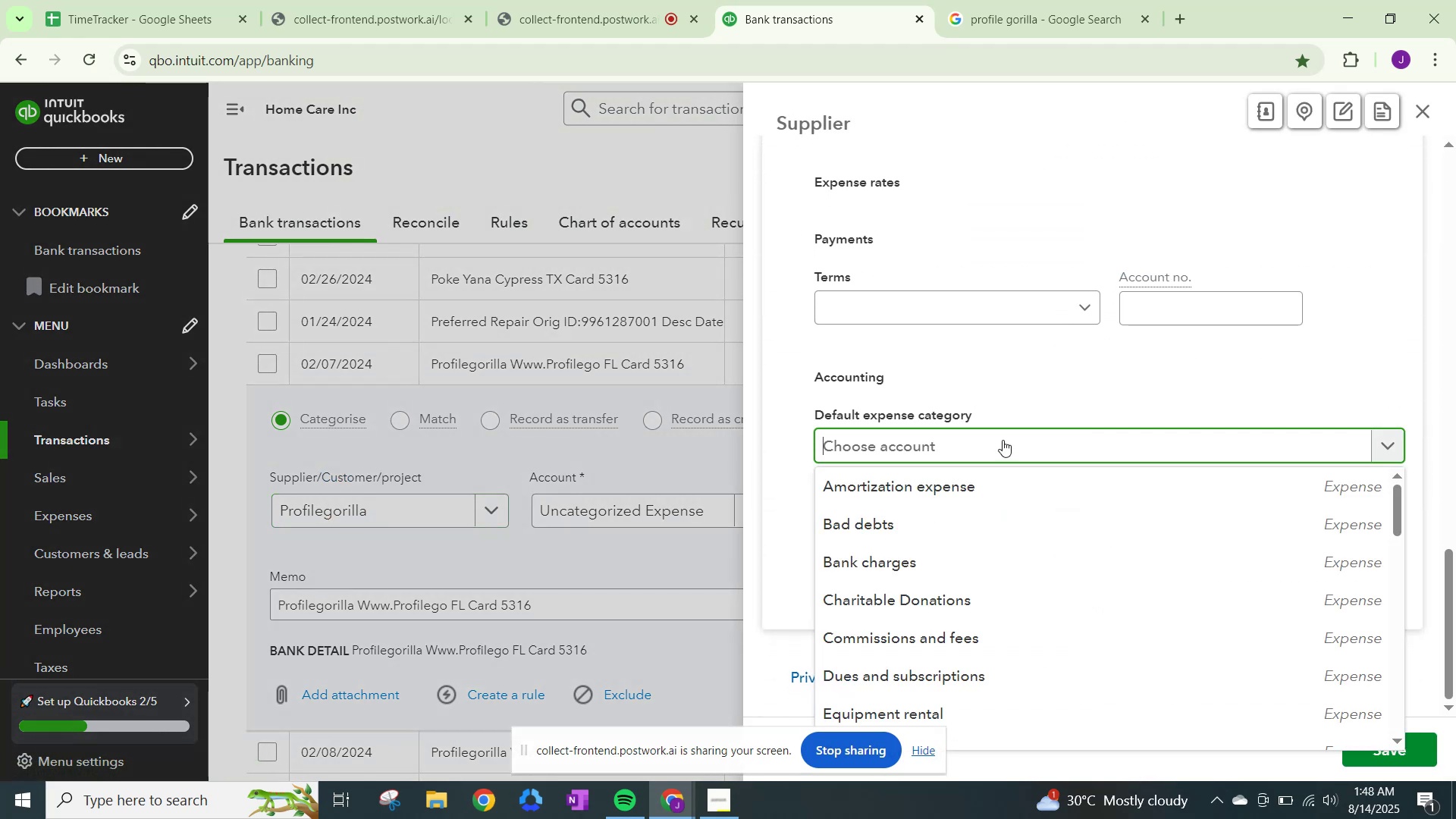 
hold_key(key=ControlLeft, duration=0.8)
 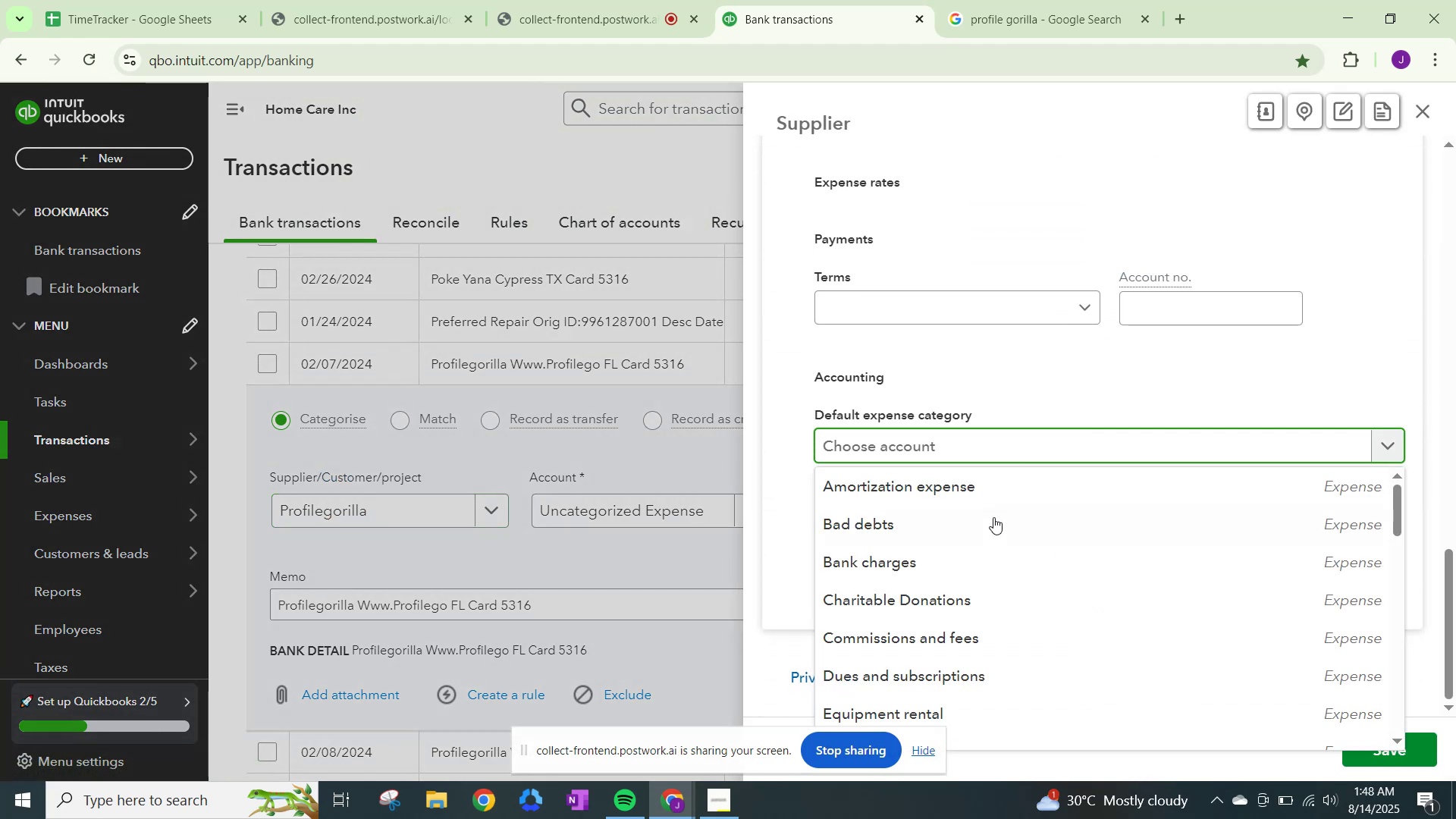 
scroll: coordinate [996, 562], scroll_direction: down, amount: 5.0
 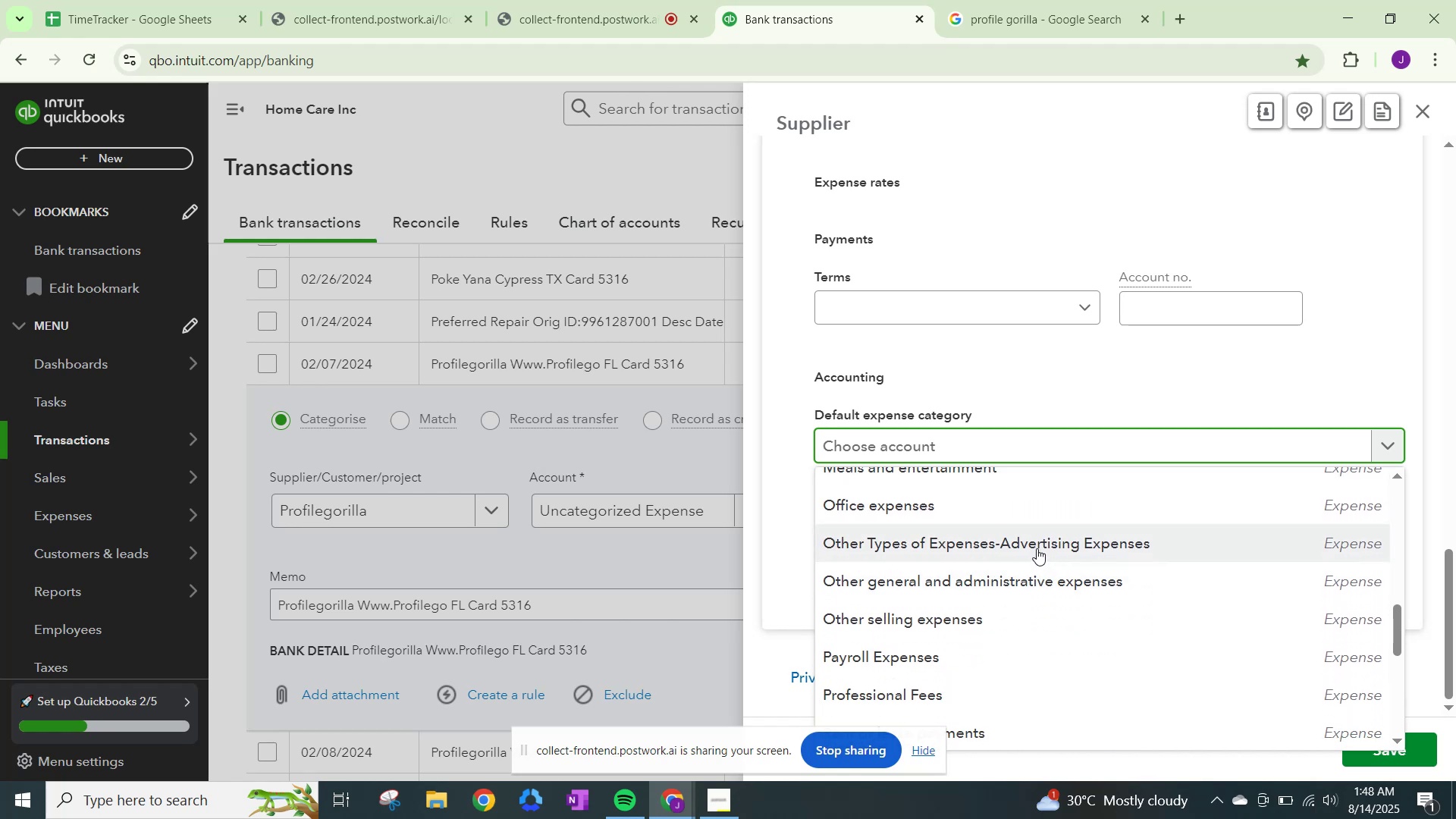 
left_click([1037, 548])
 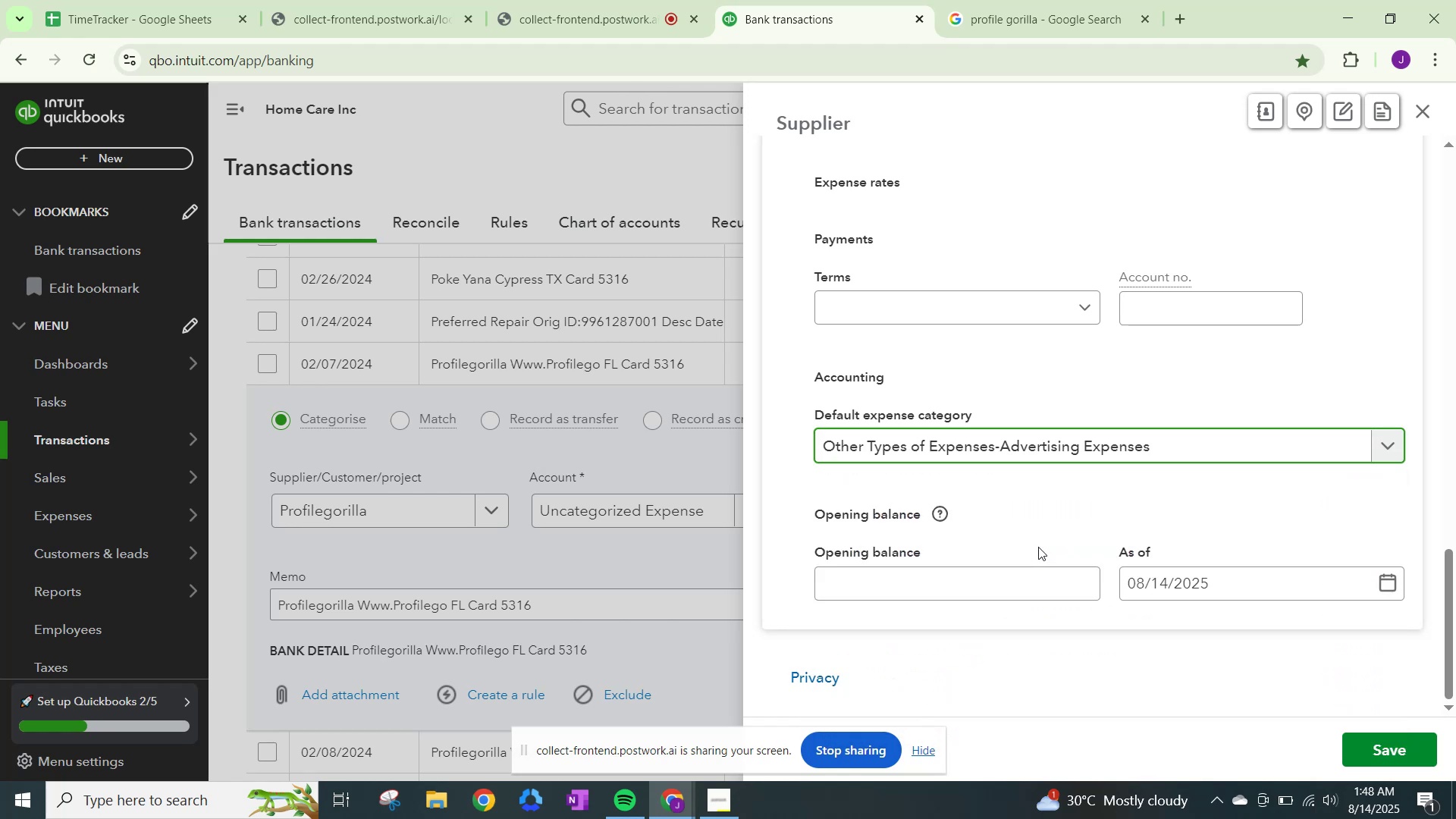 
scroll: coordinate [1190, 593], scroll_direction: down, amount: 1.0
 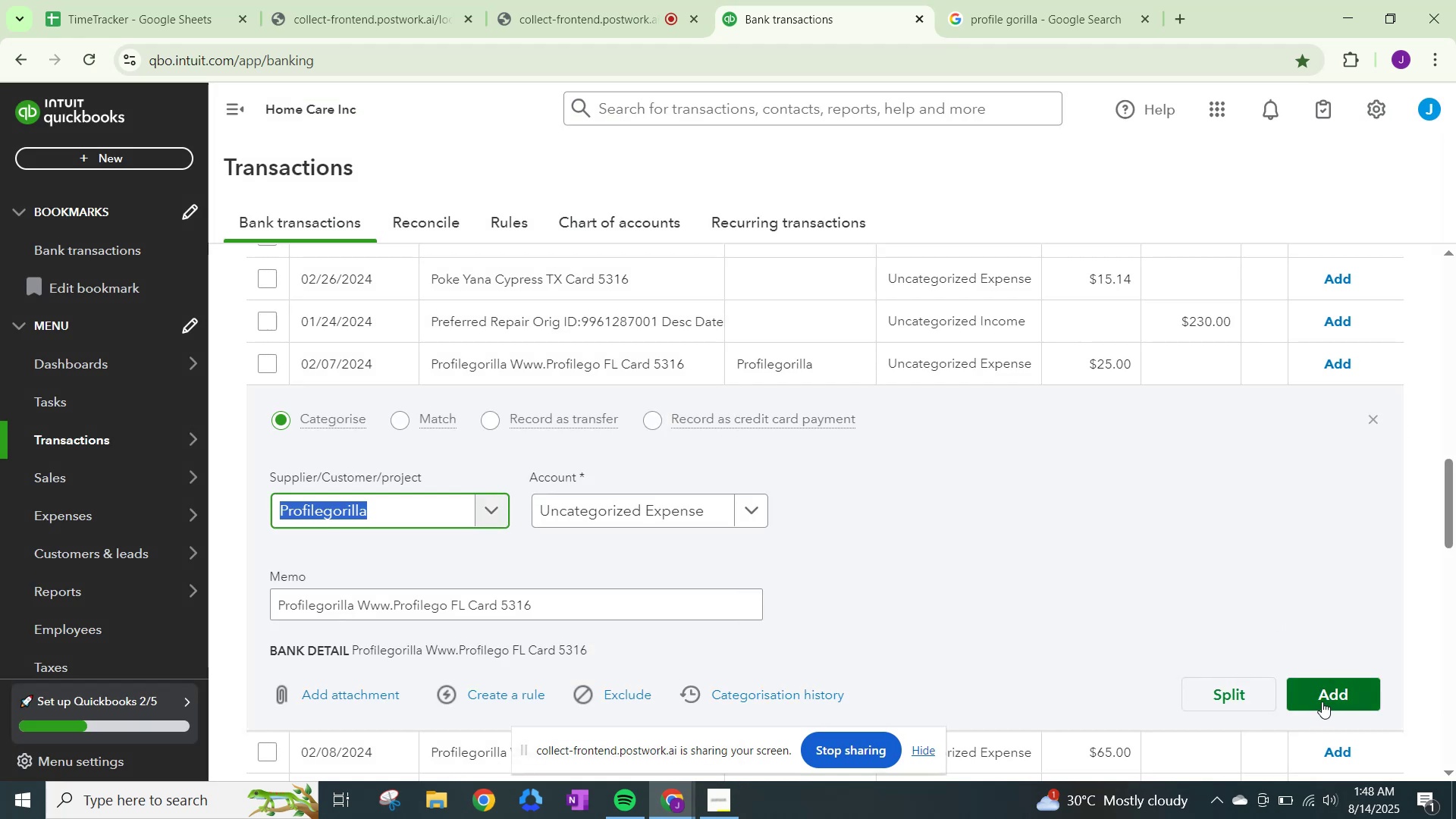 
left_click([598, 512])
 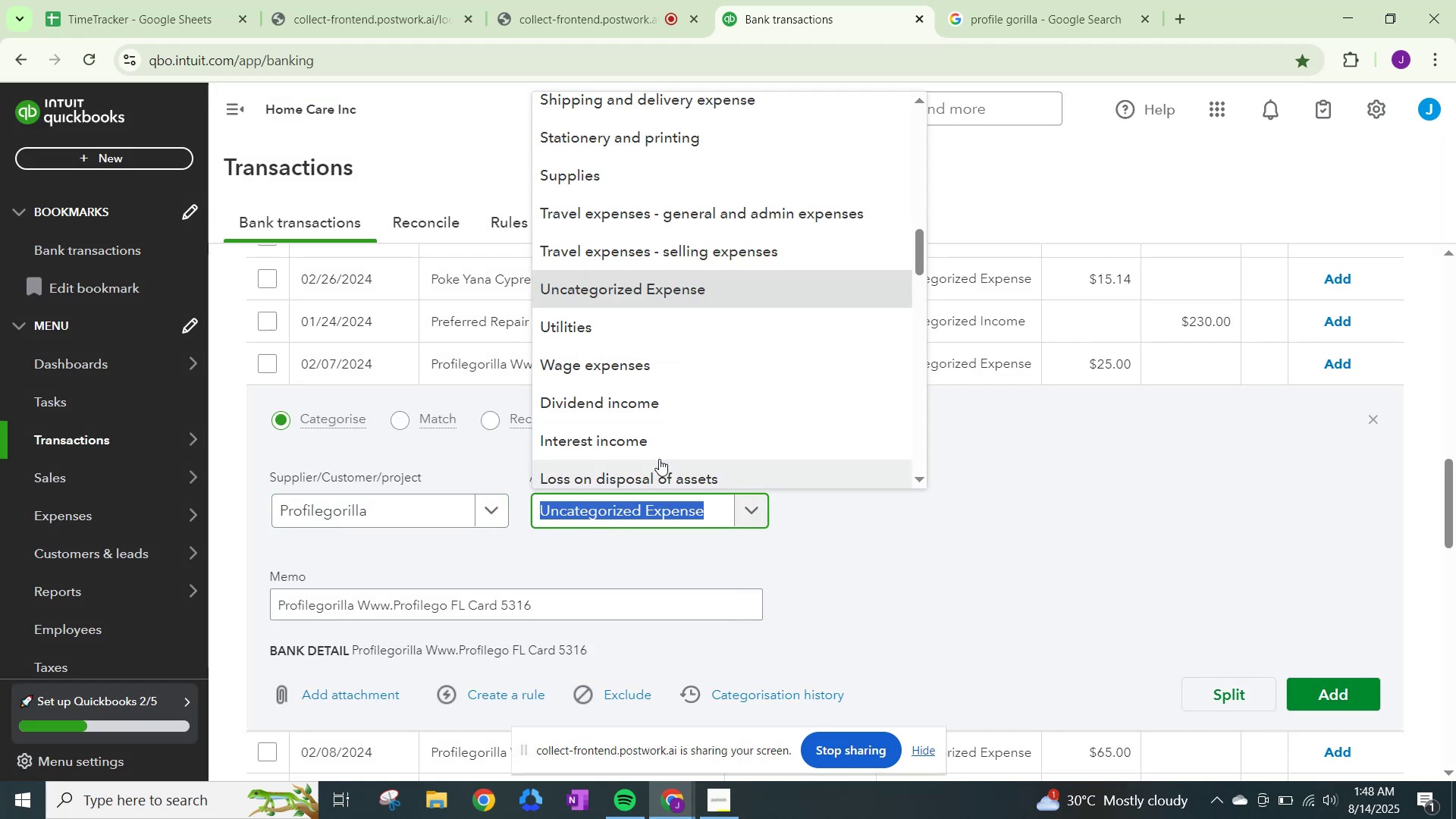 
key(Control+ControlLeft)
 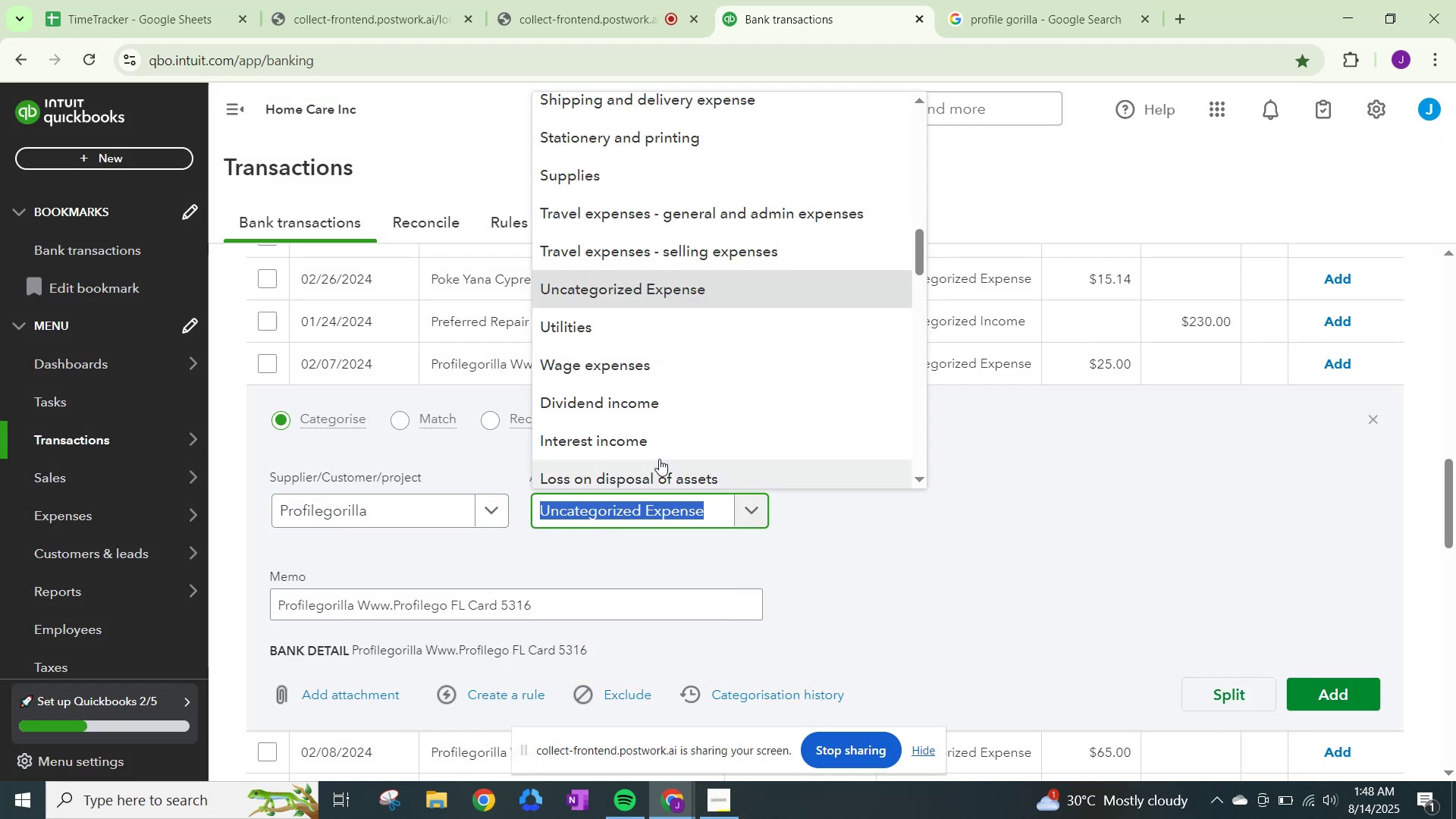 
key(Control+V)
 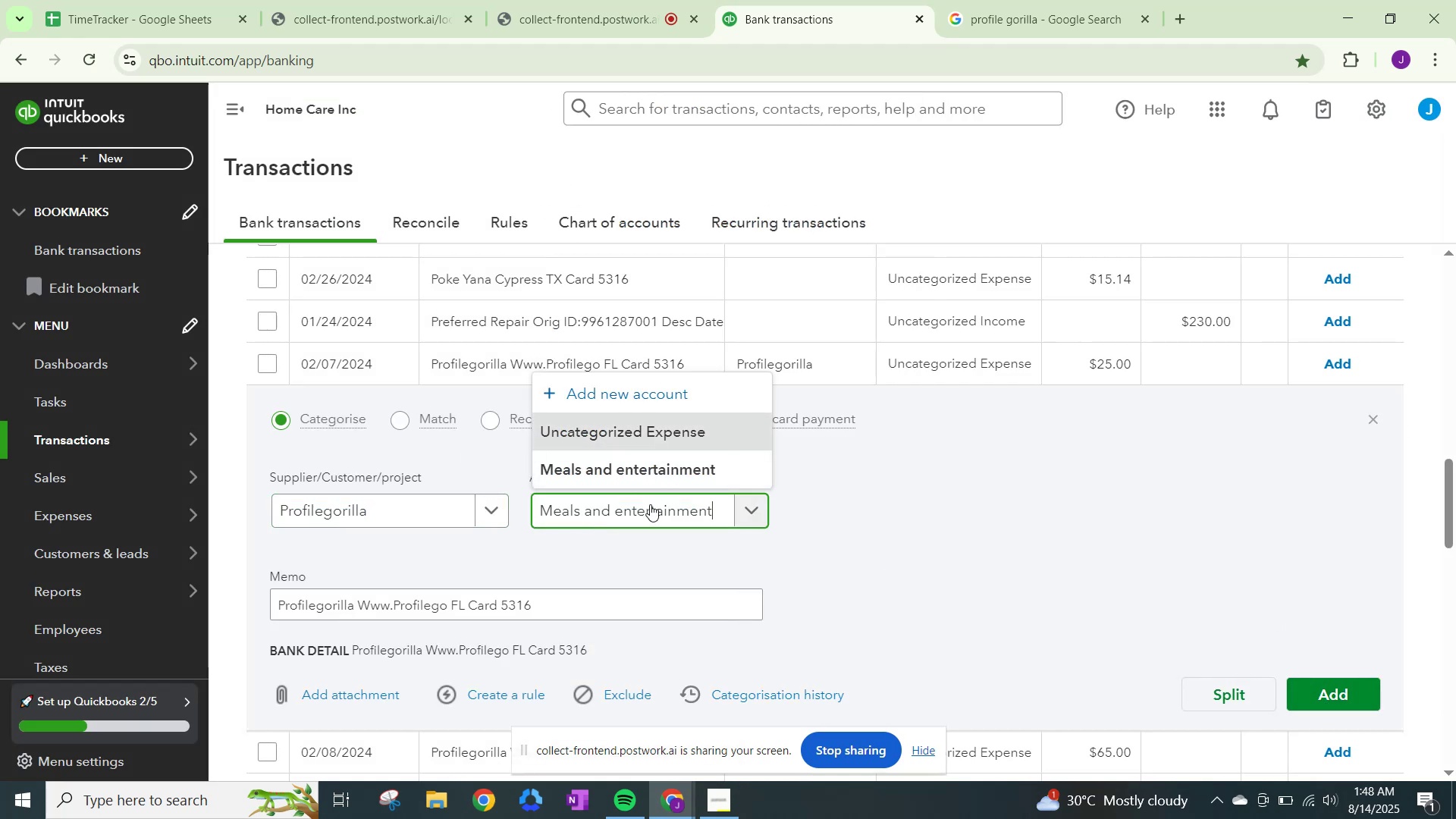 
hold_key(key=Backspace, duration=1.44)
 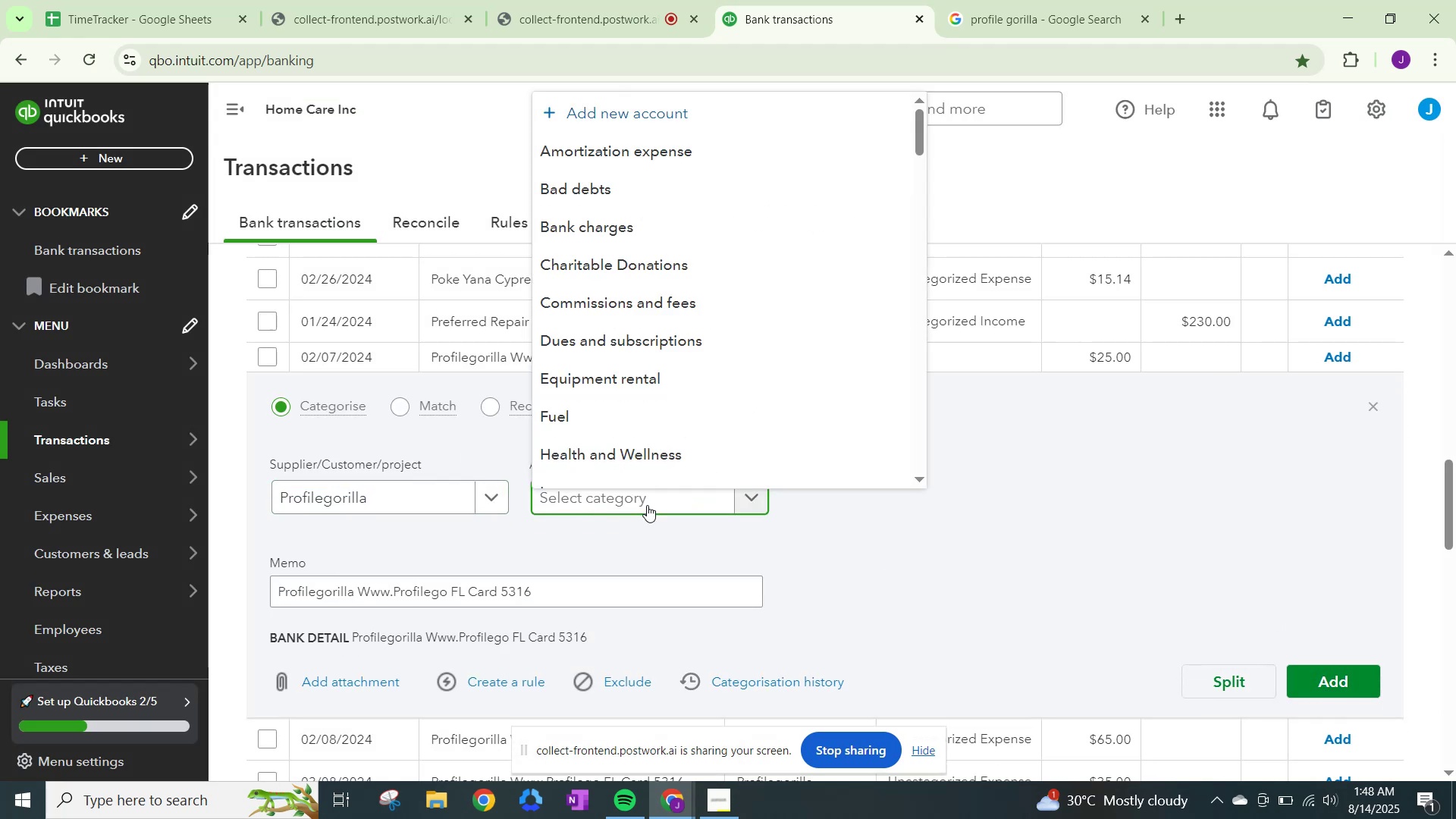 
type(others)
key(Backspace)
 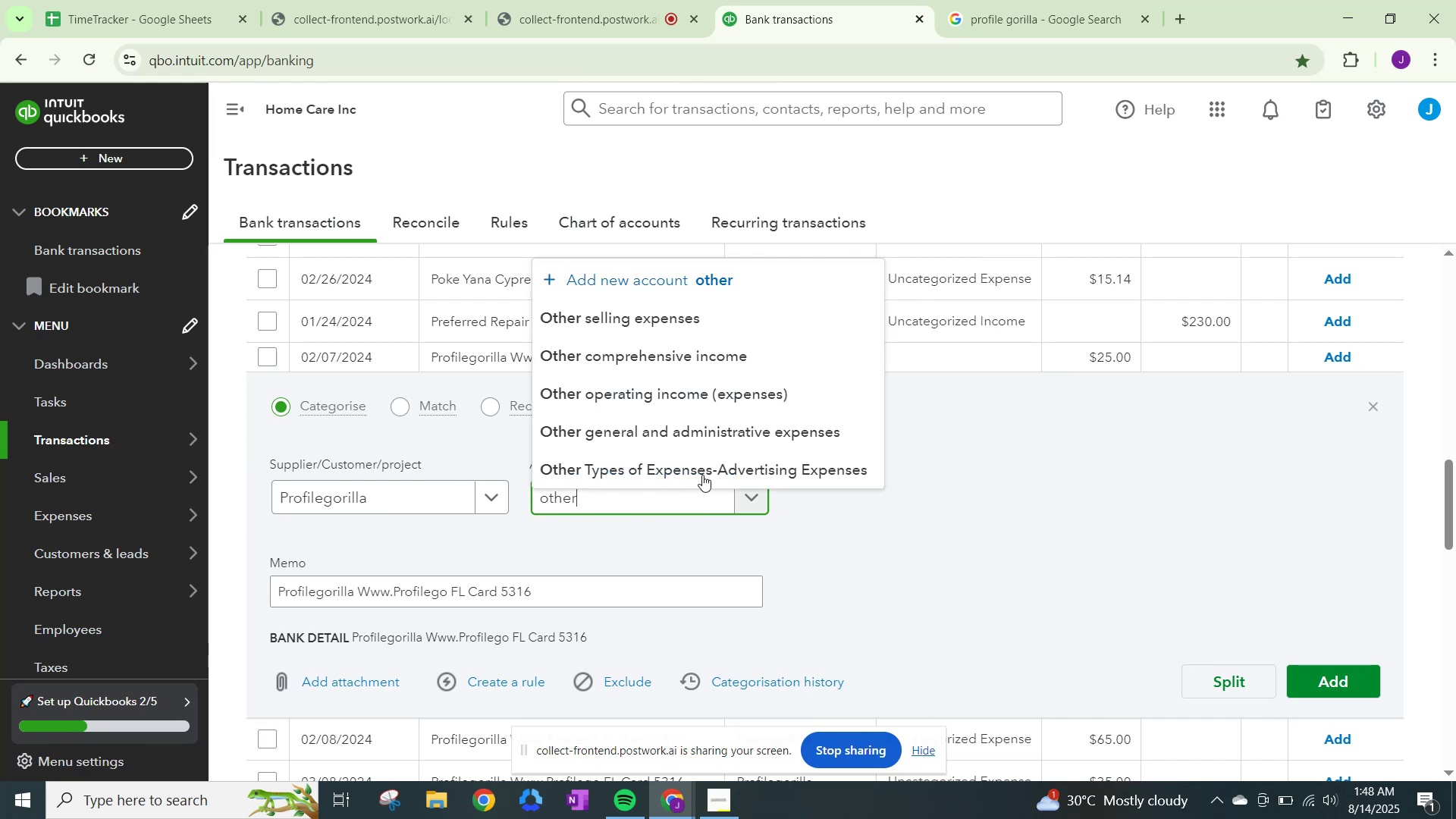 
left_click([704, 460])
 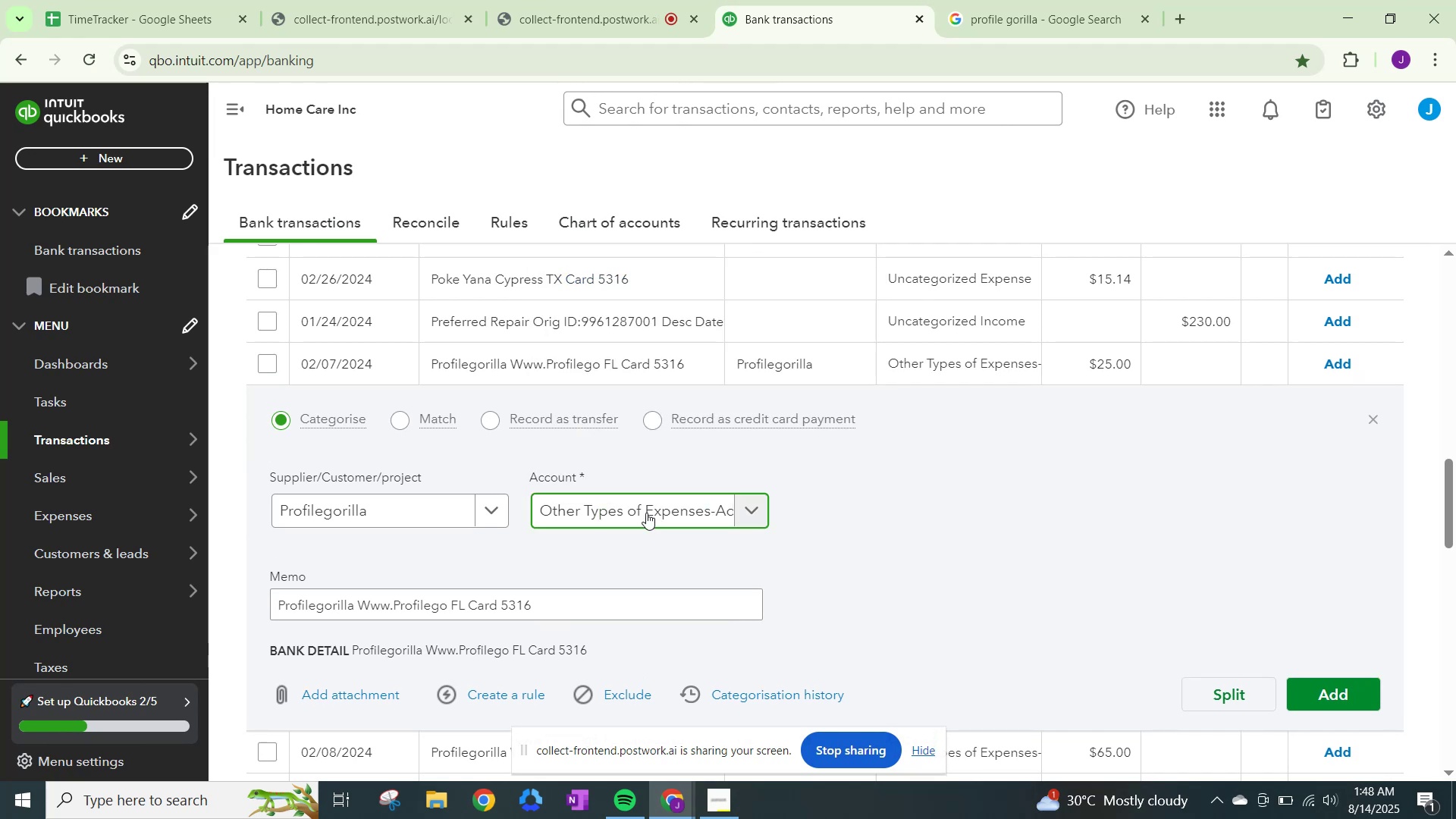 
left_click([645, 510])
 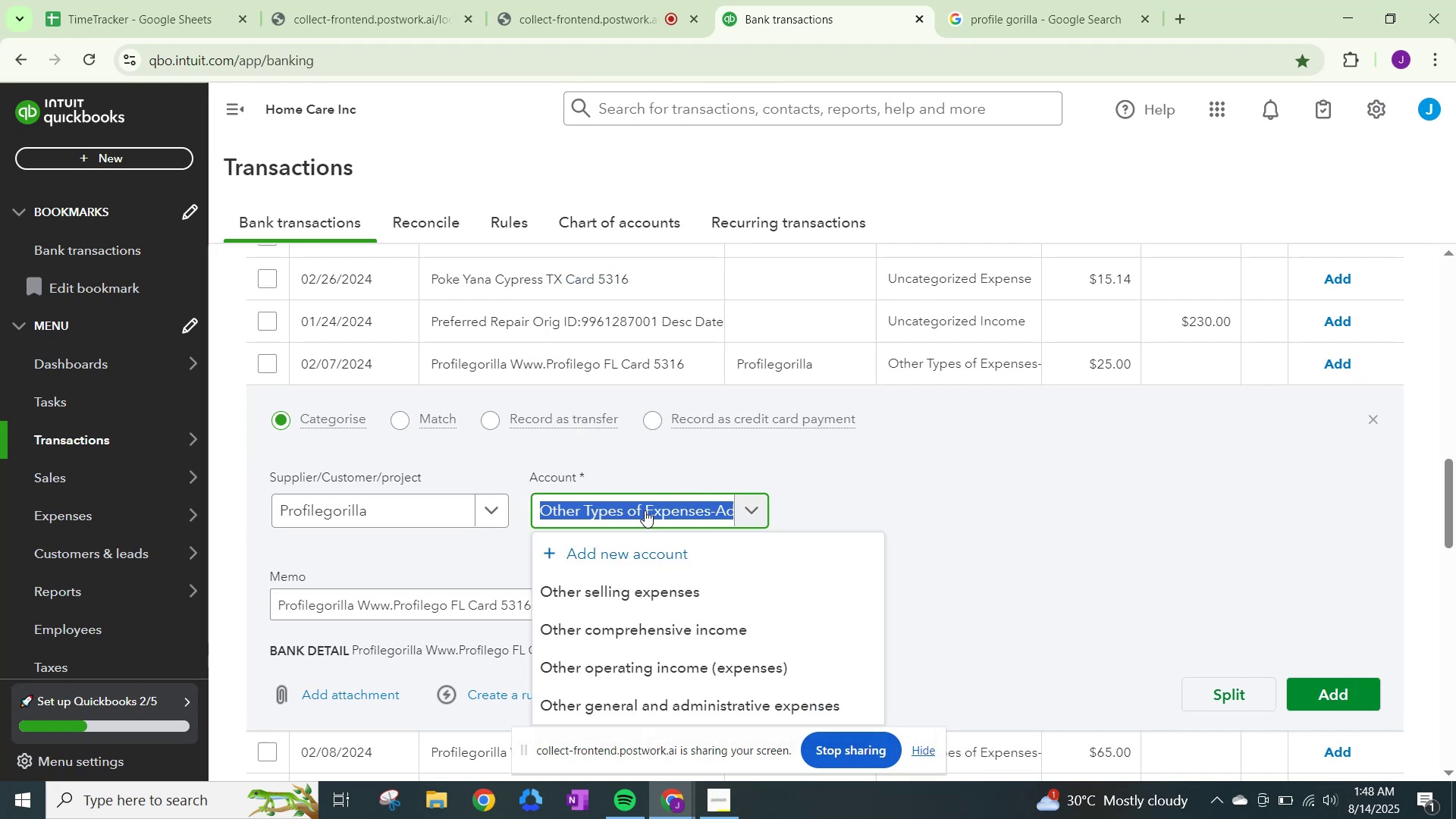 
key(Control+A)
 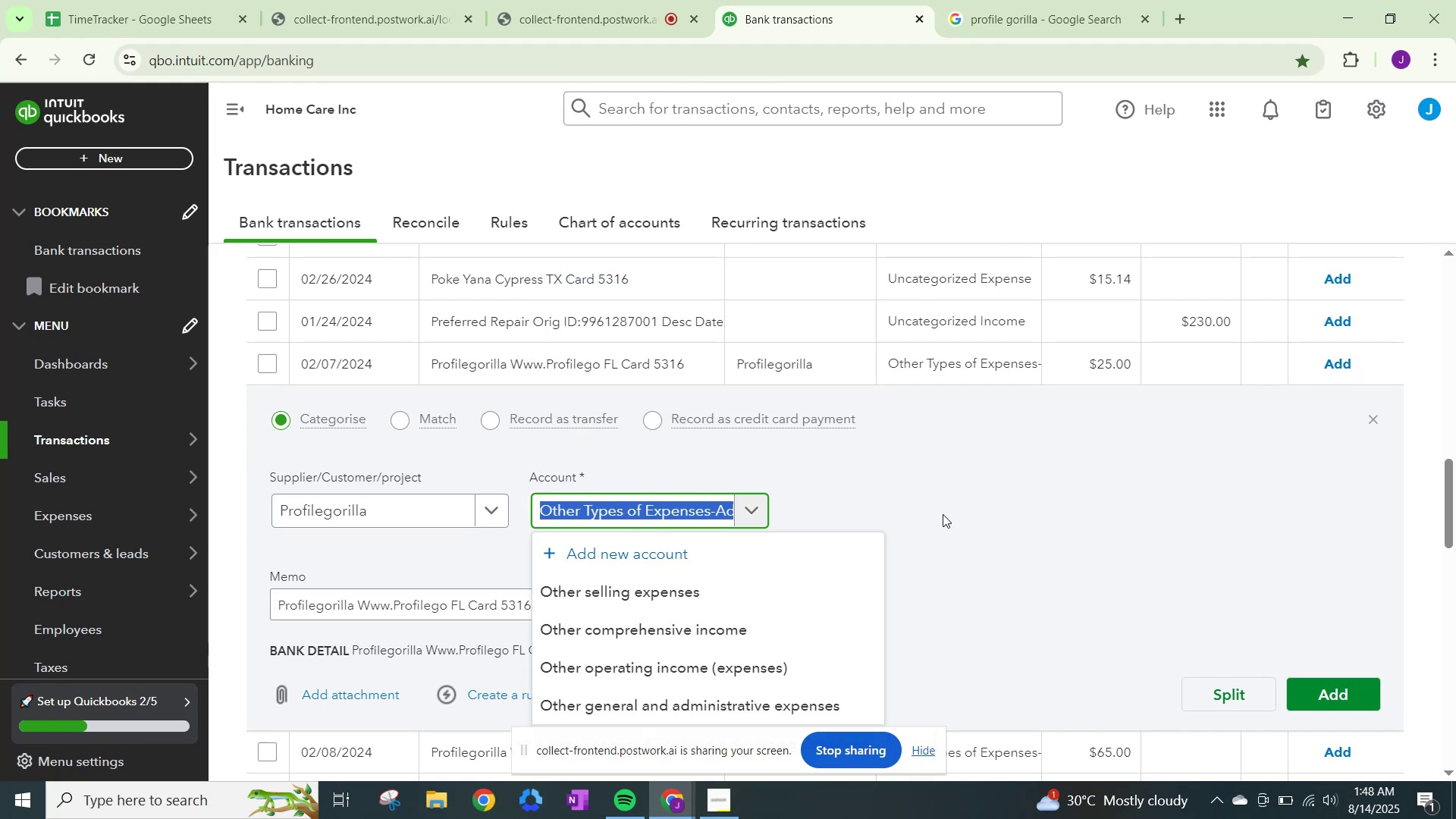 
left_click([999, 499])
 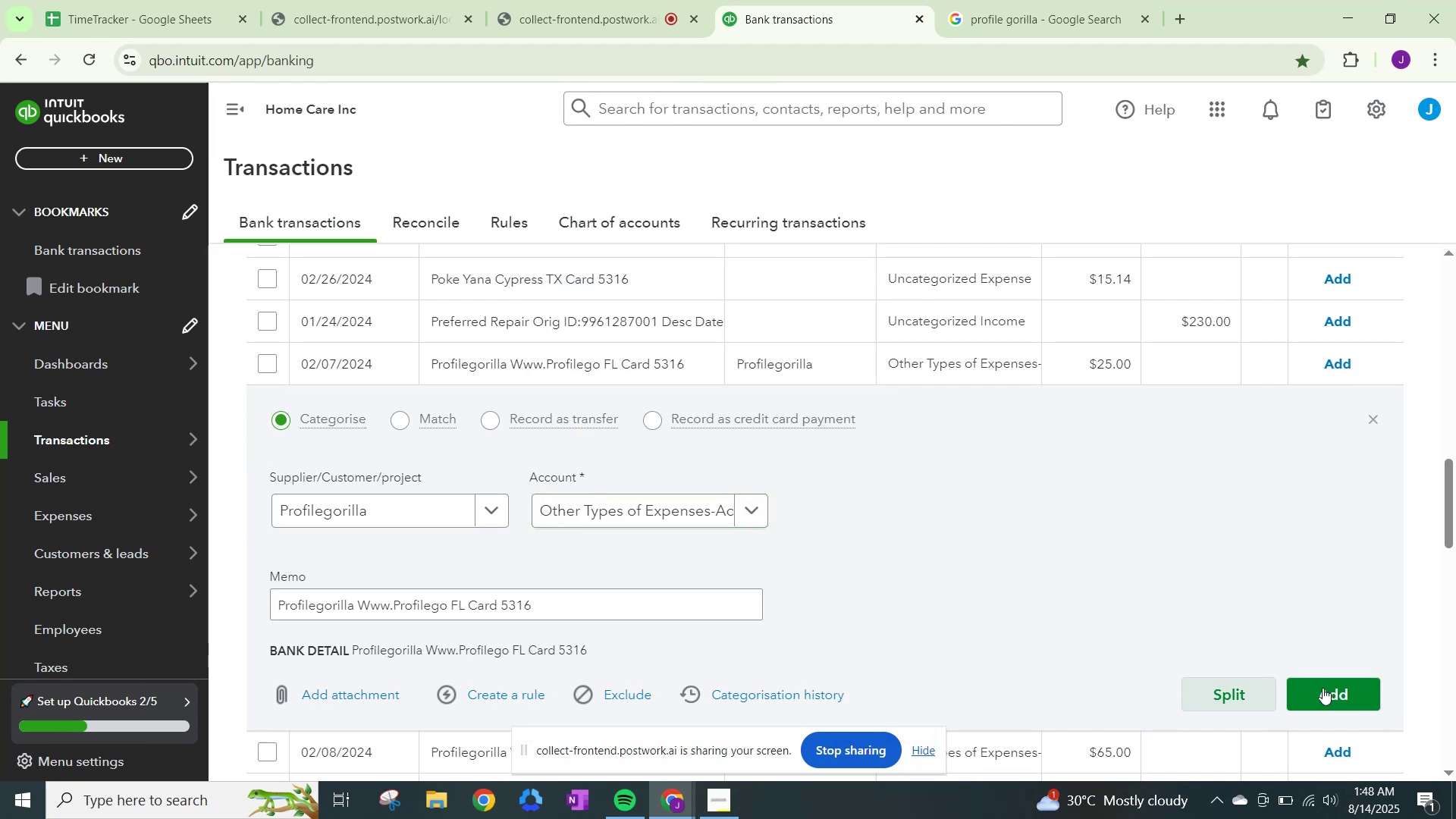 
left_click([1326, 688])
 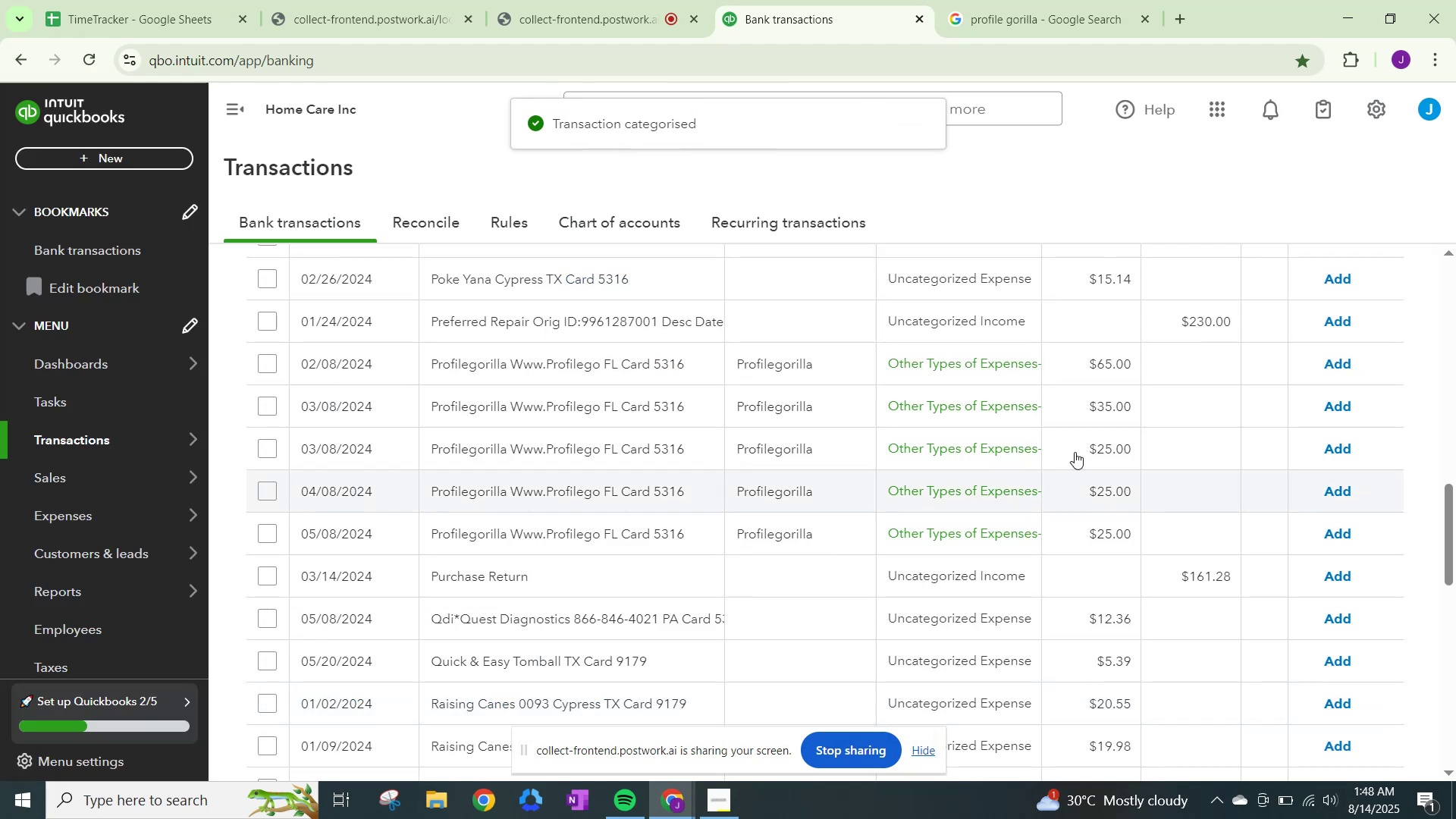 
left_click([1341, 363])
 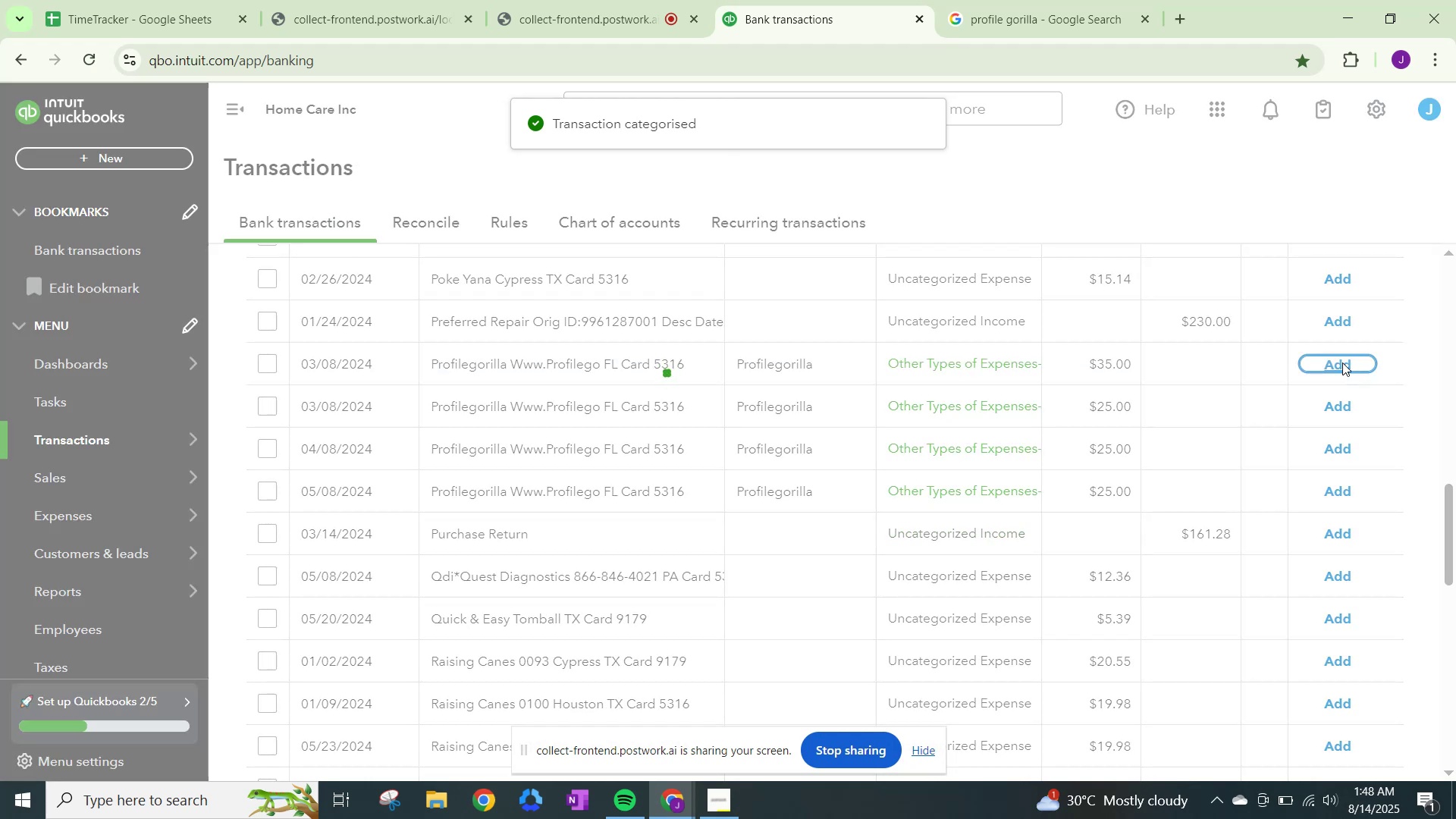 
left_click([1342, 362])
 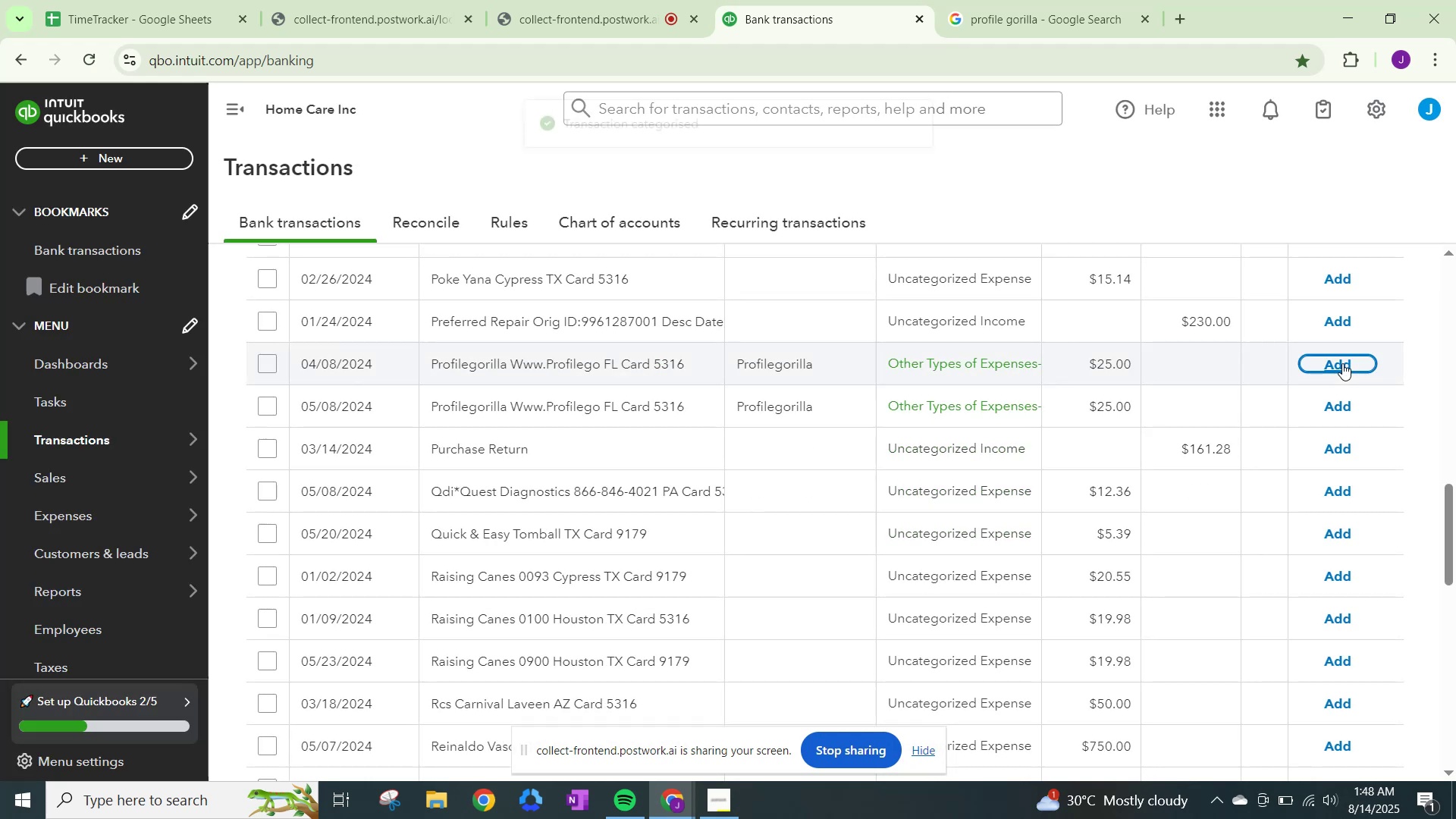 
left_click([1342, 363])
 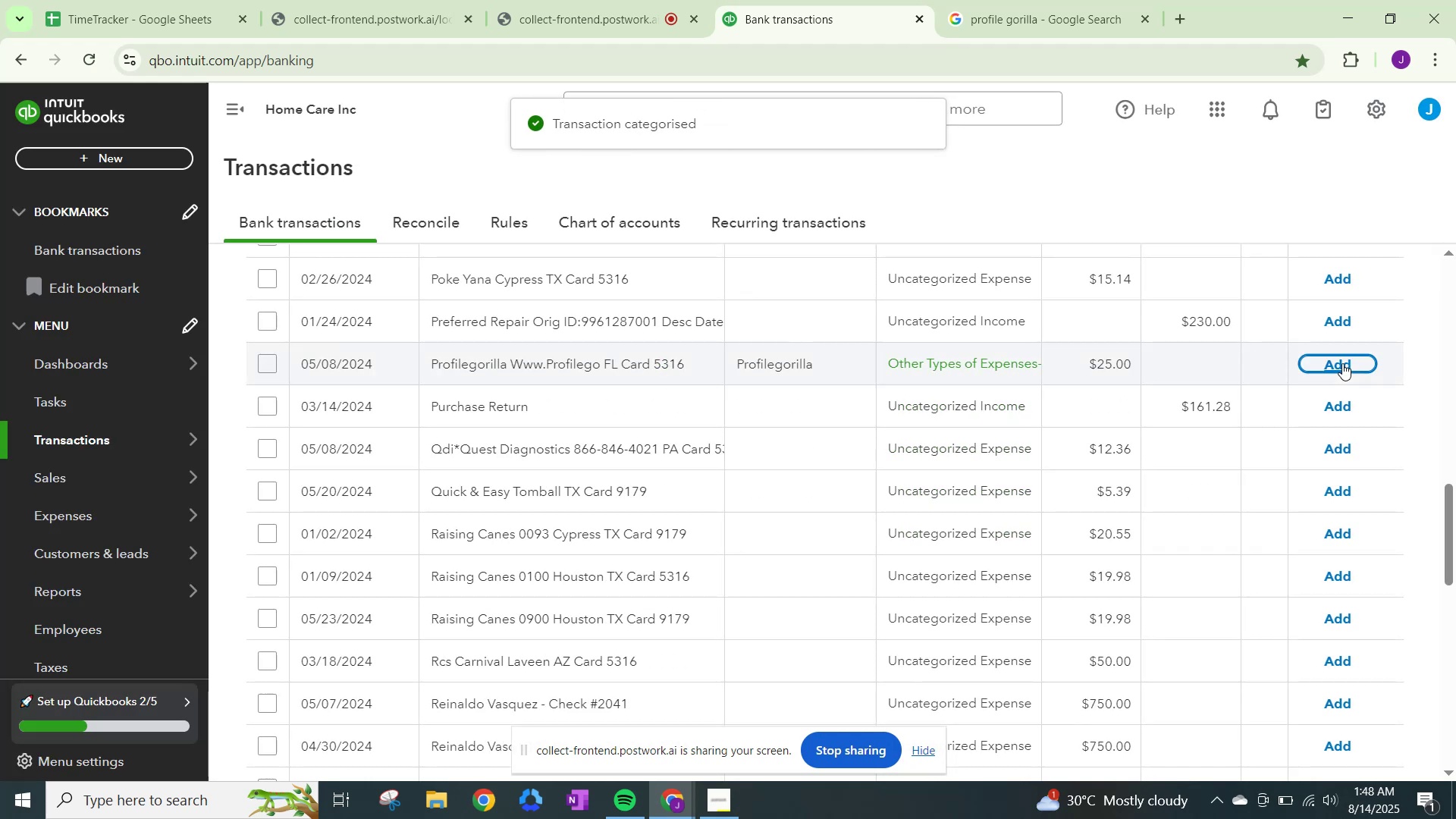 
left_click([1342, 363])
 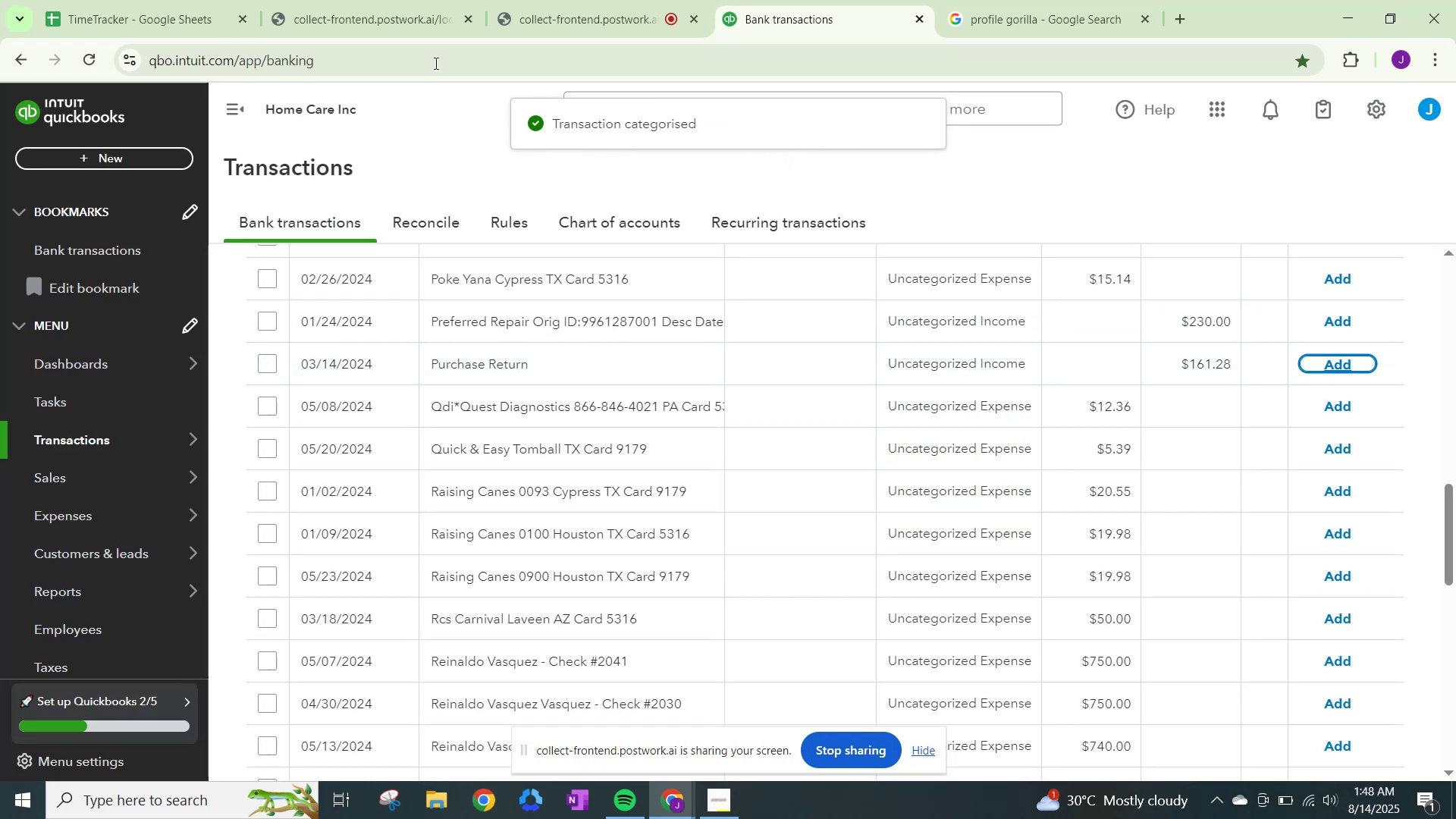 
left_click([603, 0])
 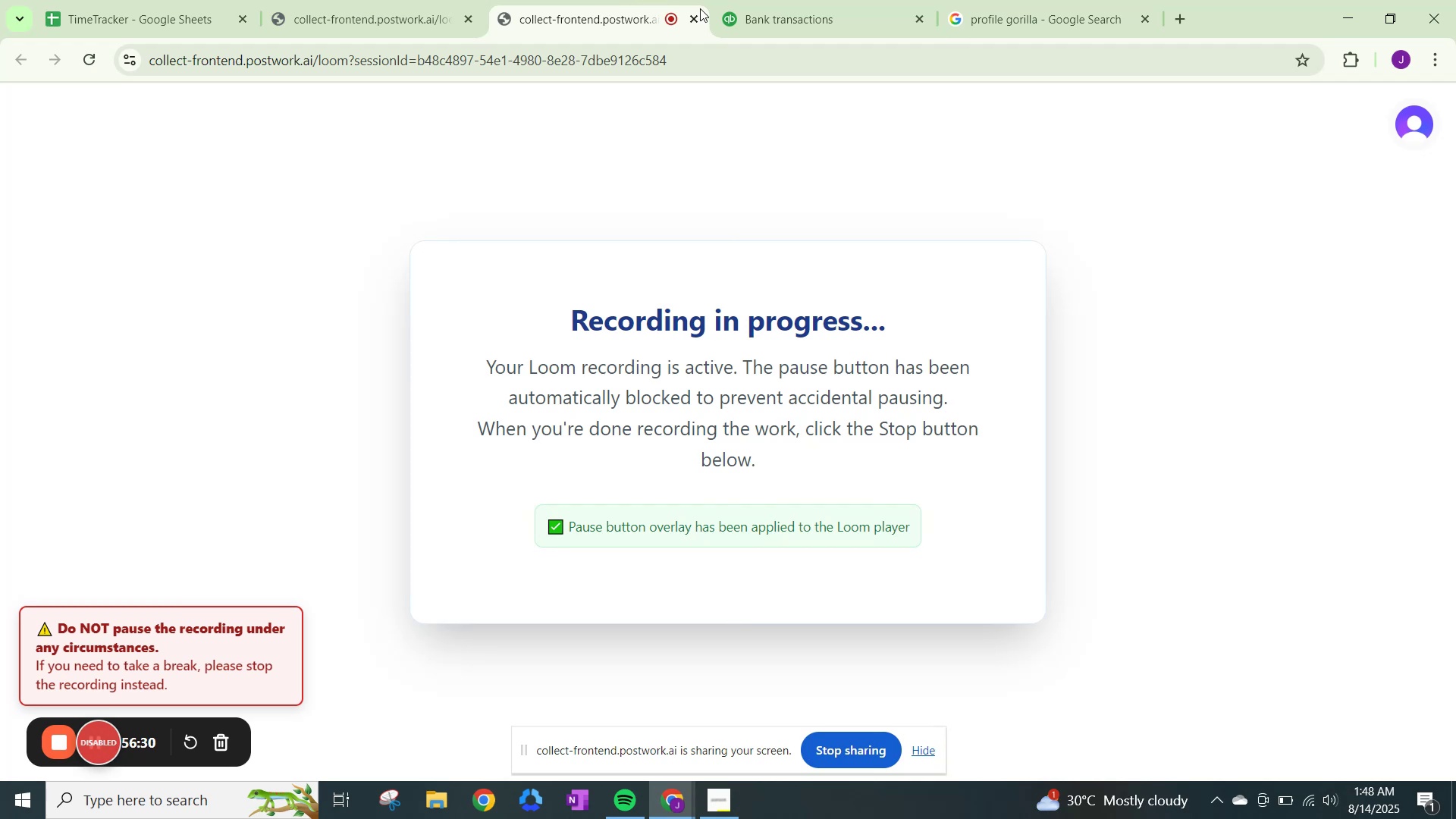 
left_click([755, 17])
 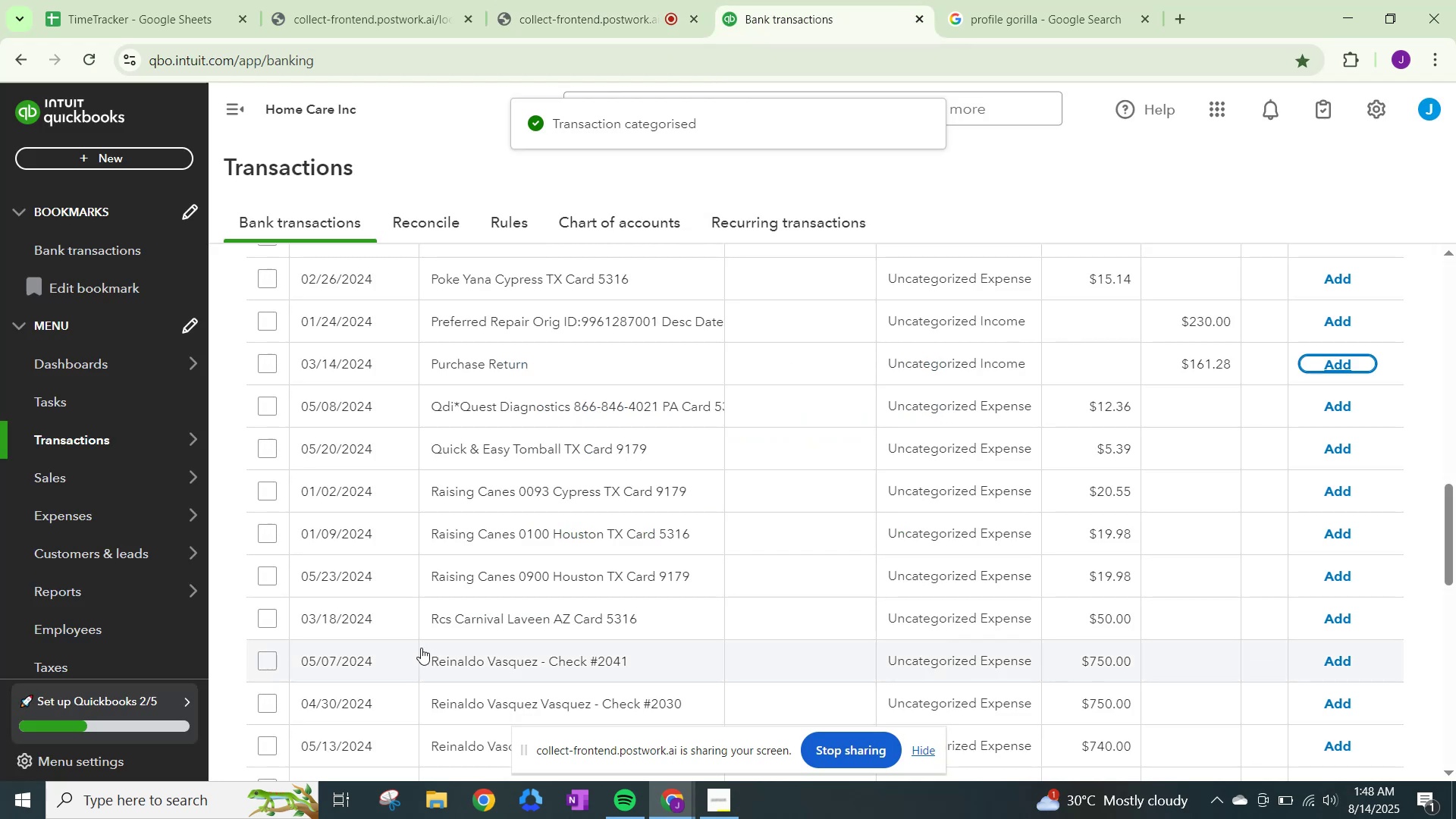 
scroll: coordinate [367, 628], scroll_direction: down, amount: 3.0
 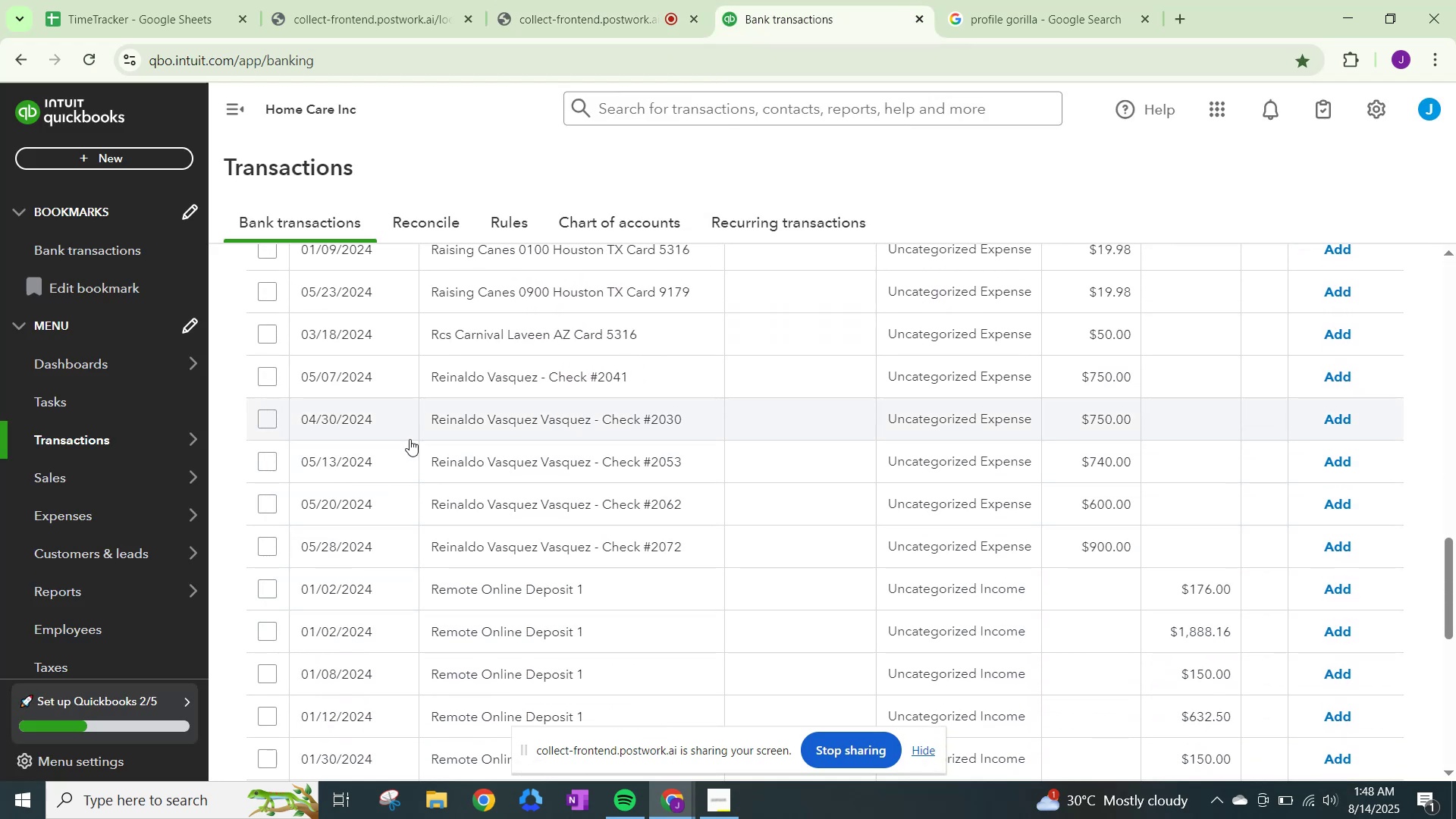 
wait(5.72)
 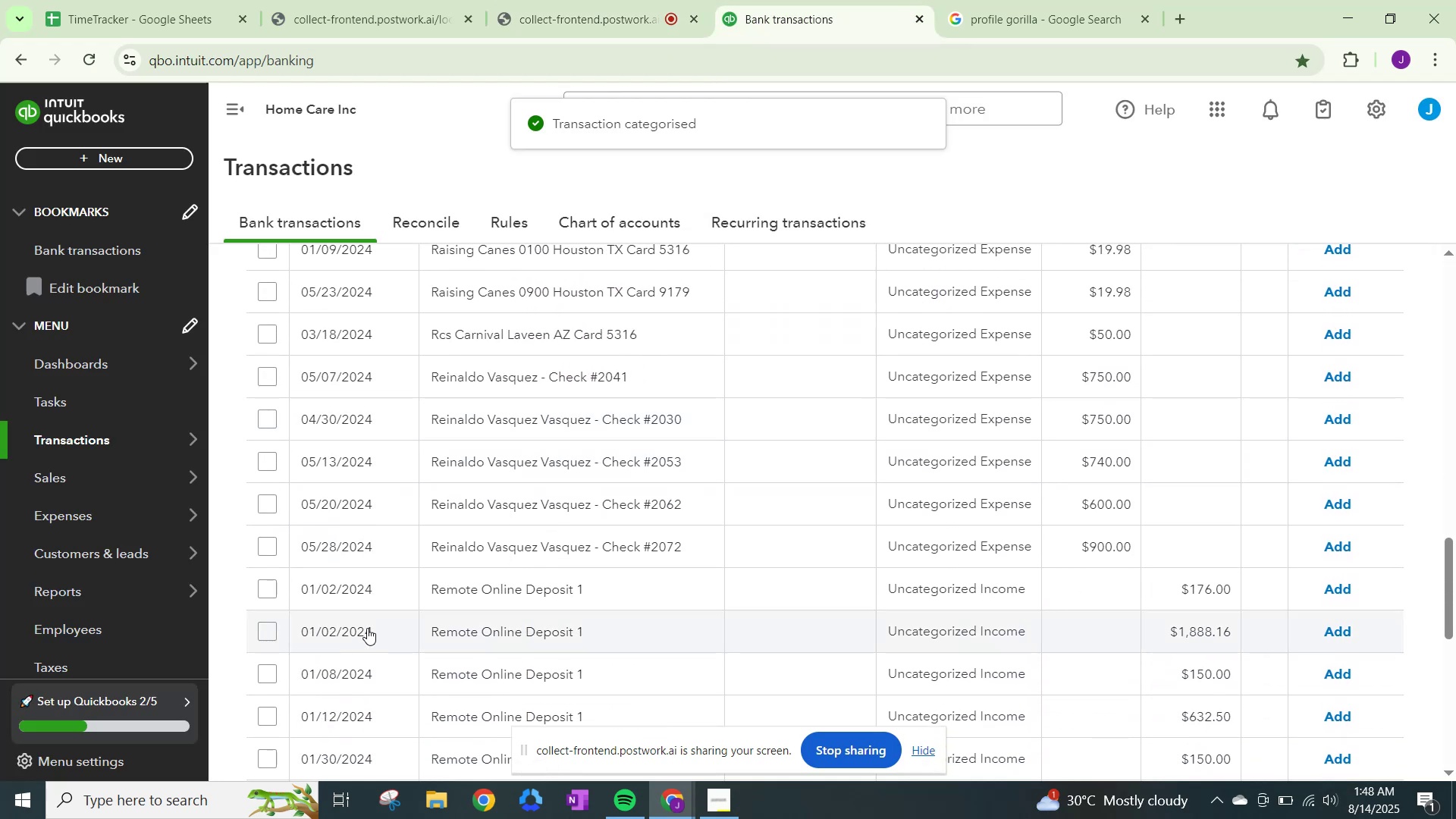 
left_click([930, 376])
 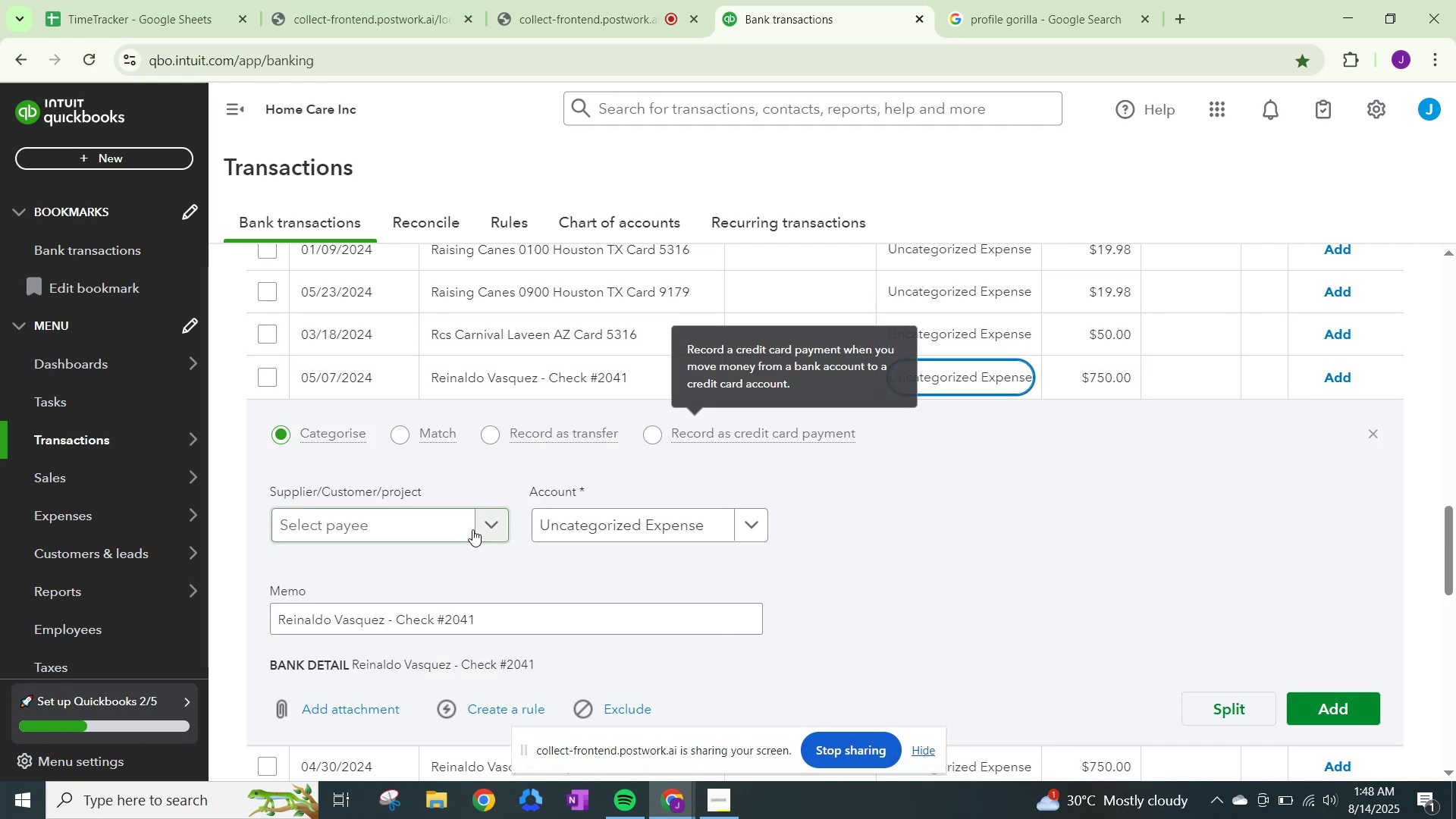 
left_click([485, 524])
 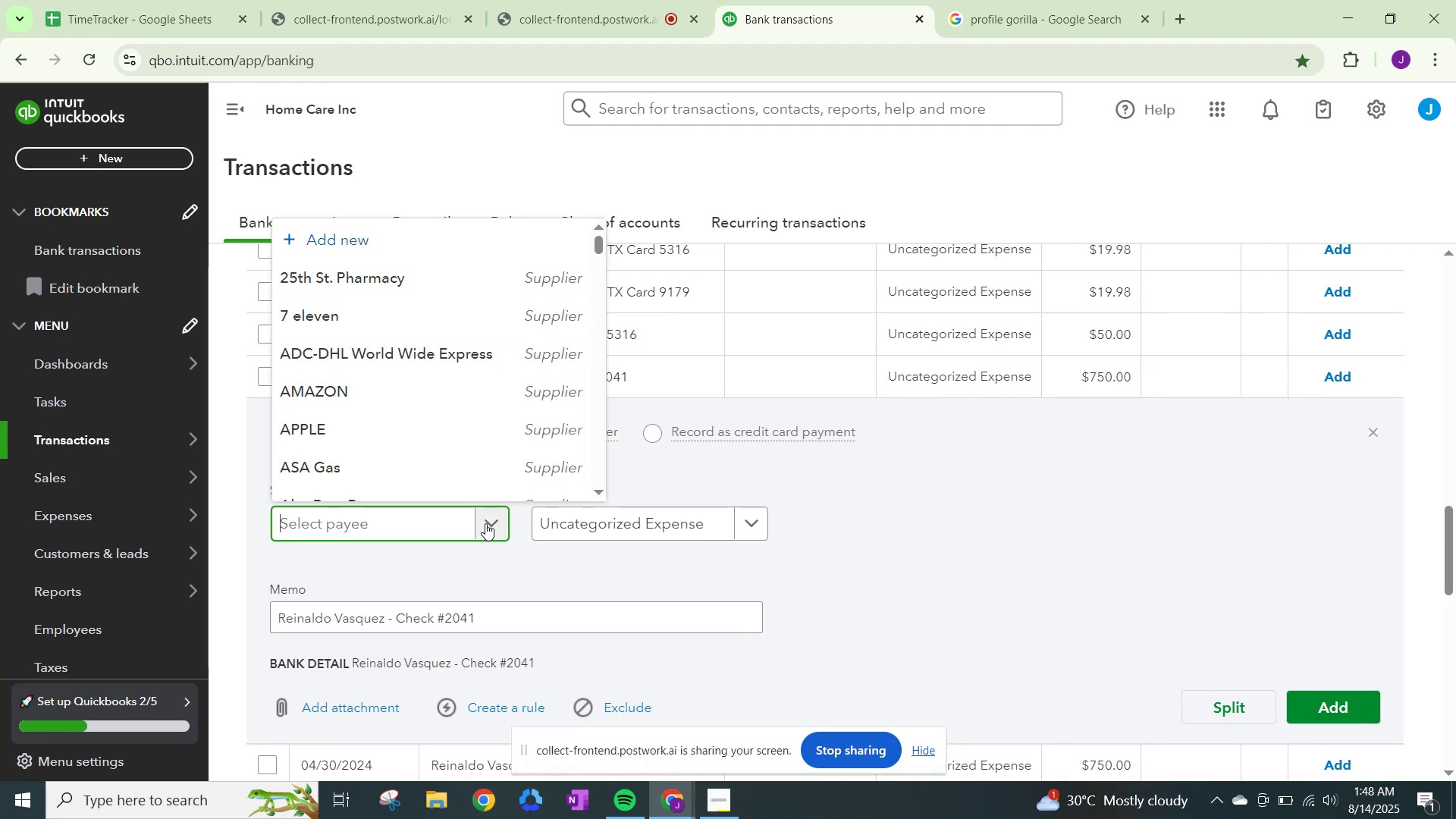 
type(Reinaldo Vasquez)
 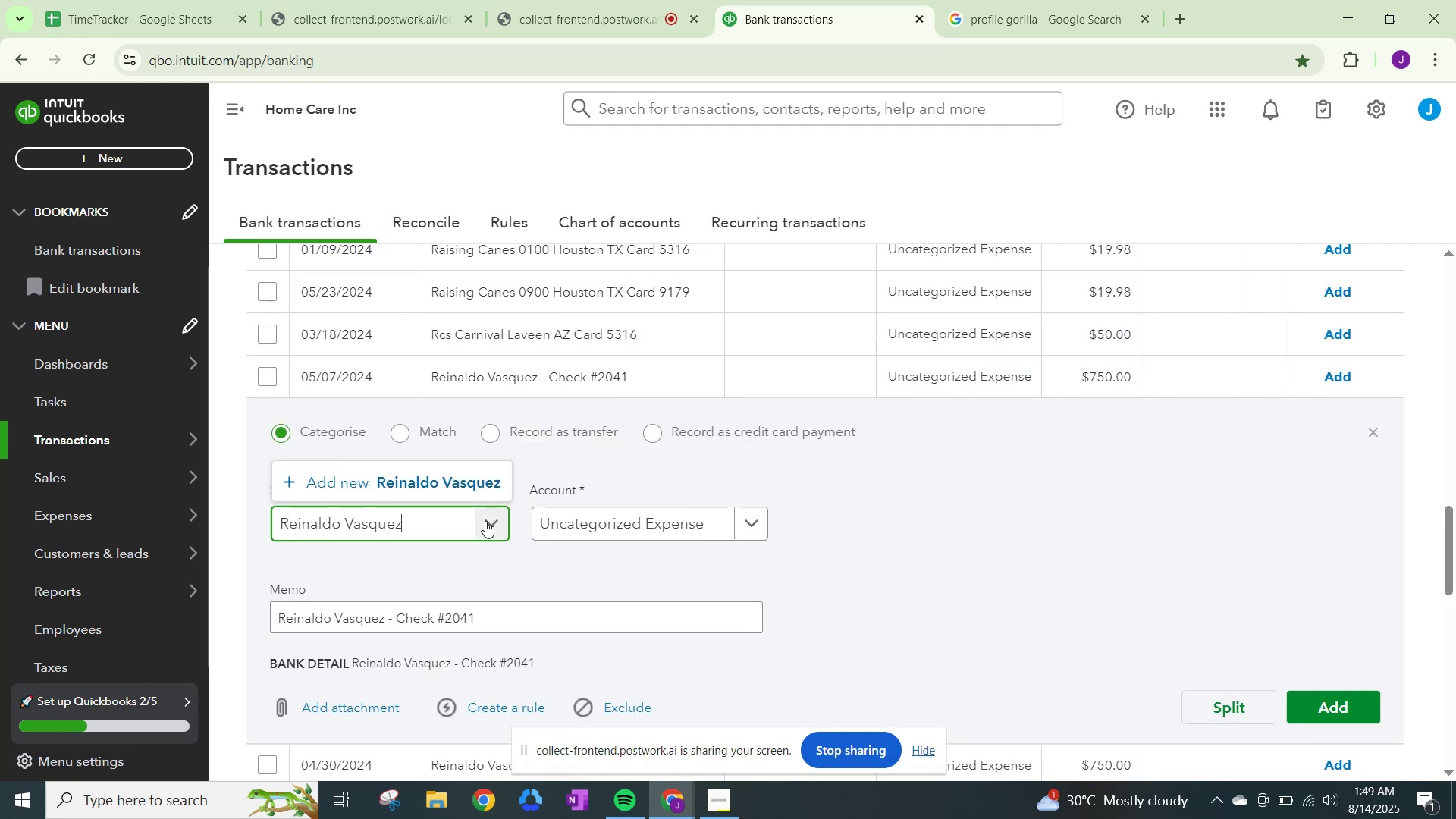 
scroll: coordinate [1017, 510], scroll_direction: down, amount: 17.0
 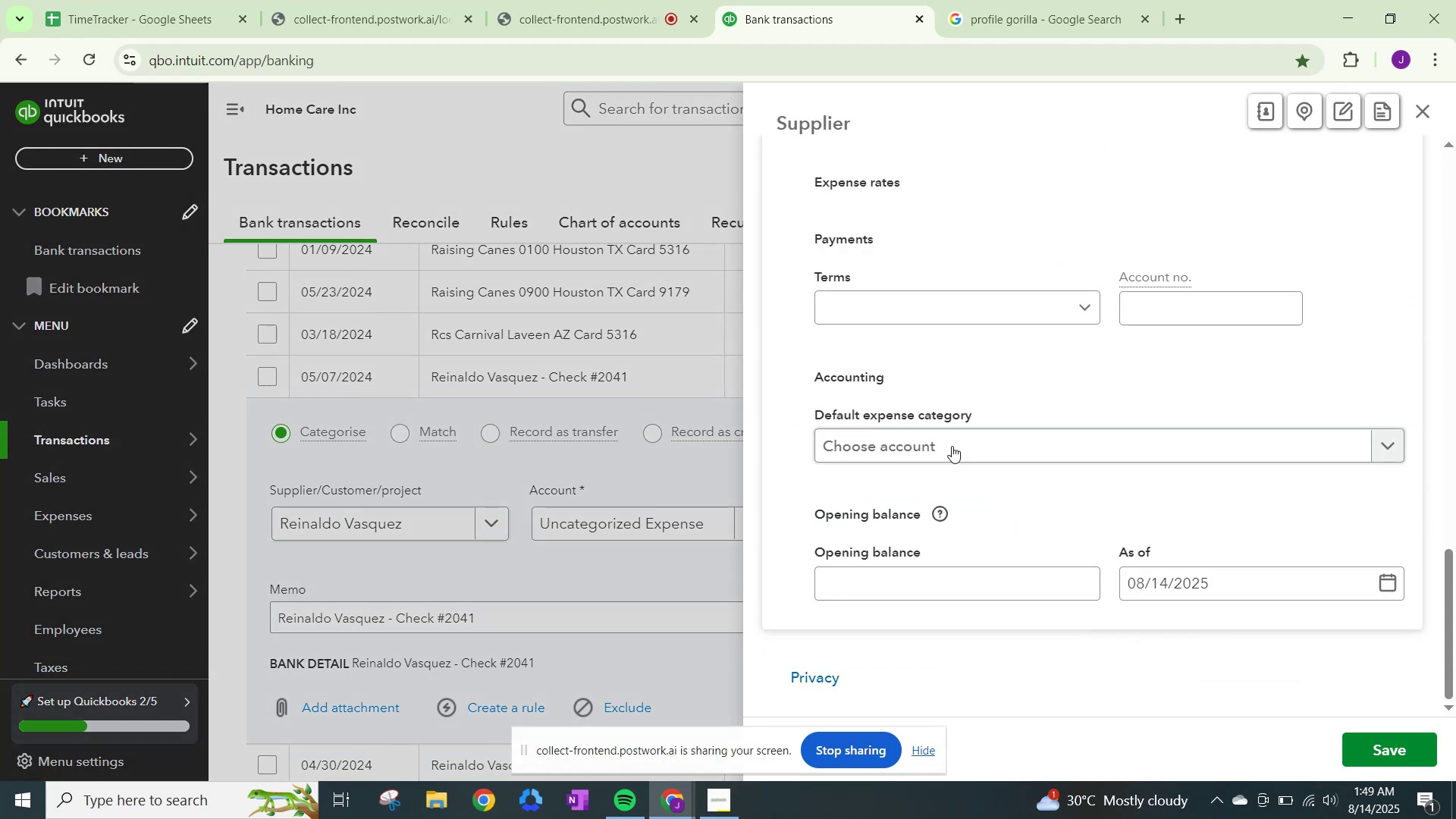 
left_click([957, 438])
 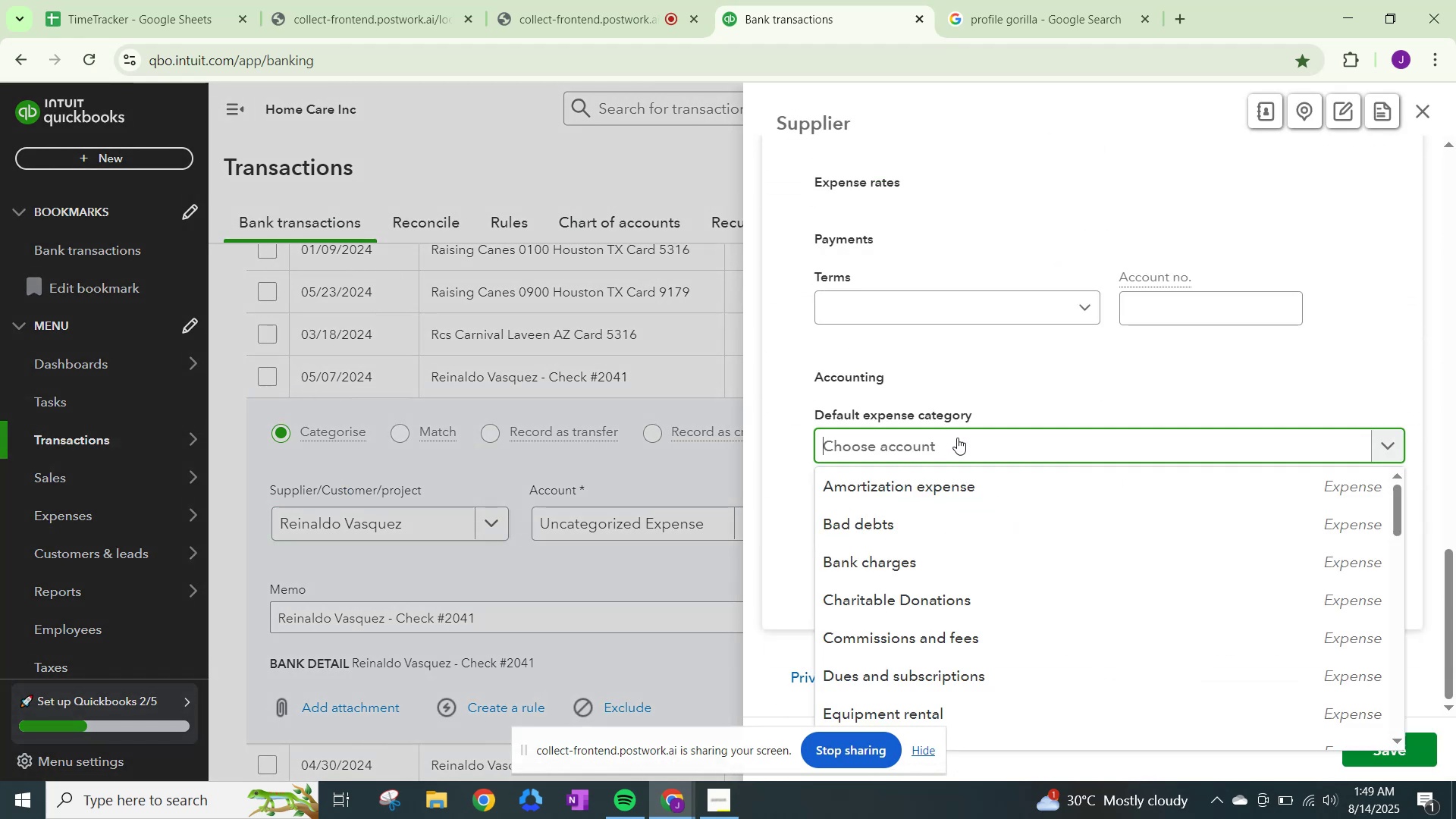 
type(wage)
 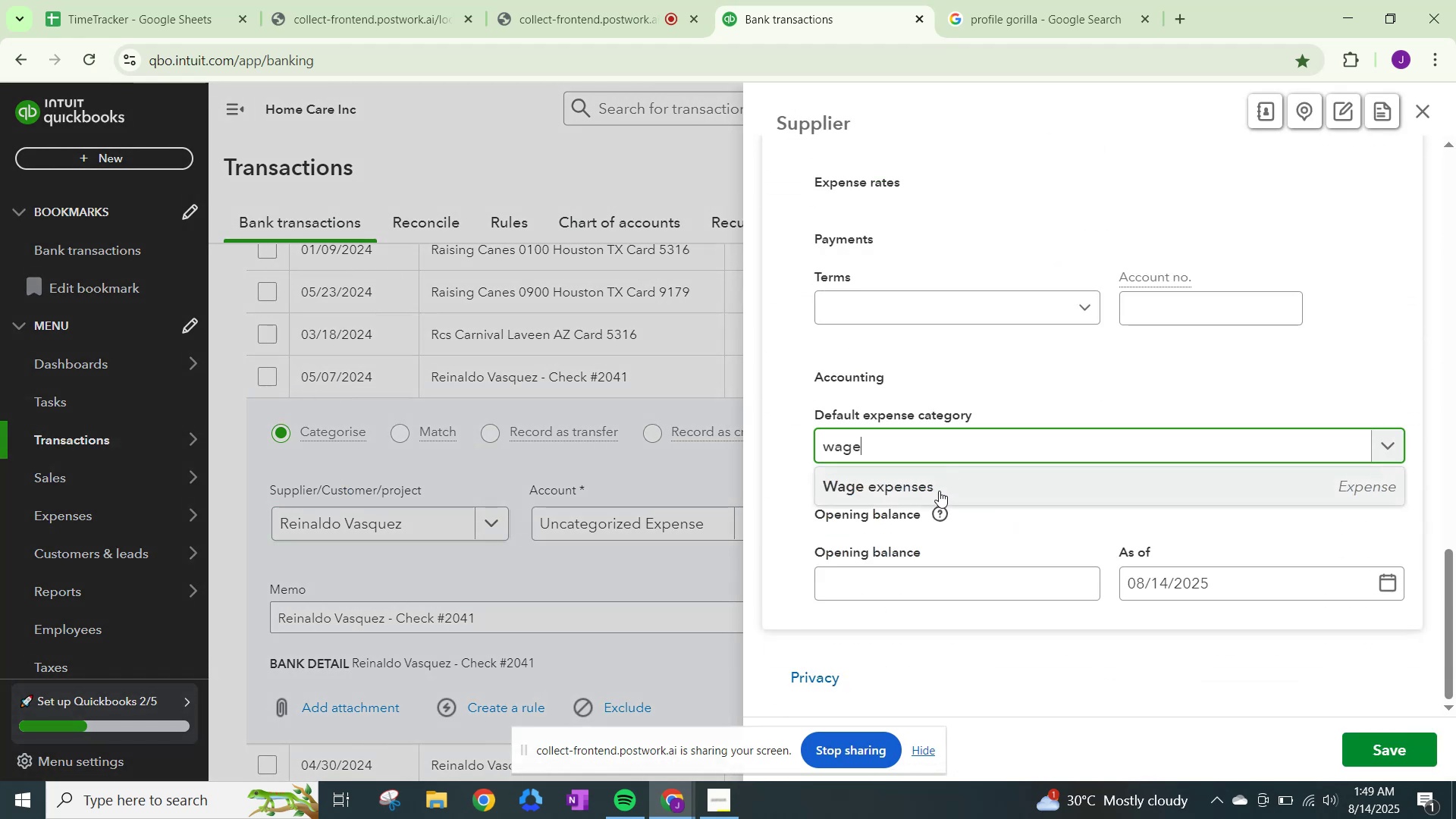 
left_click([939, 491])
 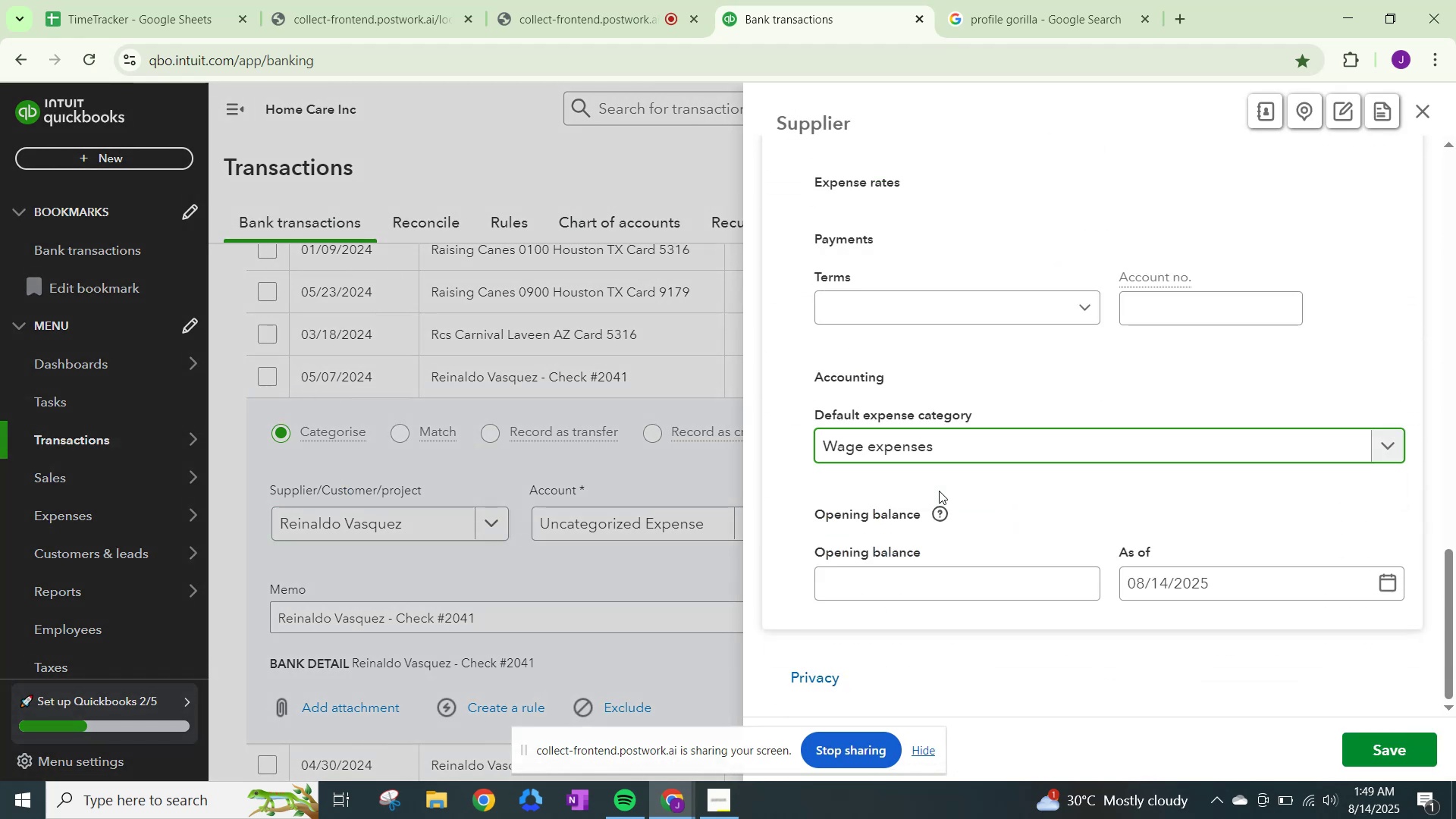 
scroll: coordinate [1257, 626], scroll_direction: down, amount: 3.0
 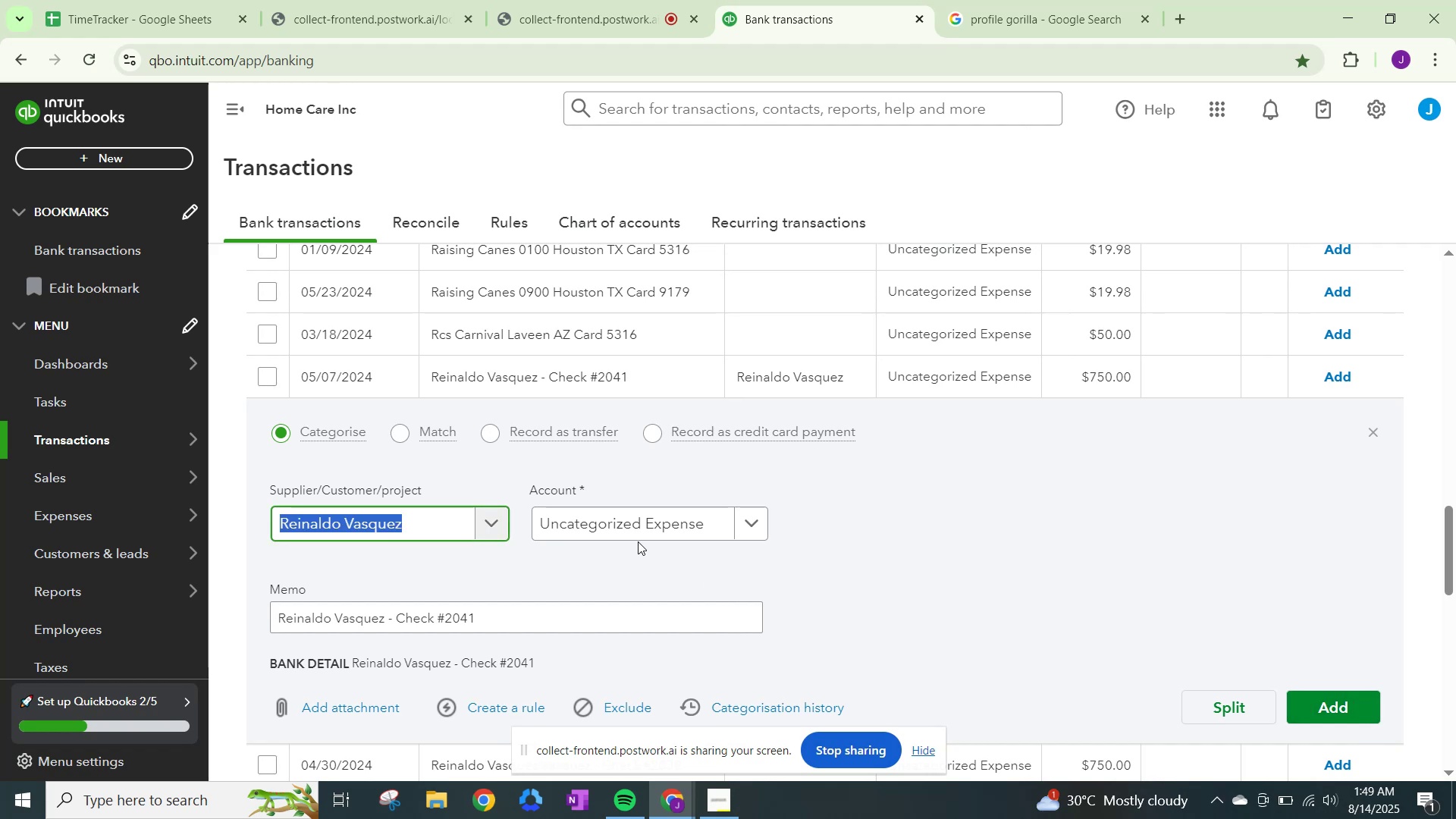 
left_click([599, 523])
 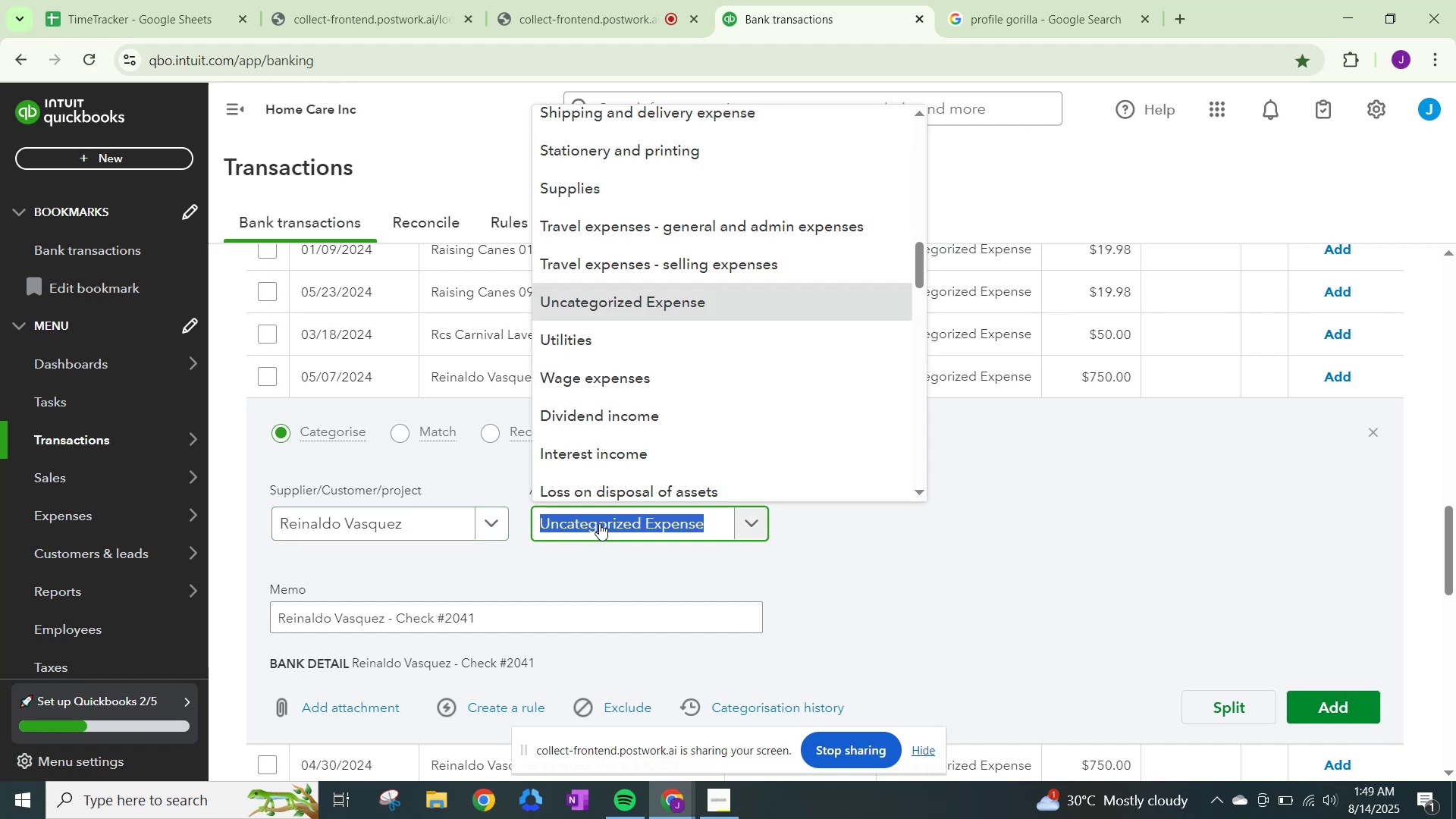 
type(wge)
key(Backspace)
key(Backspace)
type(age)
 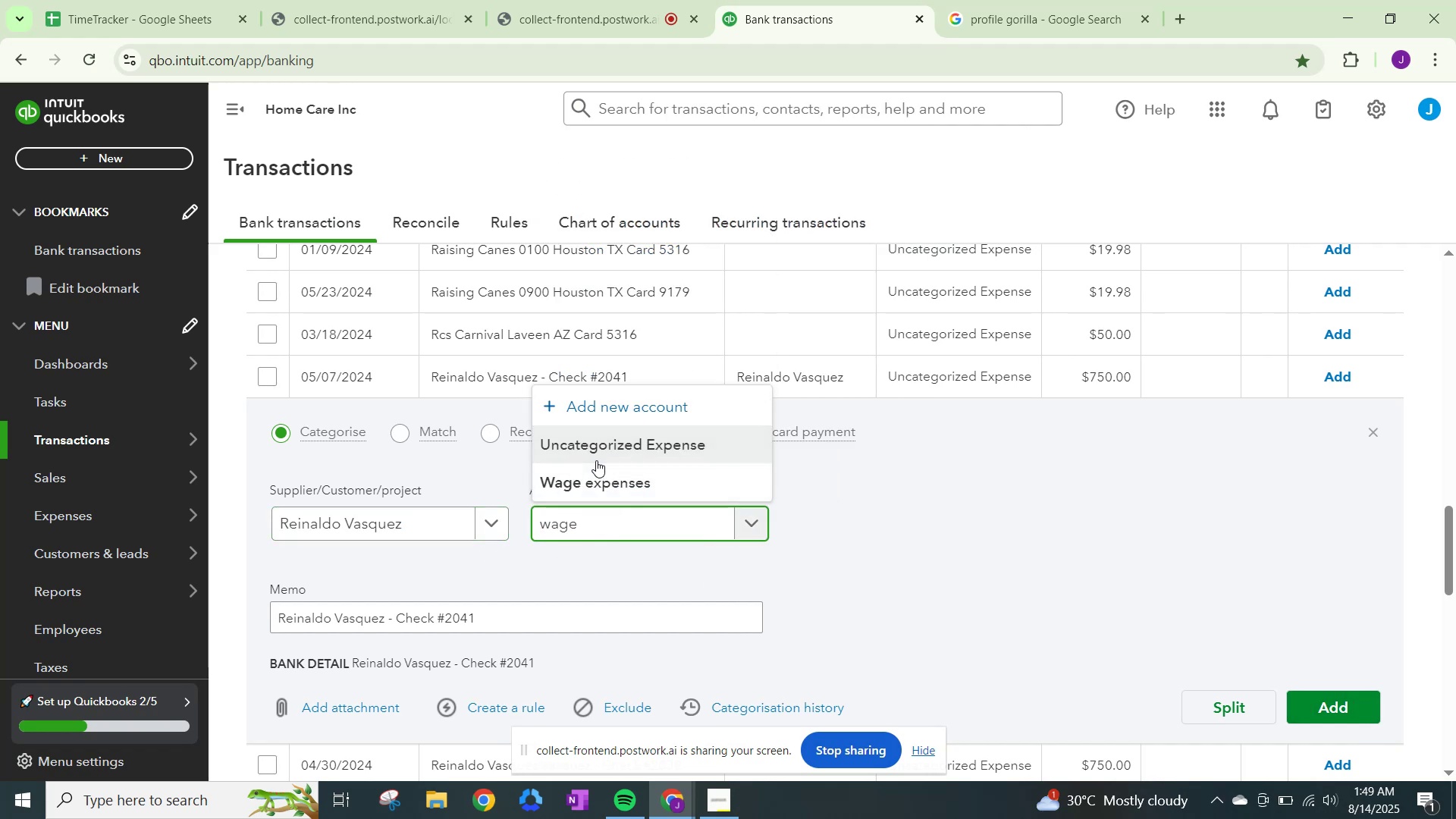 
left_click([598, 483])
 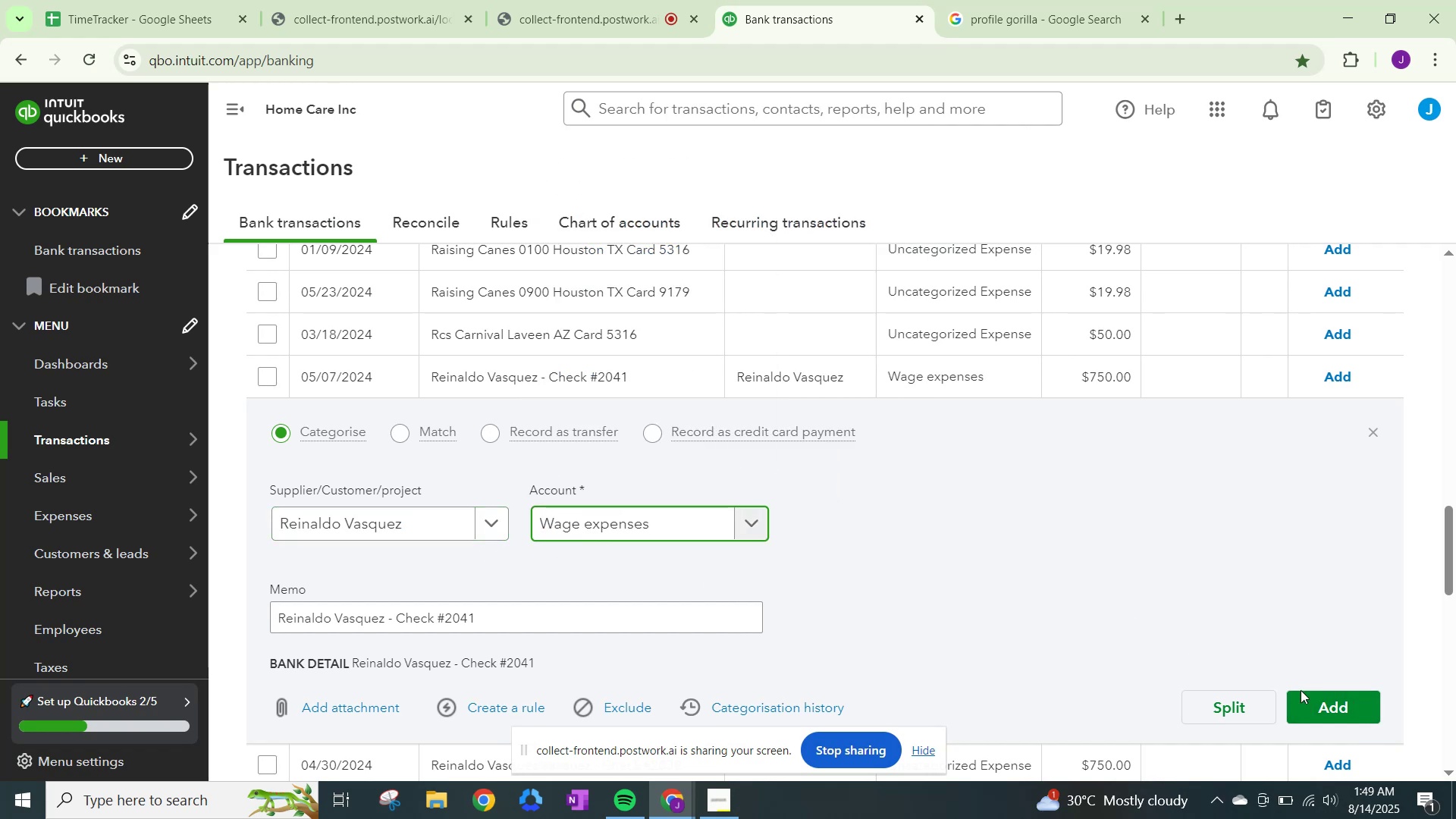 
left_click([1326, 702])
 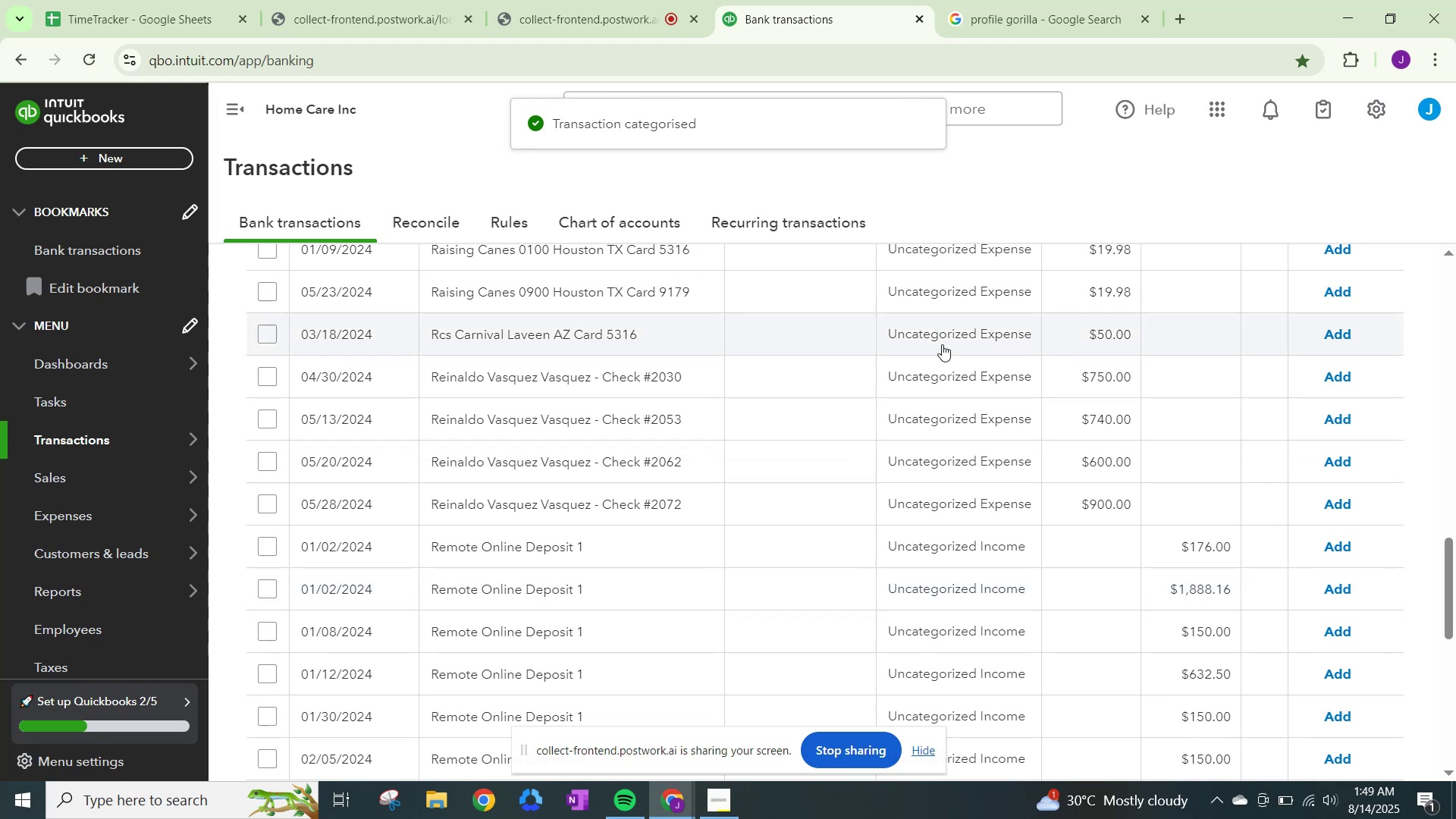 
left_click([954, 372])
 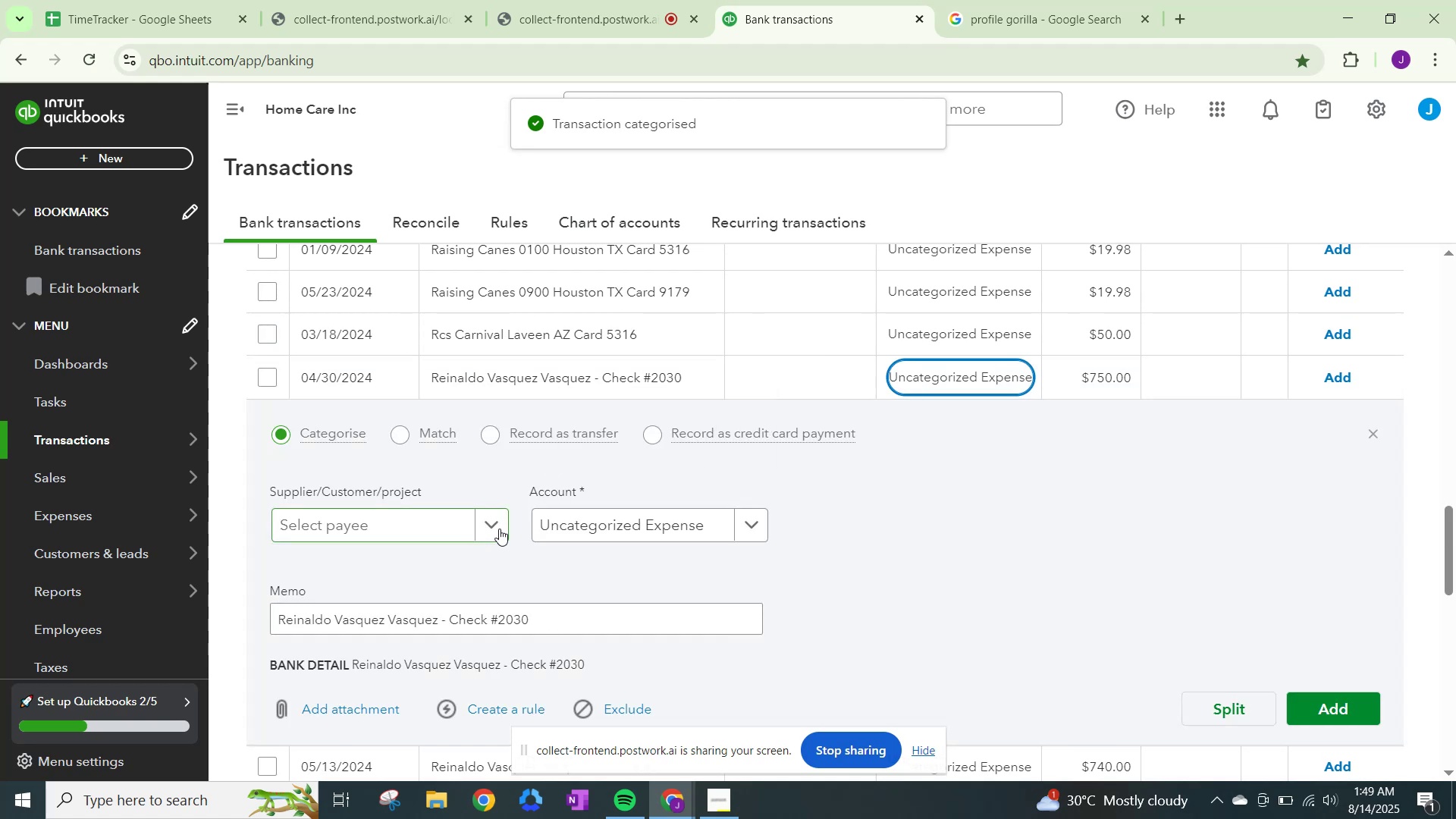 
left_click([498, 528])
 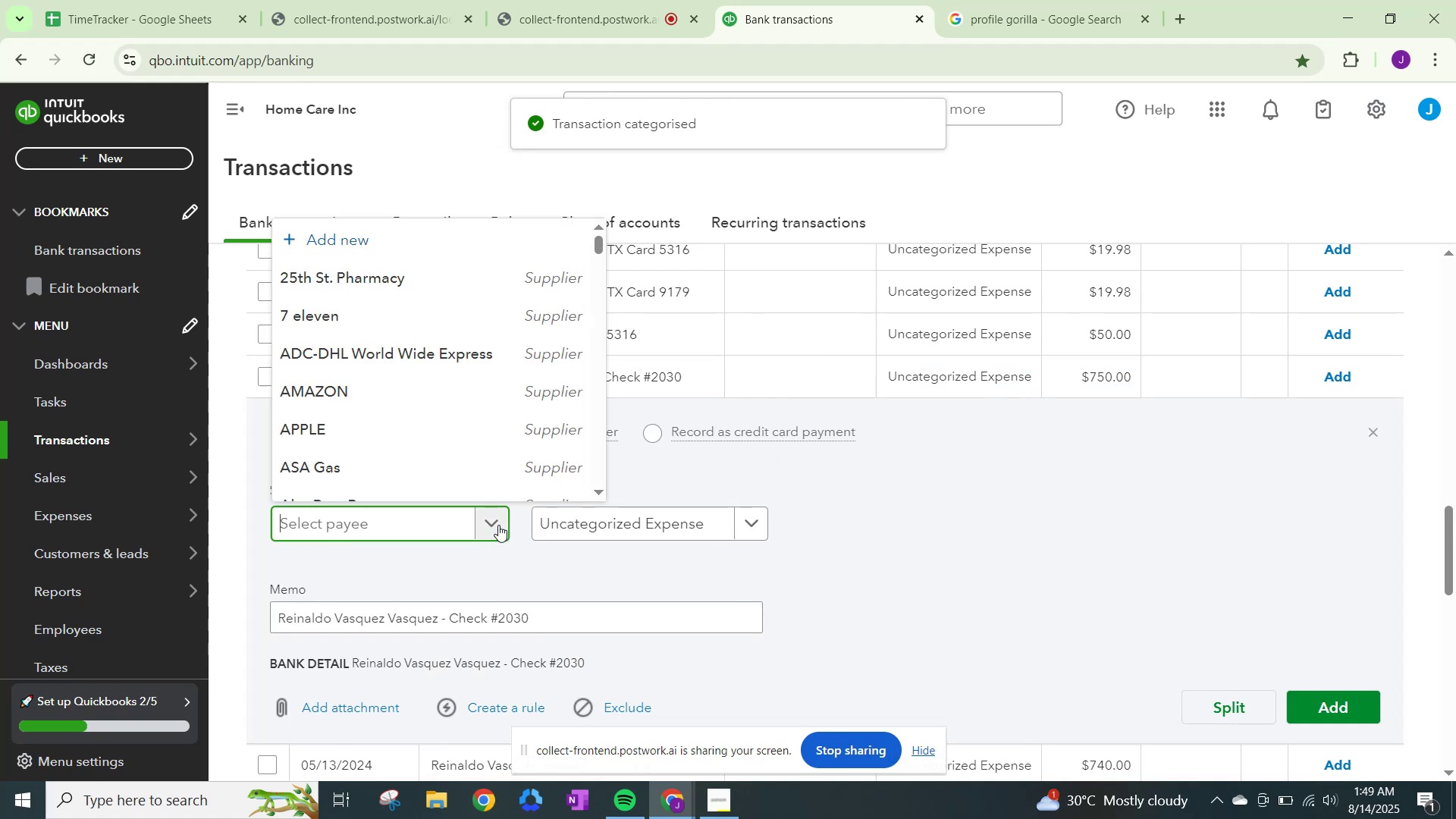 
type(rei)
 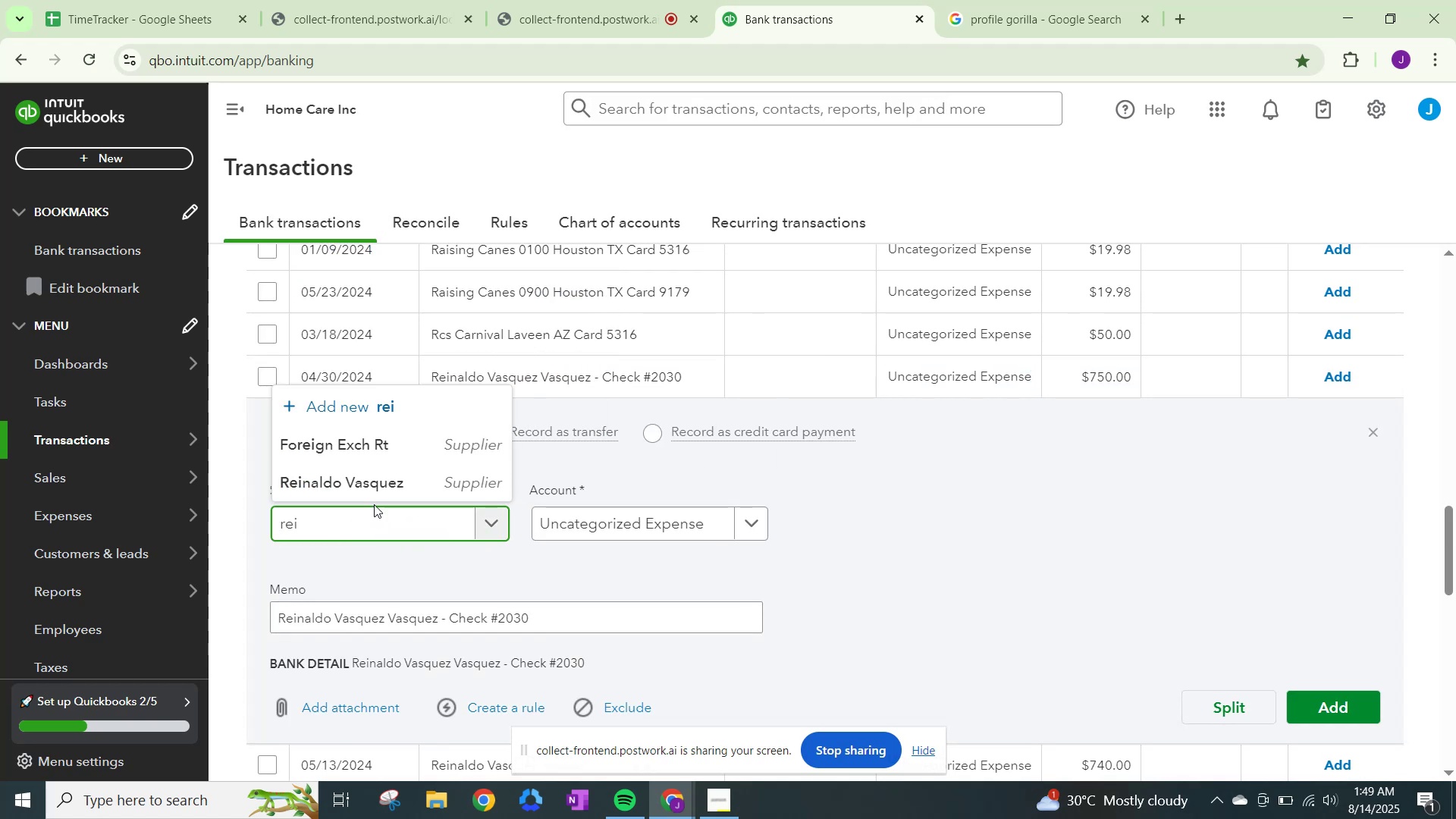 
left_click([372, 485])
 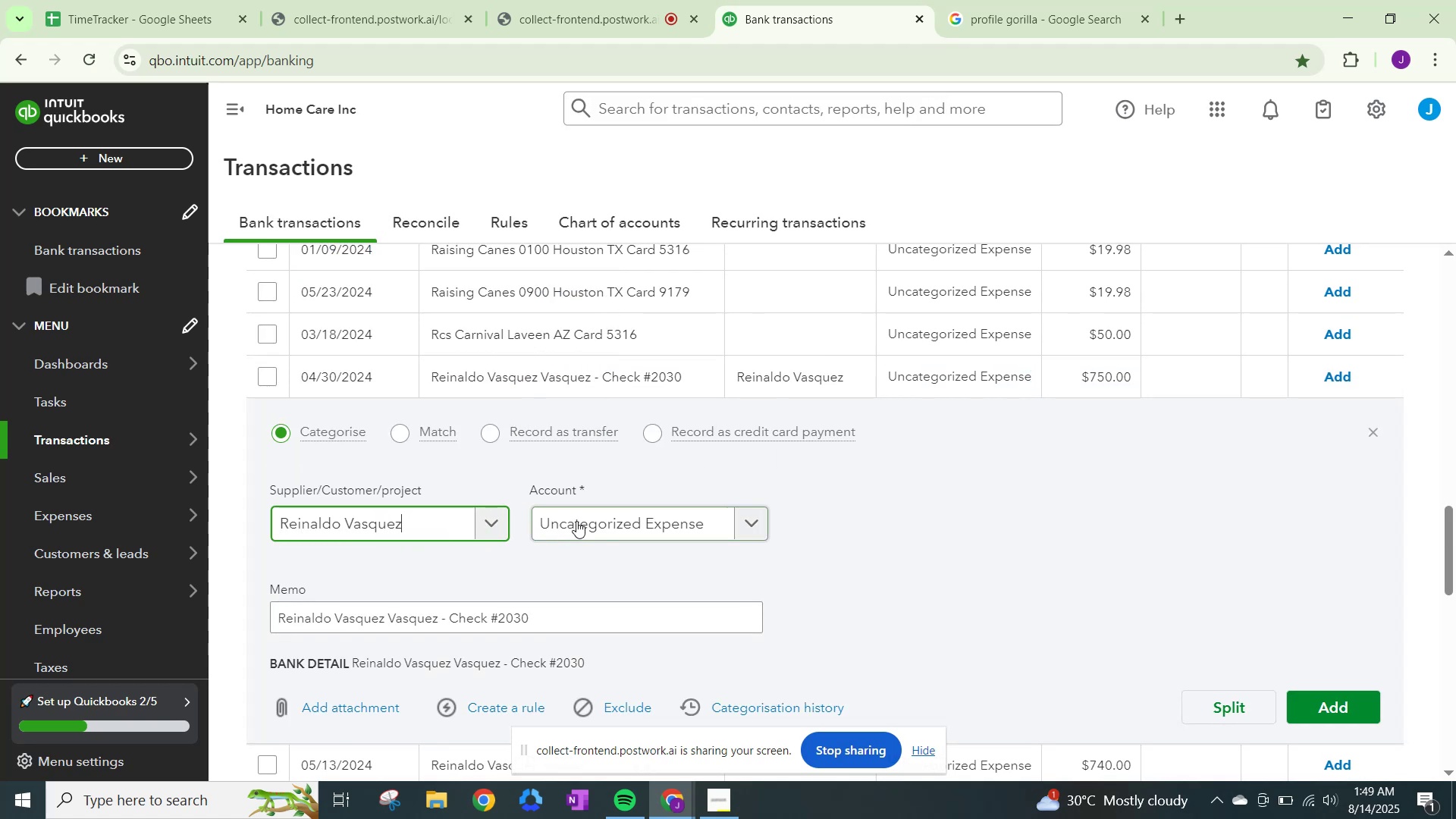 
left_click([582, 522])
 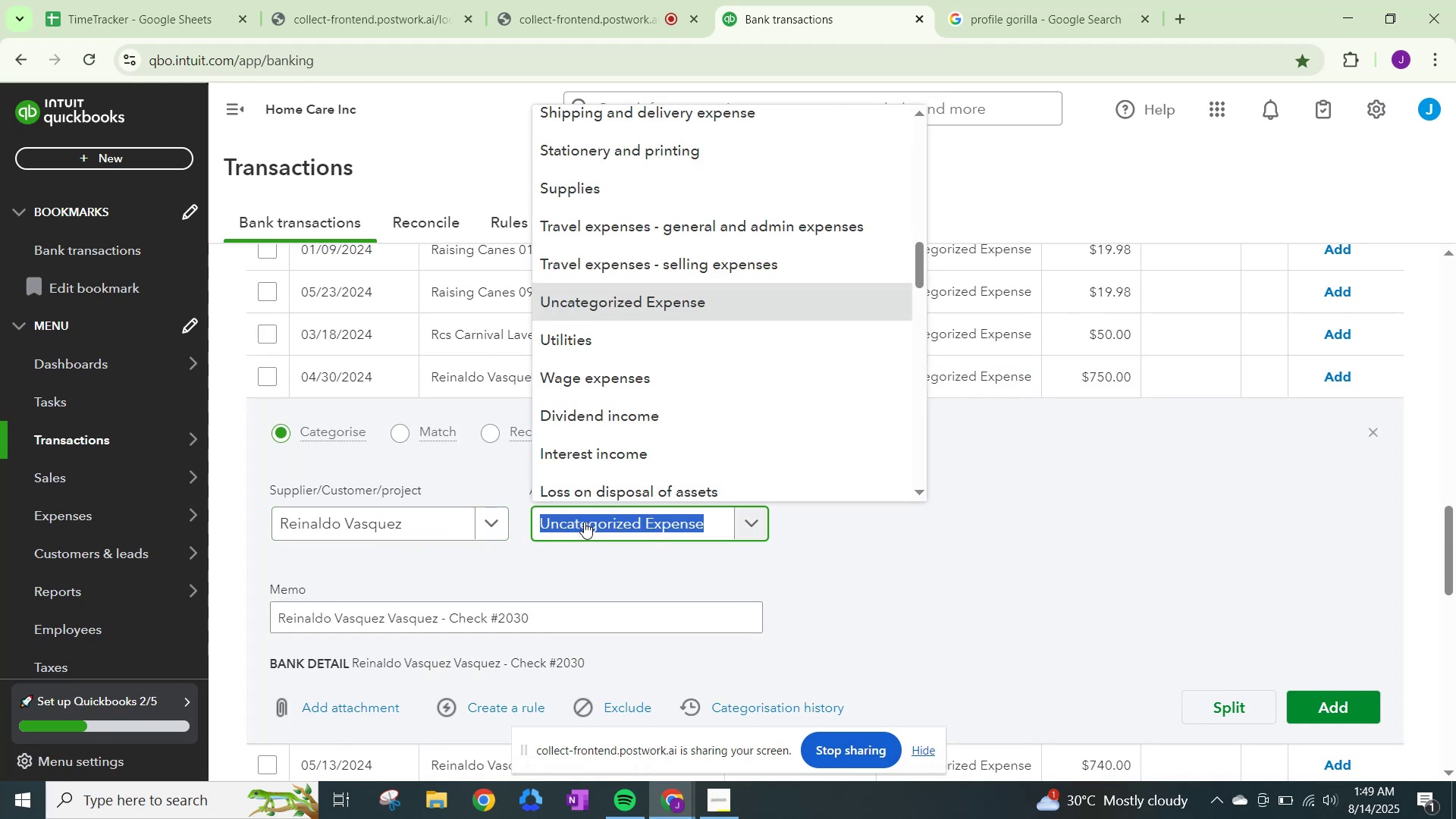 
type(wage)
 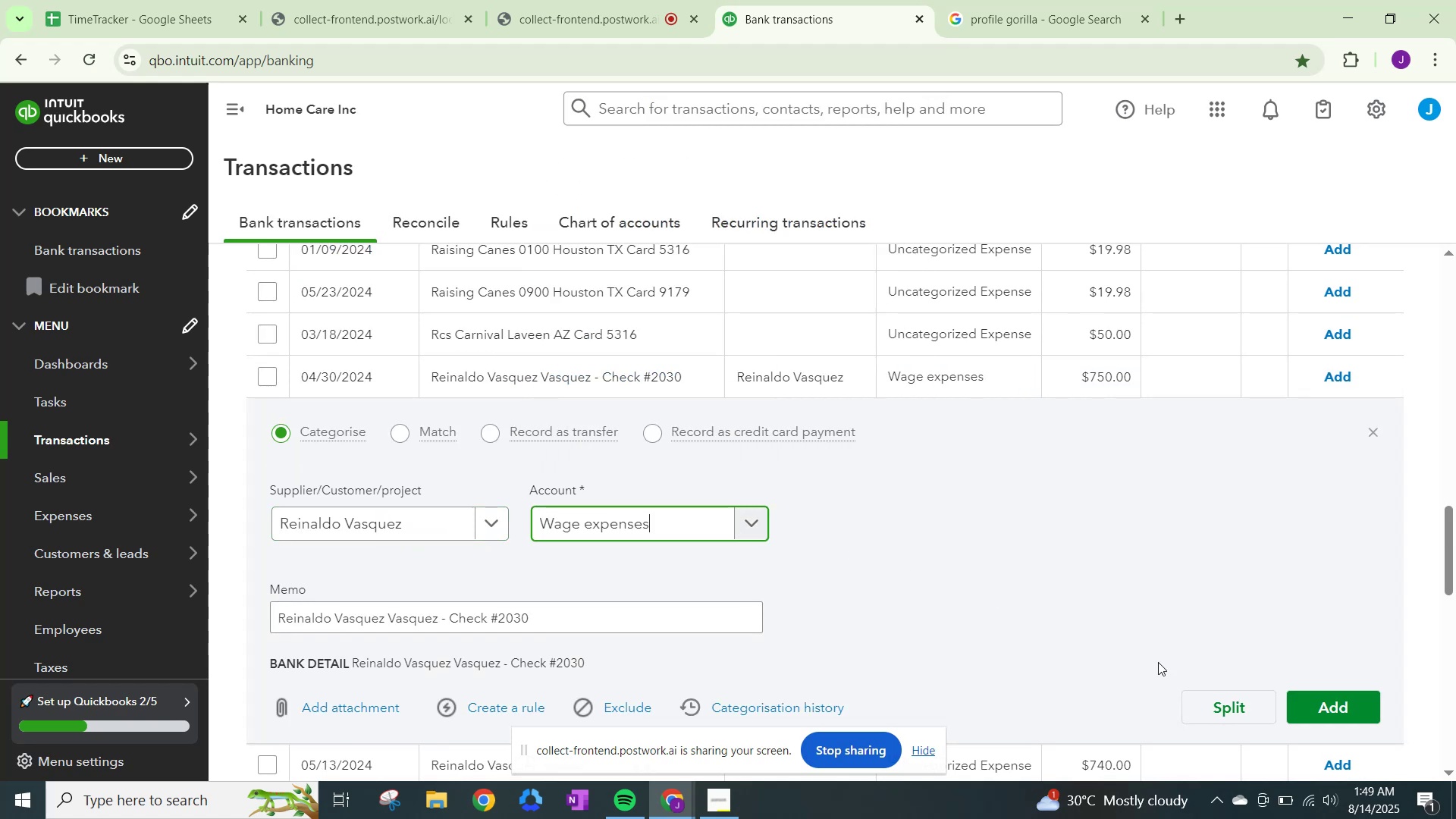 
left_click([1325, 702])
 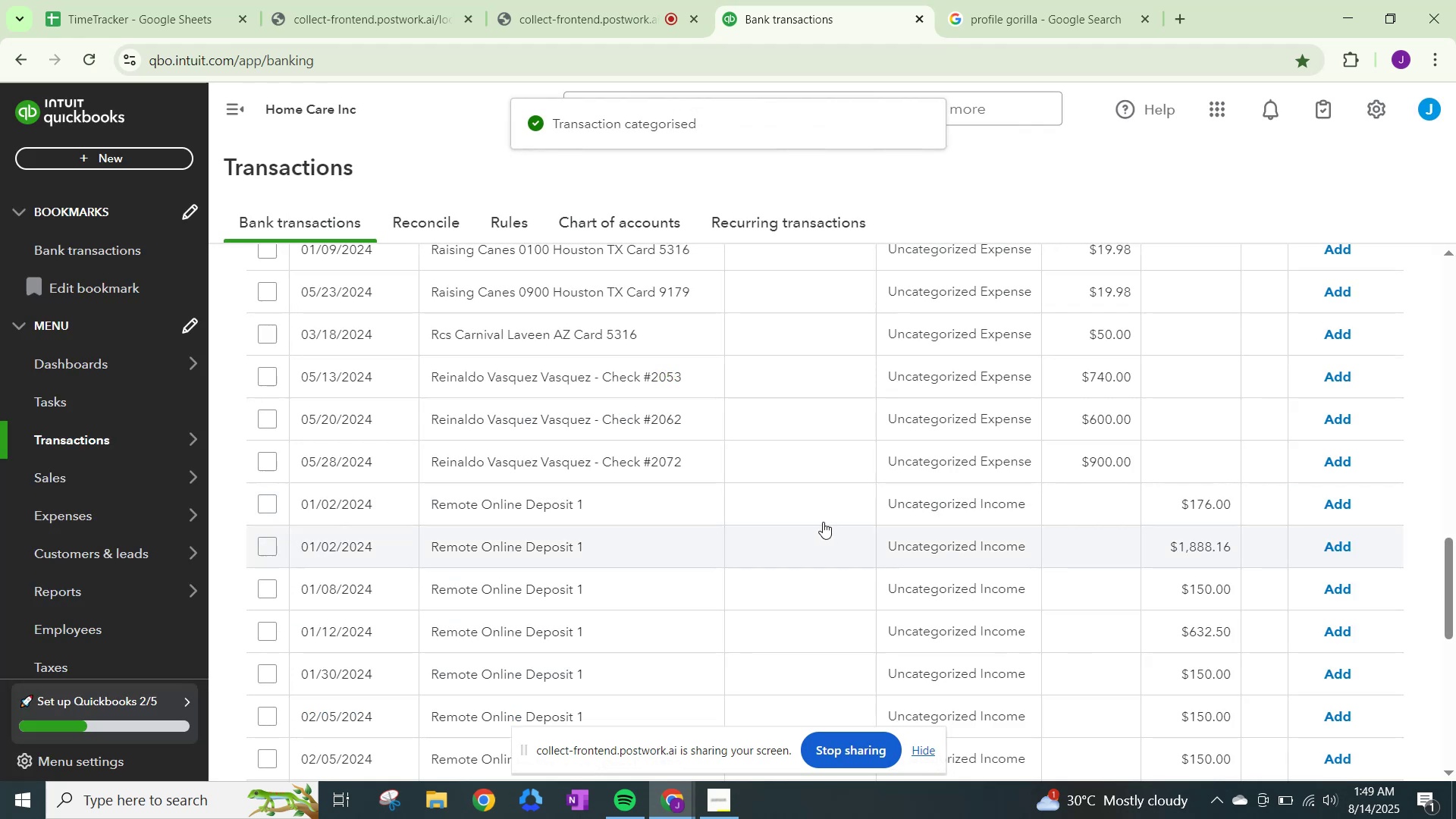 
left_click([951, 369])
 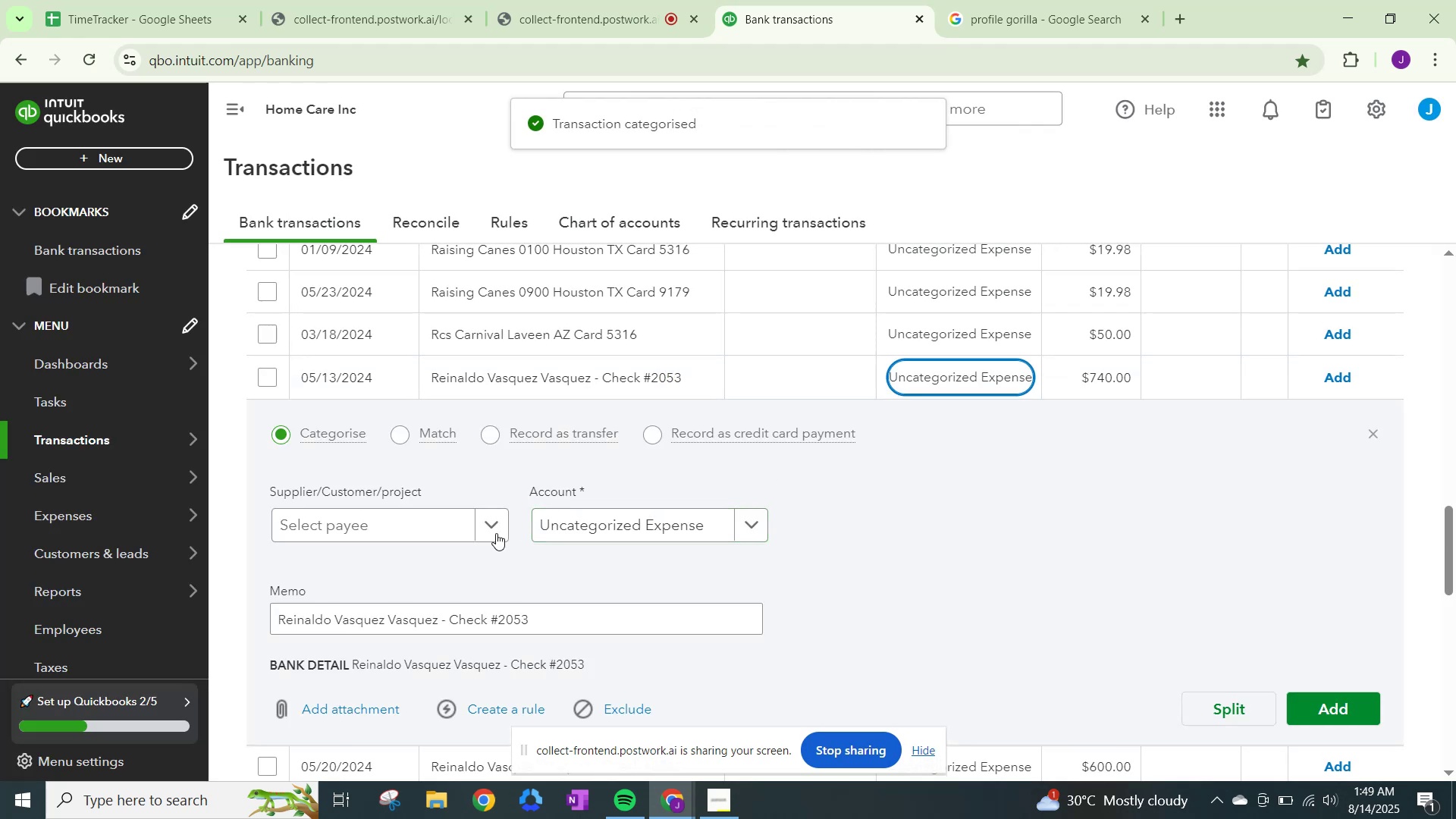 
left_click([491, 529])
 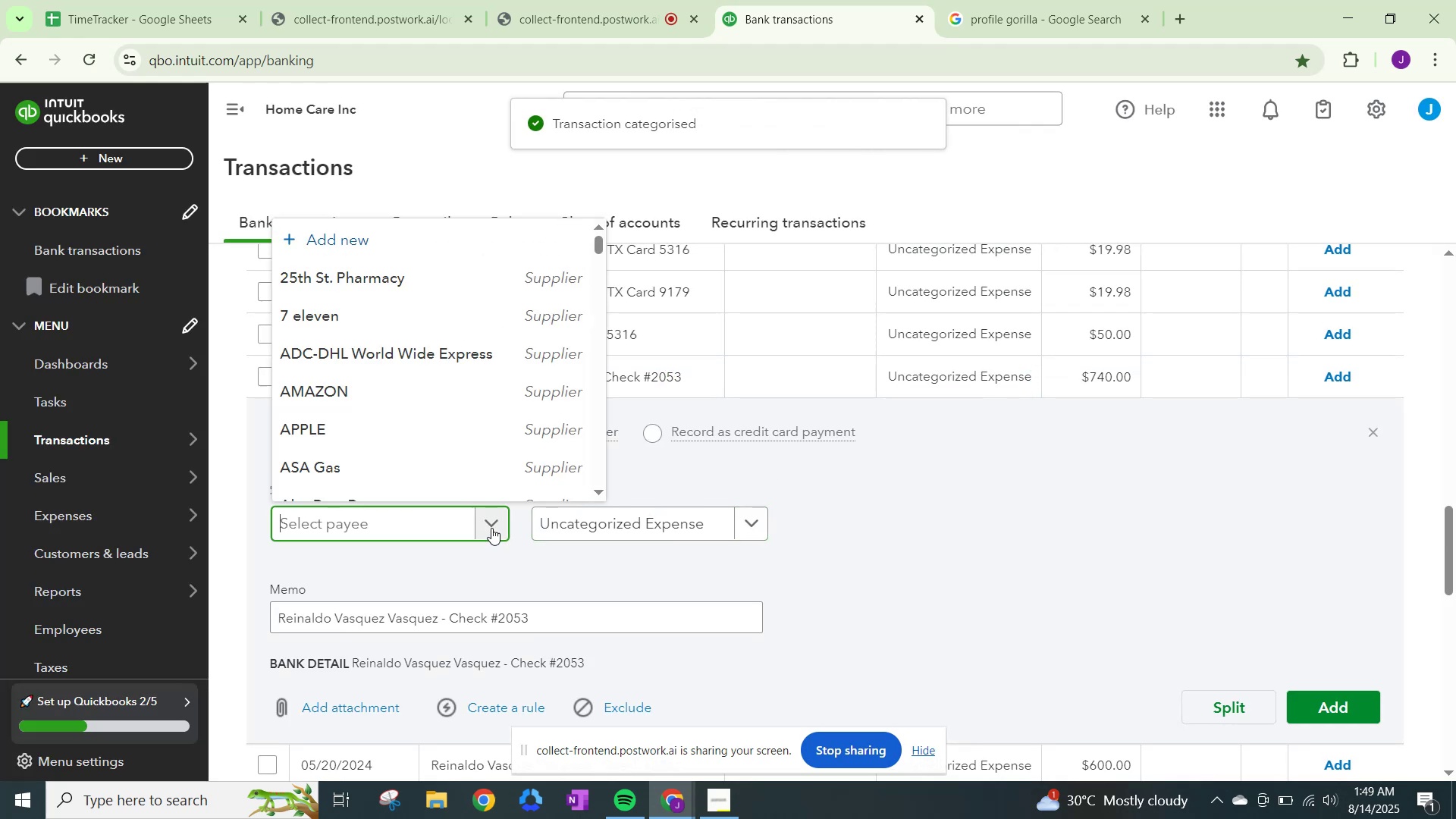 
type(re)
 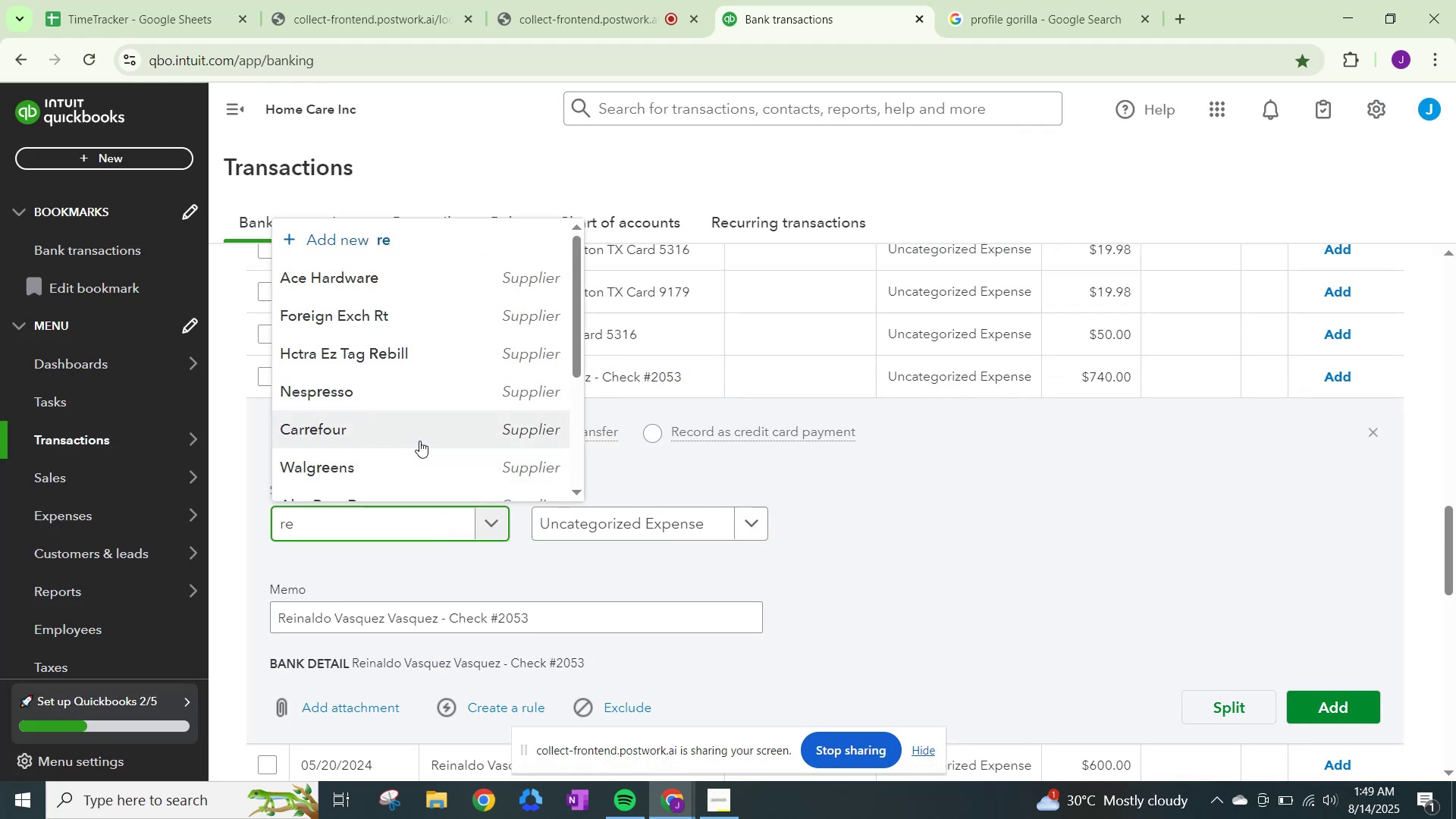 
key(I)
 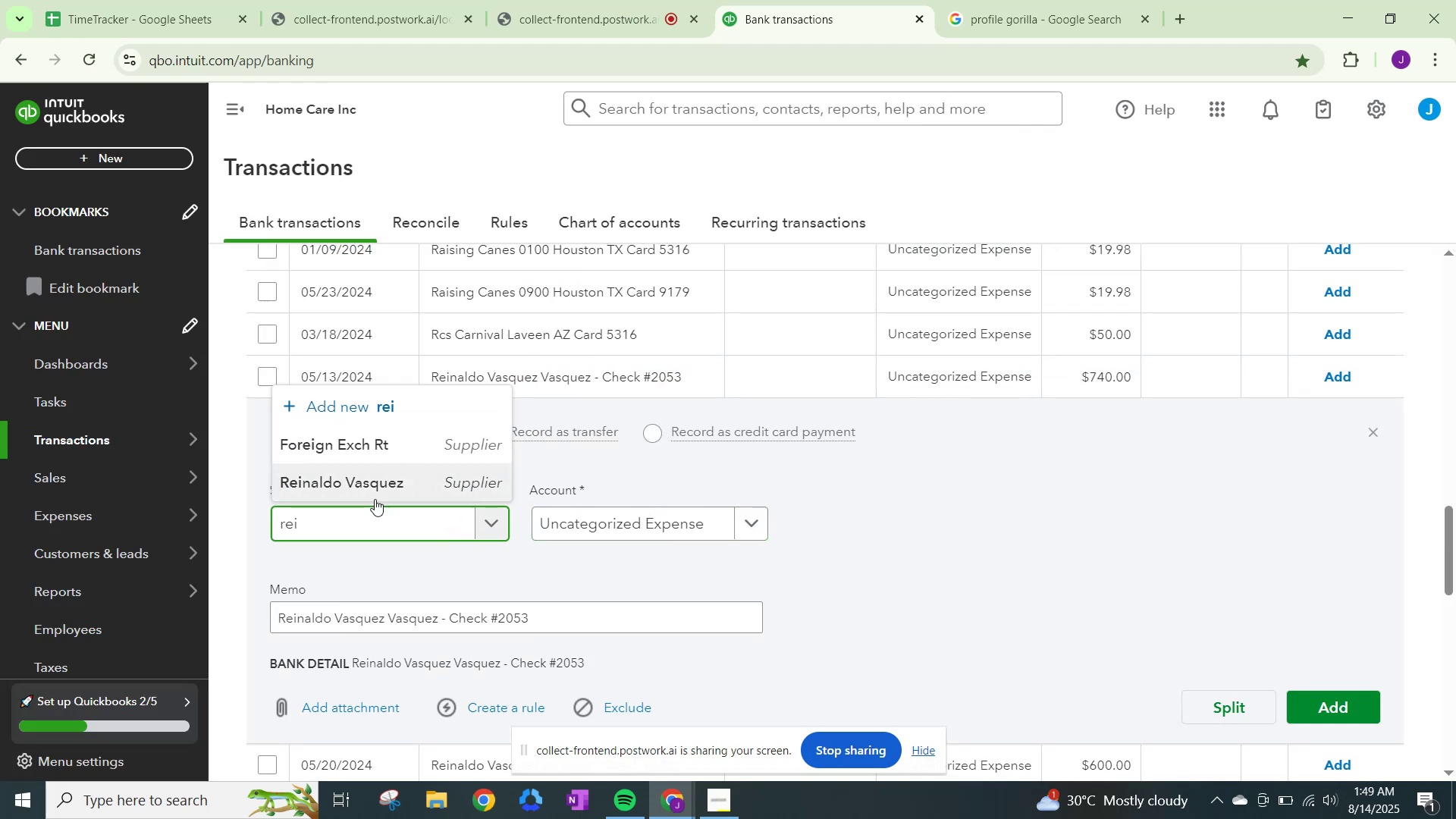 
left_click([366, 484])
 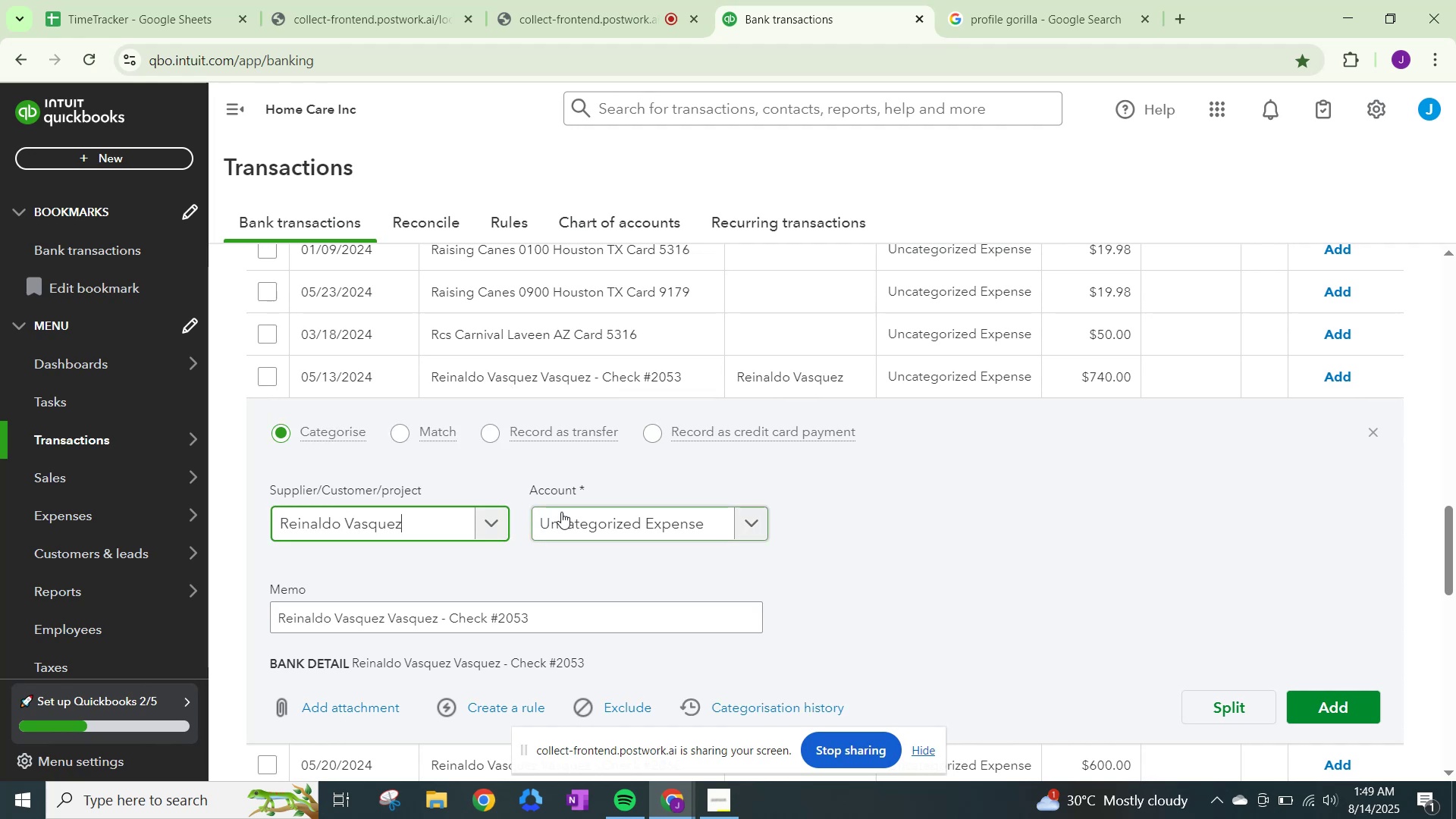 
left_click([576, 512])
 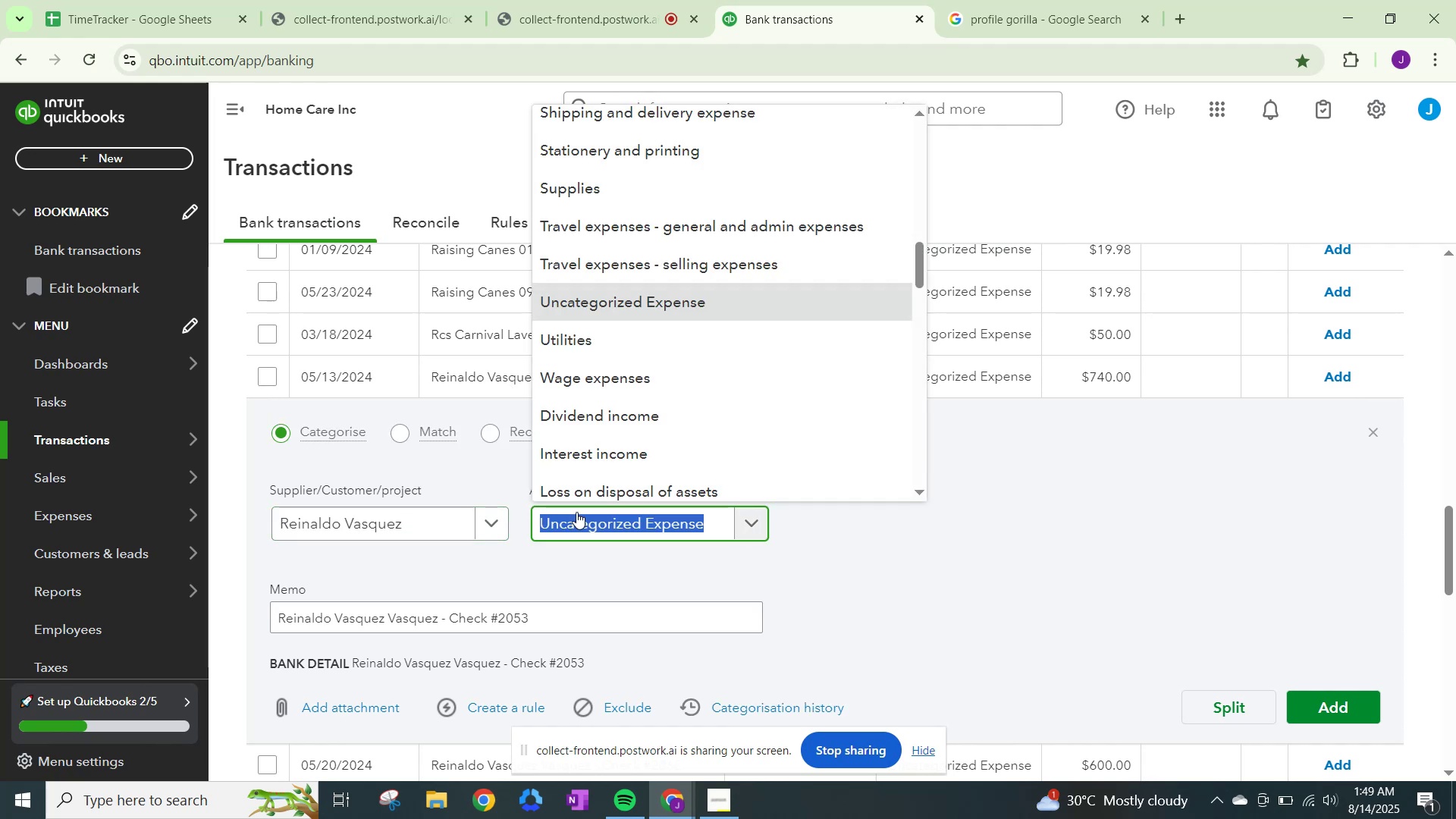 
type(wage)
 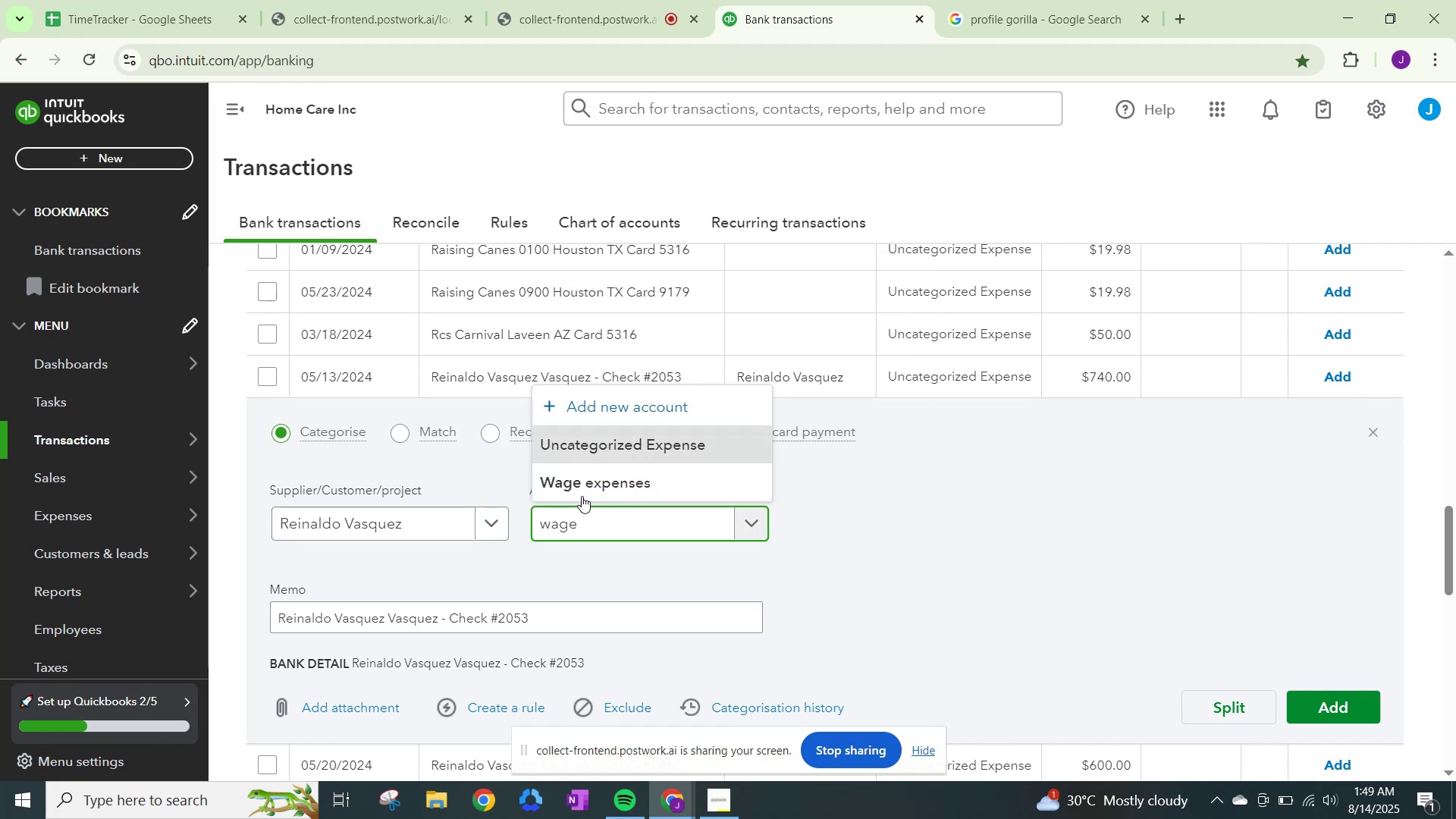 
left_click([583, 489])
 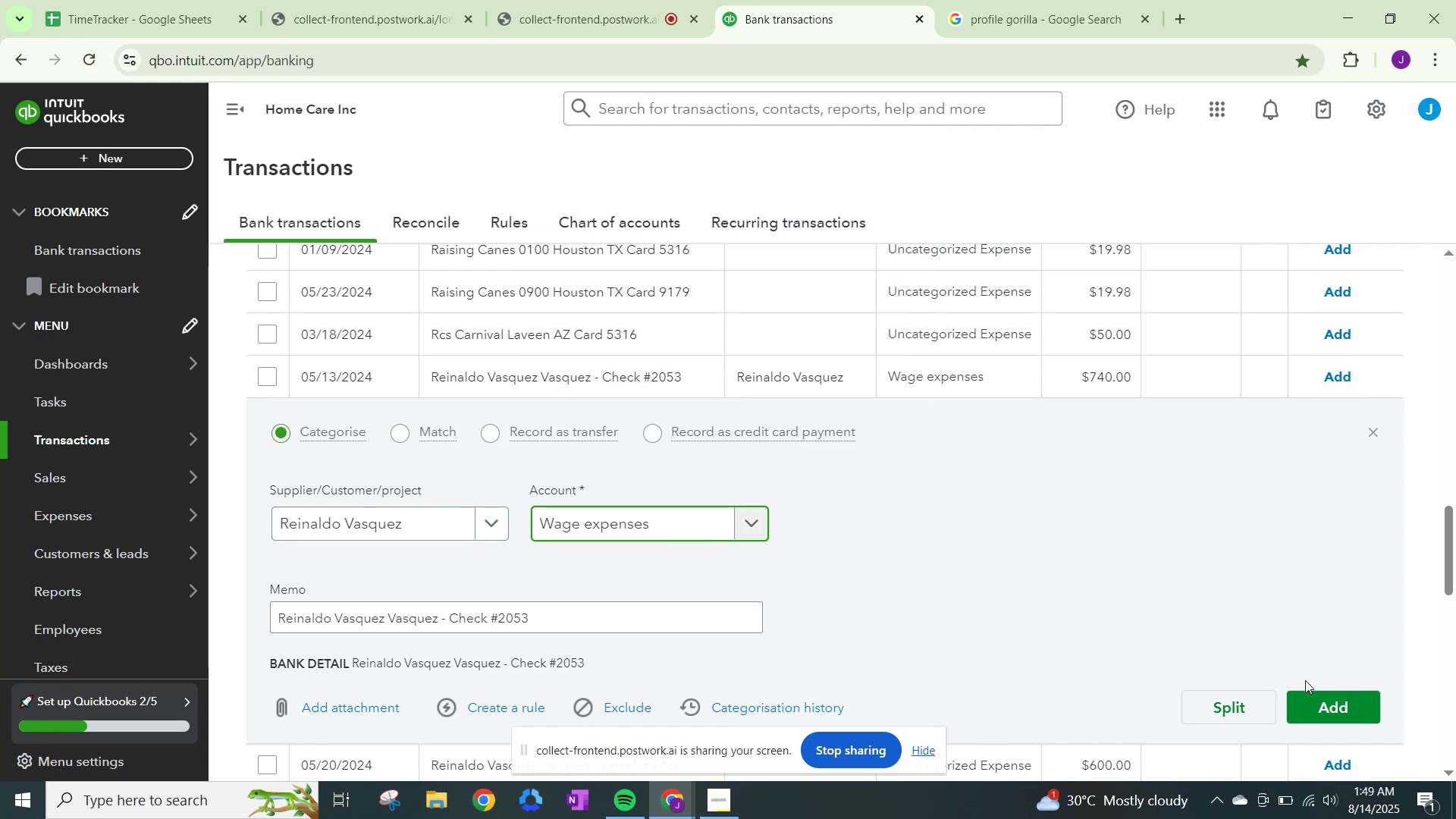 
left_click([1318, 704])
 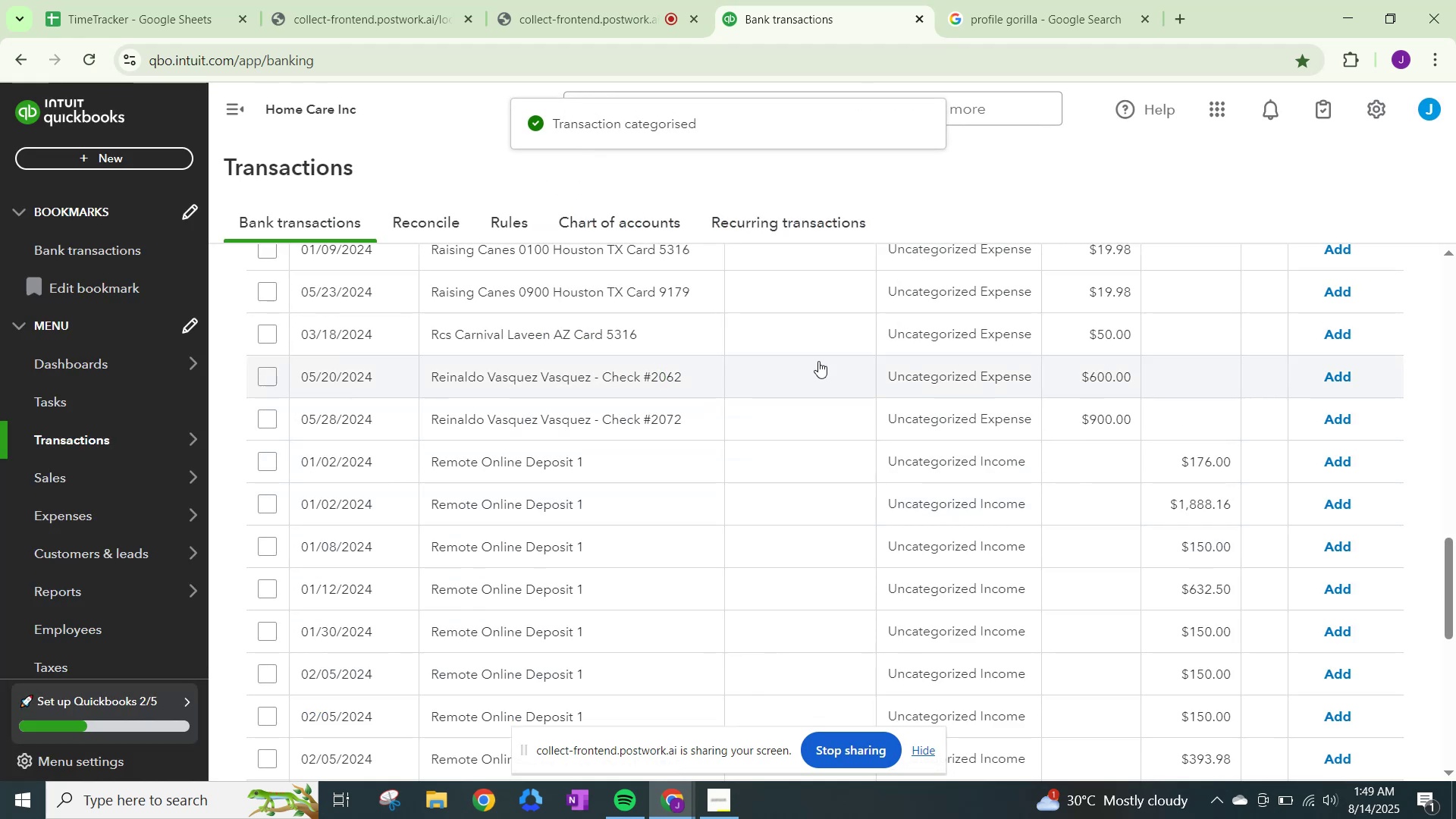 
left_click([919, 375])
 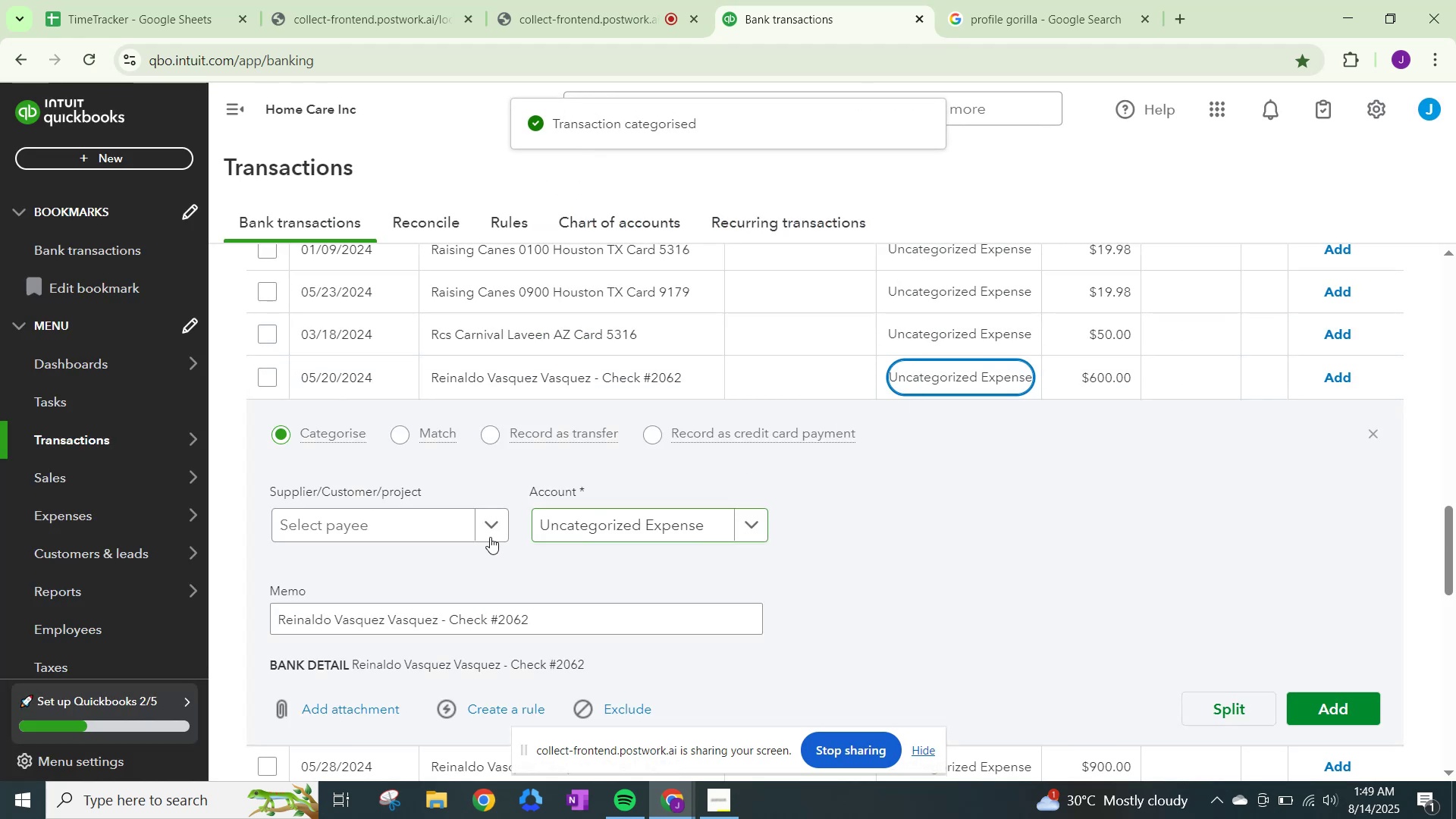 
left_click([494, 526])
 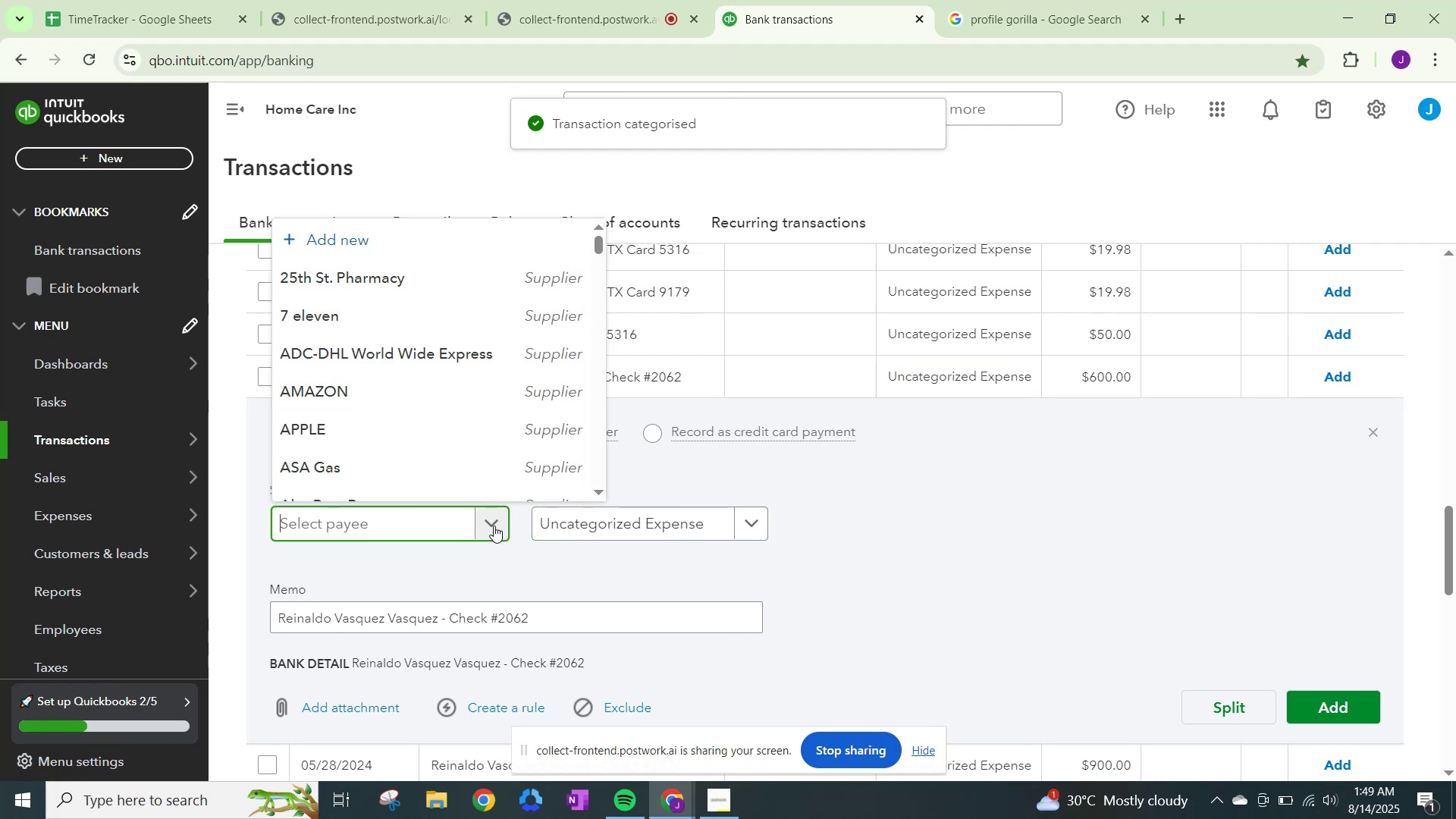 
type(rei)
 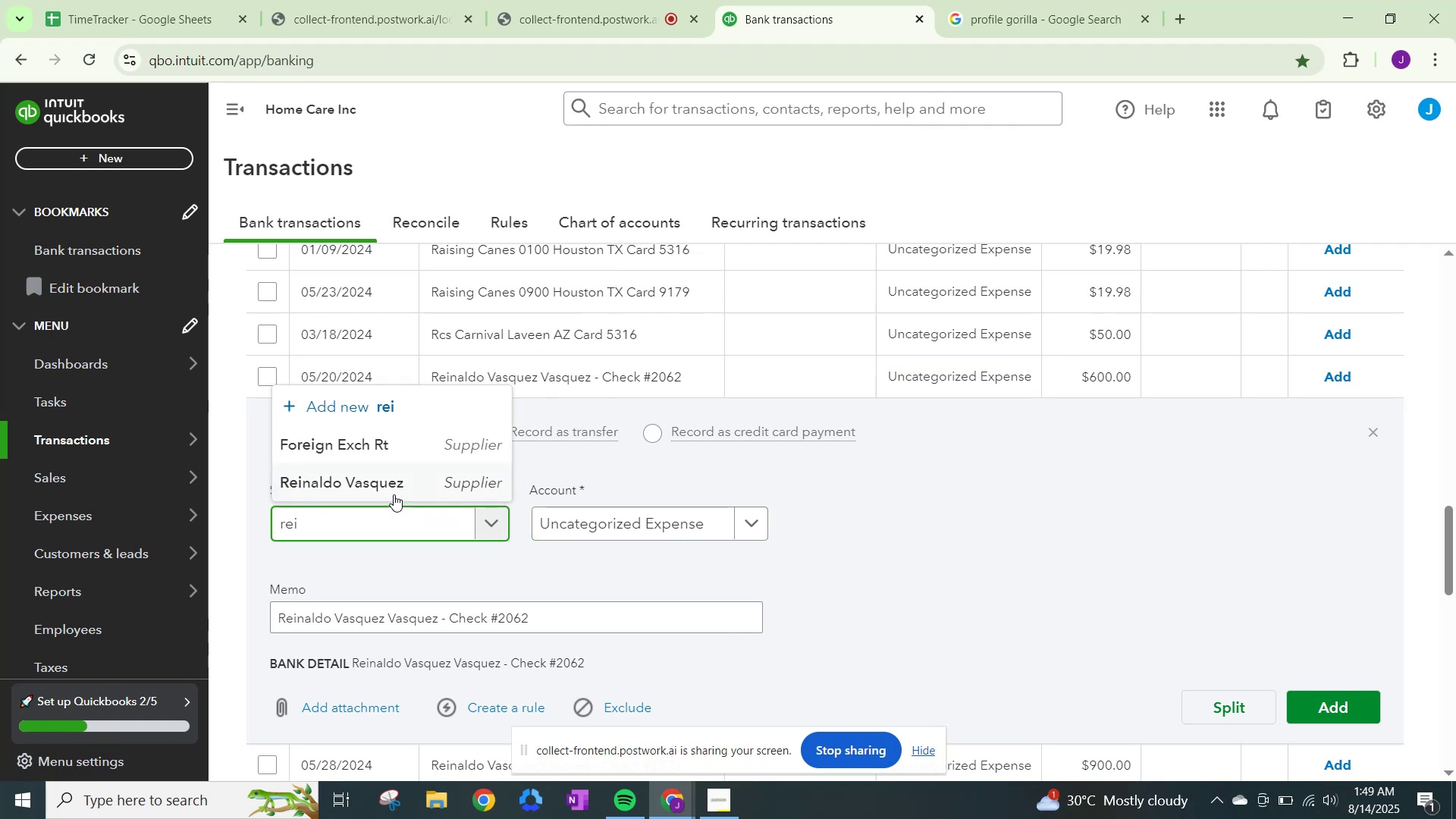 
left_click([388, 488])
 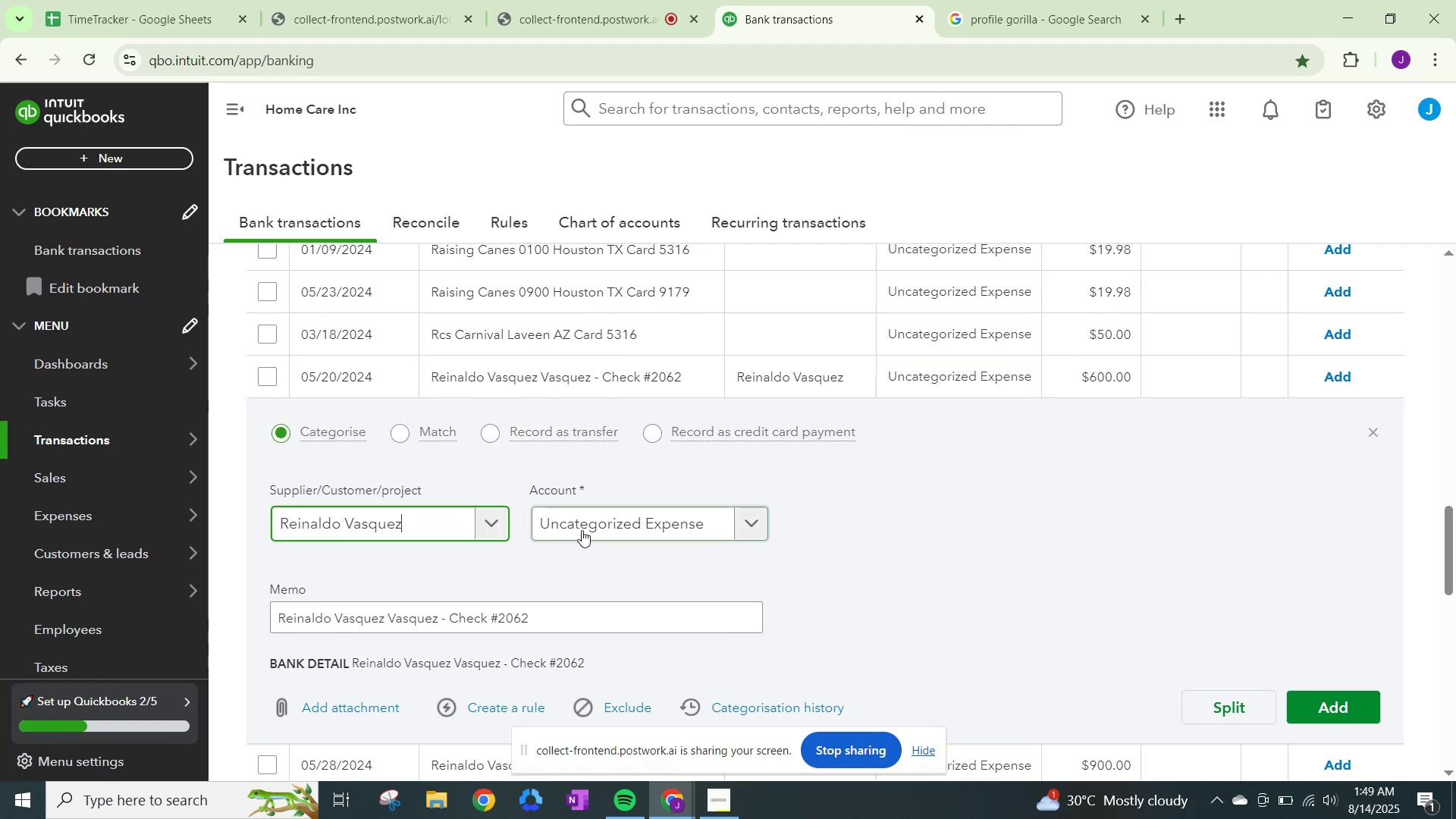 
left_click([585, 530])
 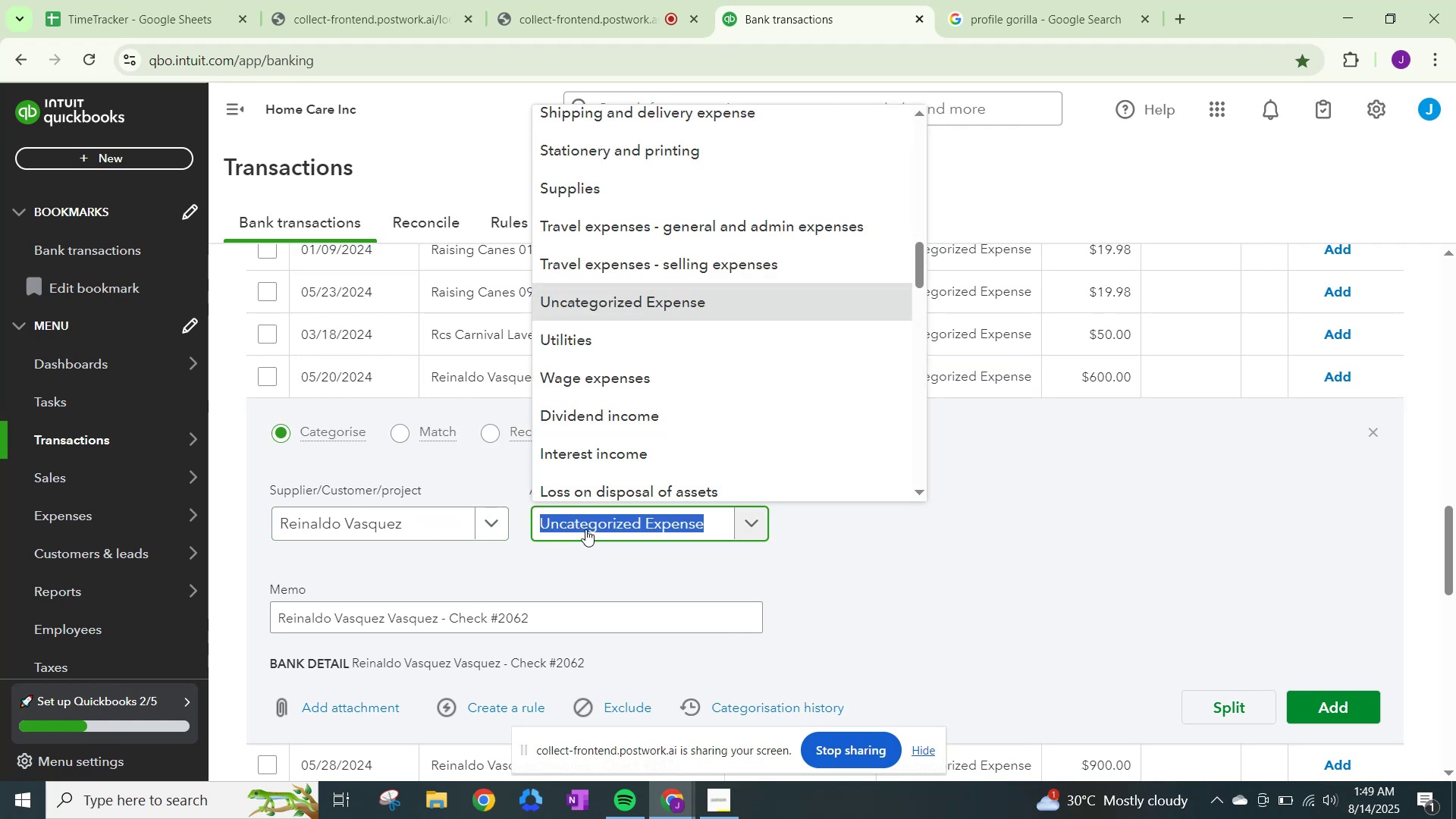 
type(wage)
 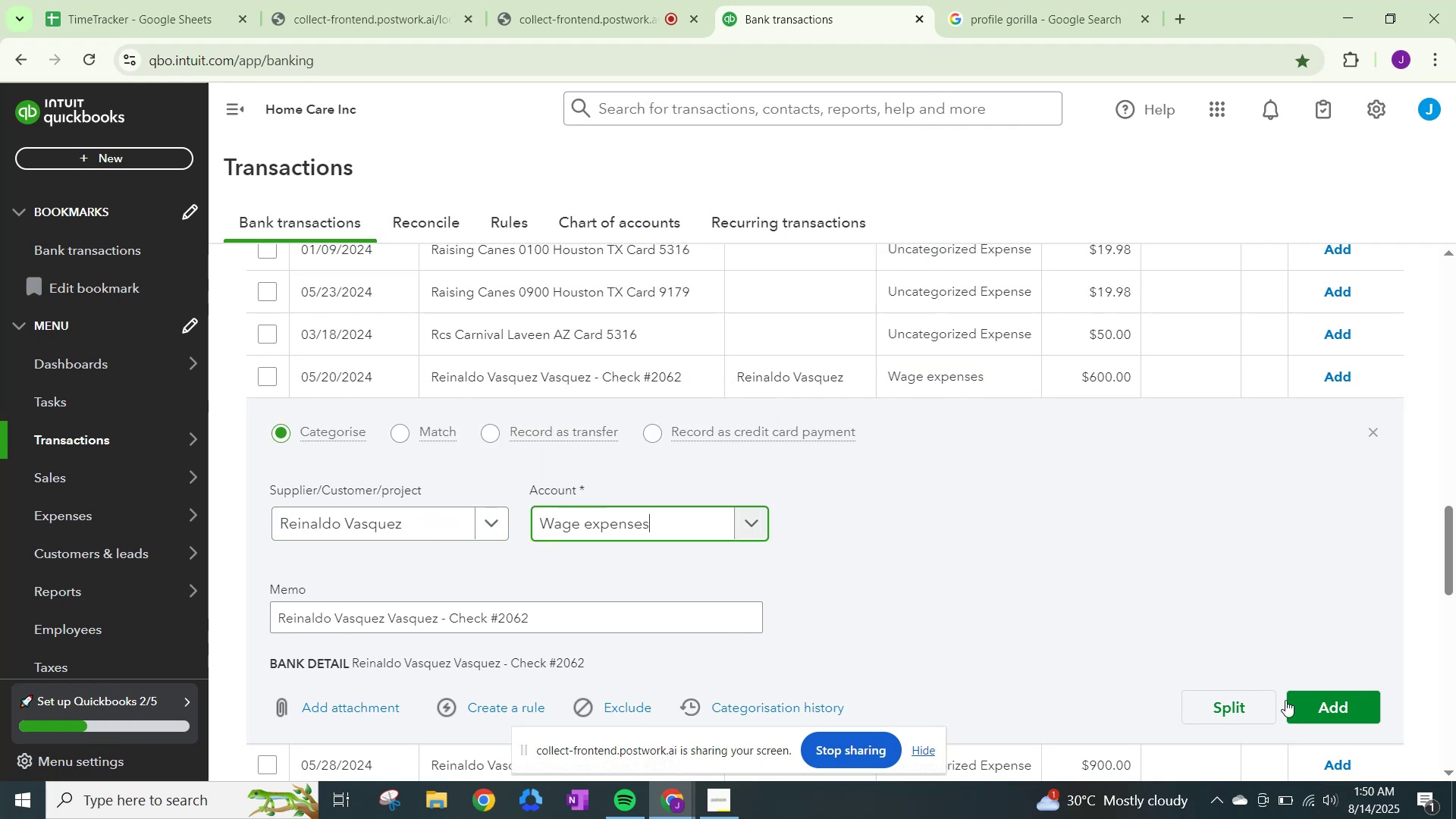 
left_click([1341, 708])
 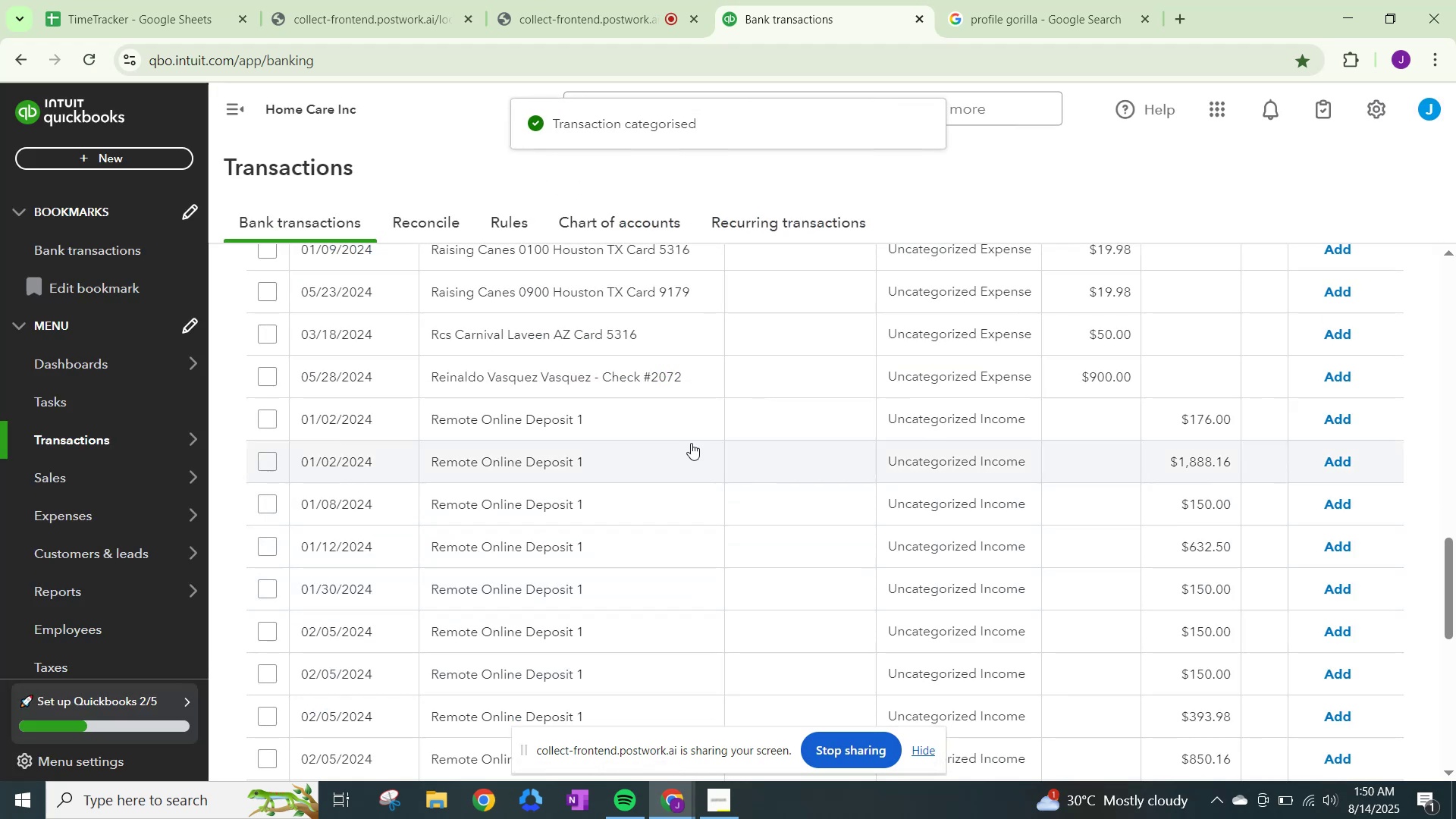 
left_click([910, 377])
 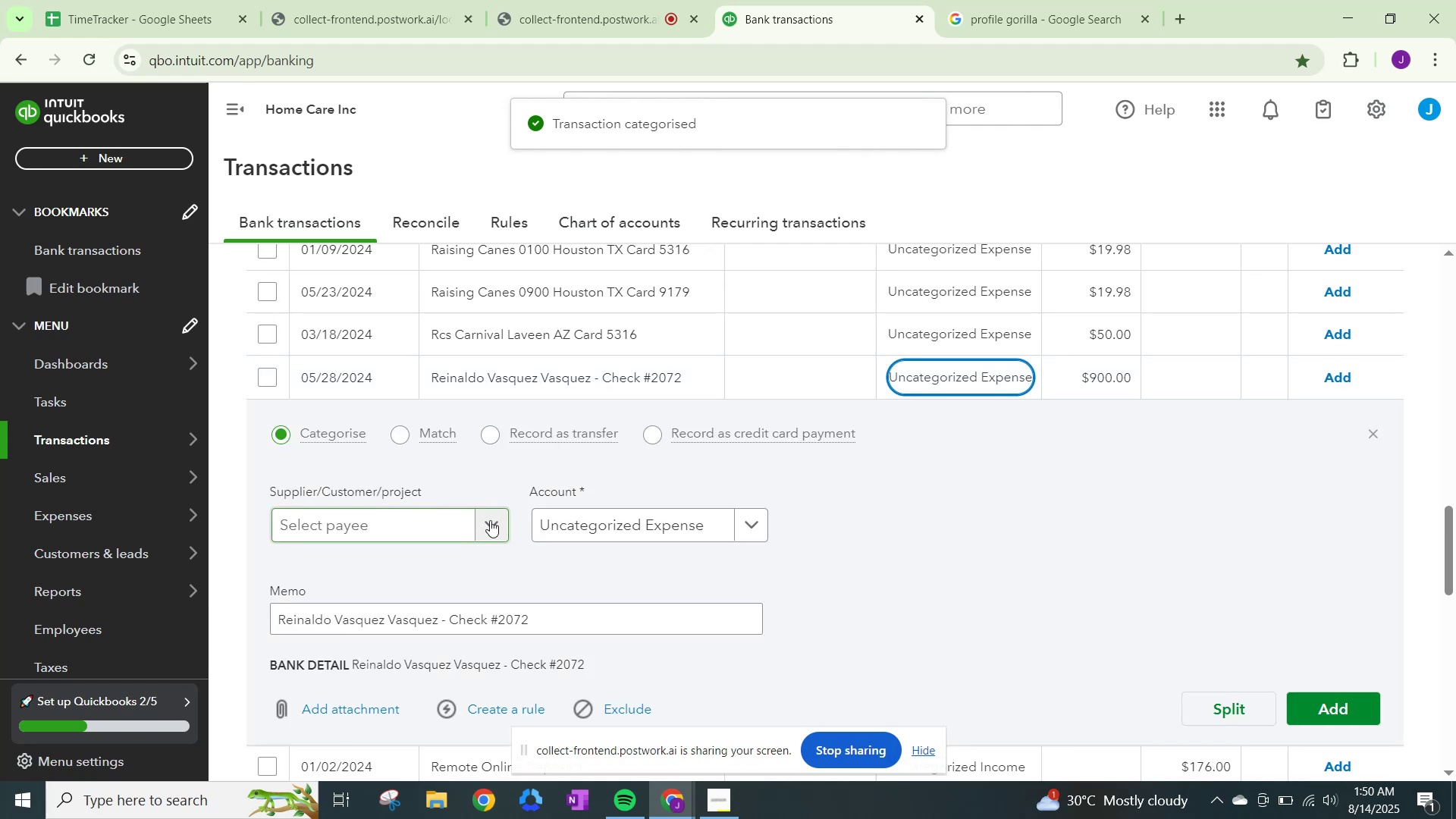 
left_click([493, 520])
 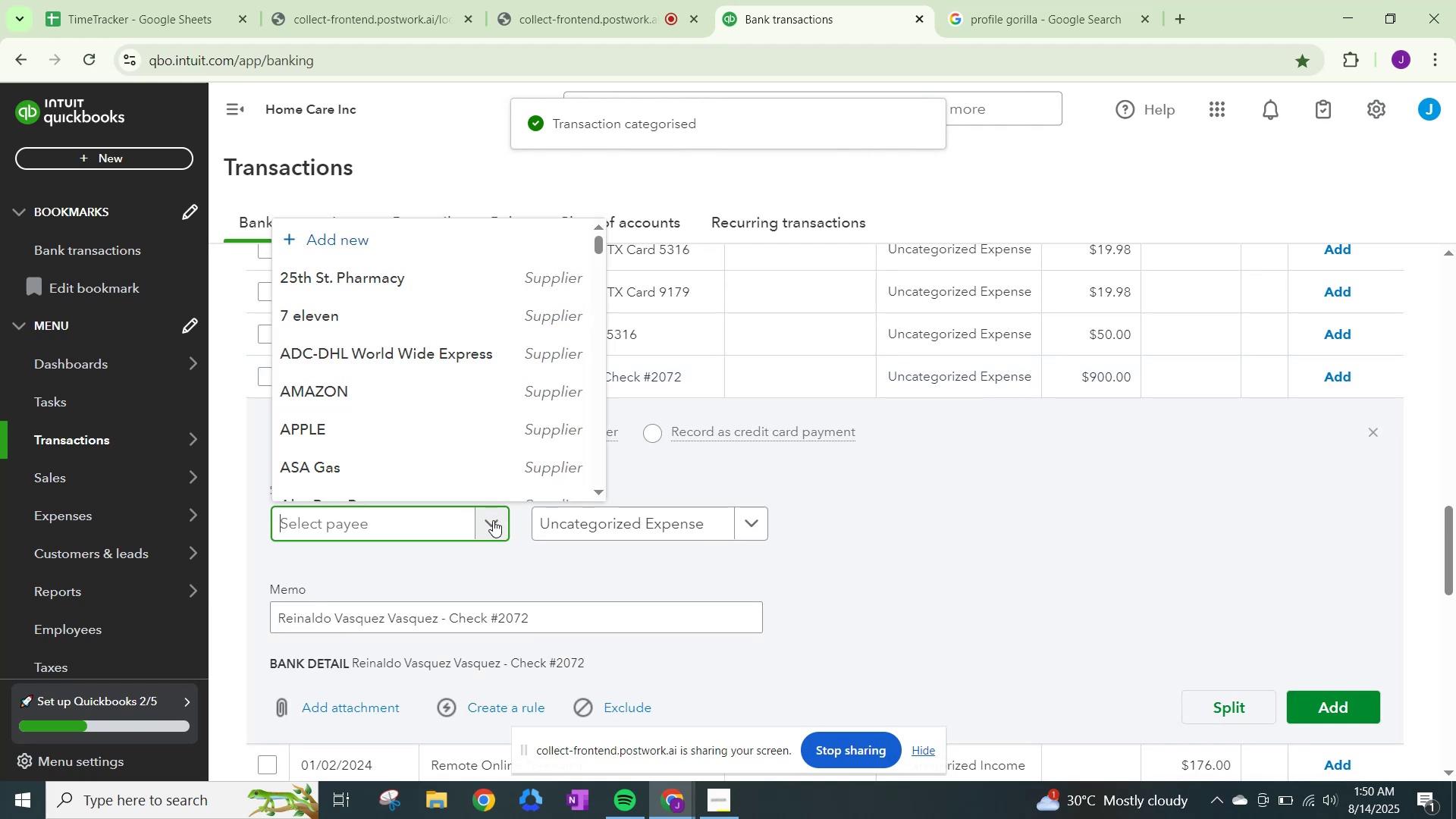 
type(rei)
 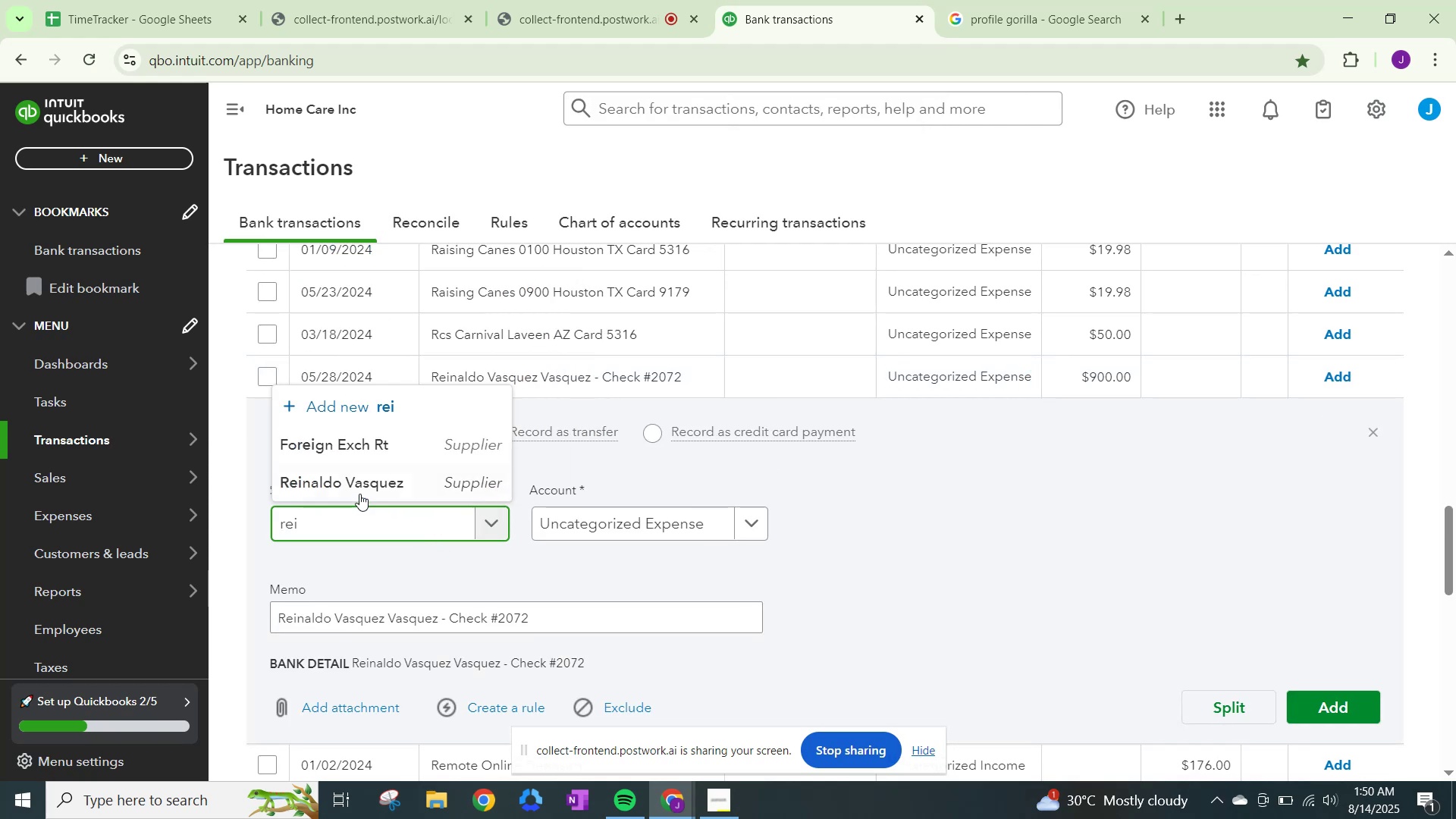 
left_click([372, 479])
 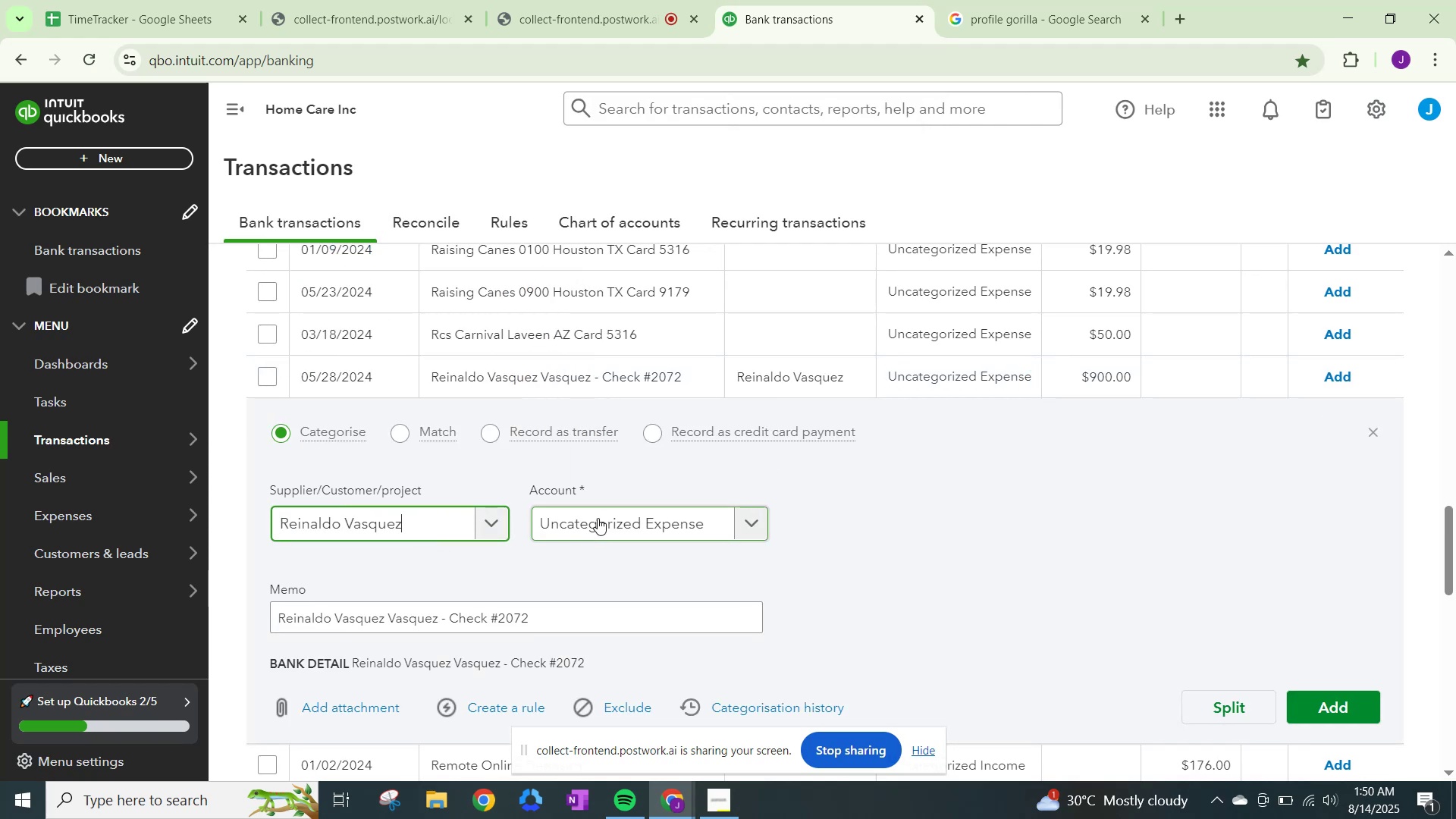 
left_click([598, 518])
 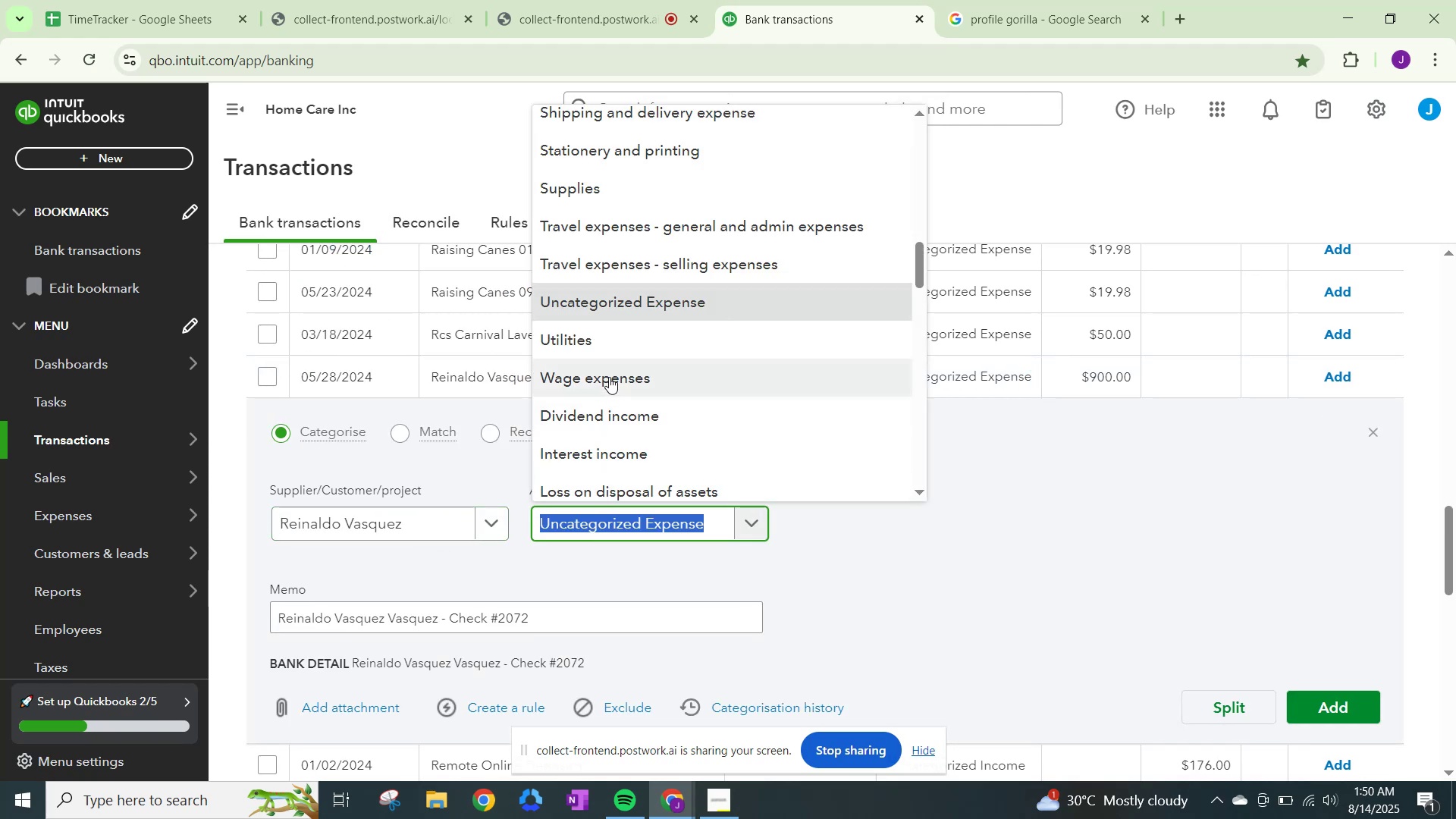 
type(wage)
 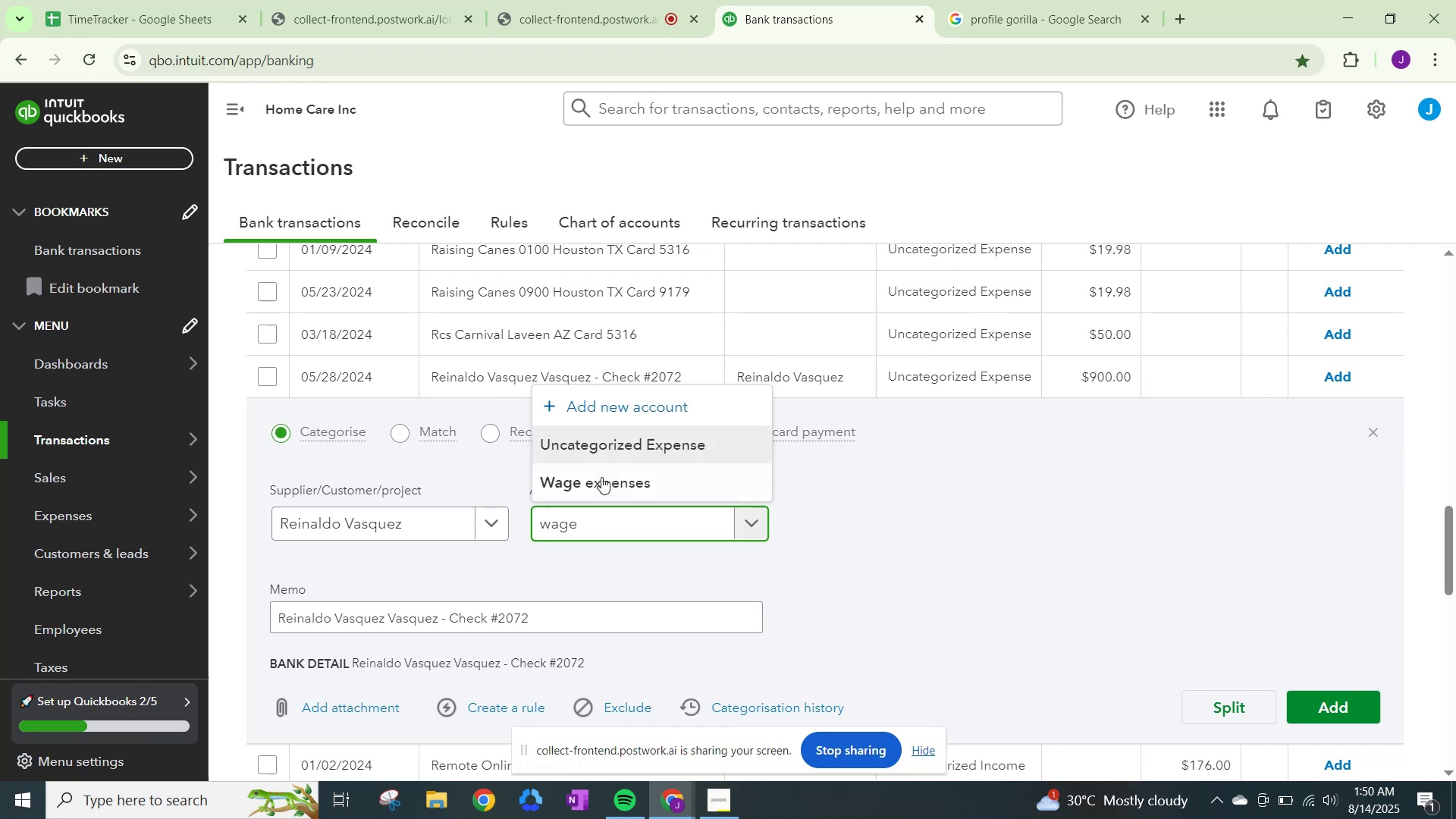 
left_click([602, 486])
 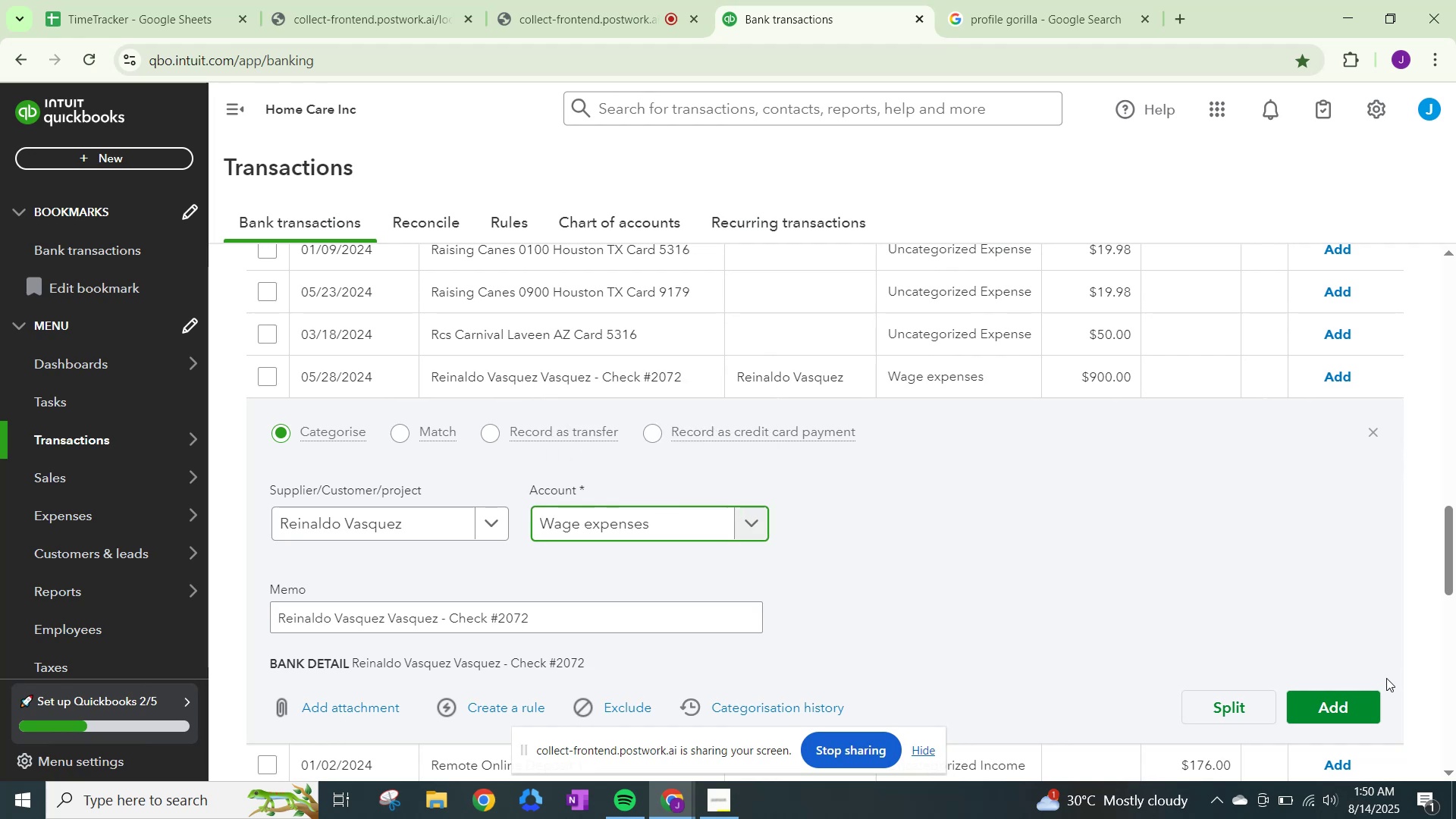 
left_click([1344, 701])
 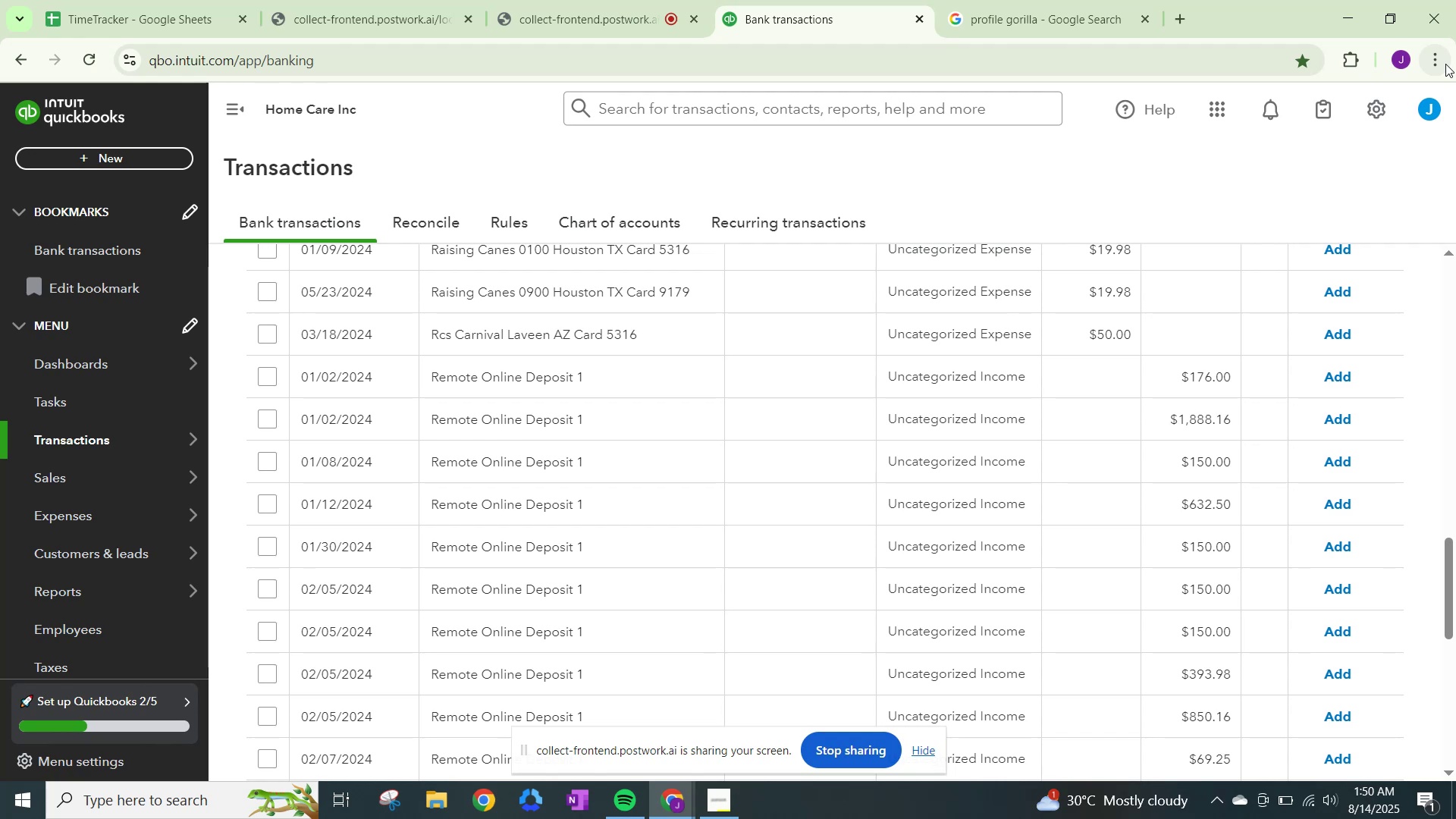 
wait(27.2)
 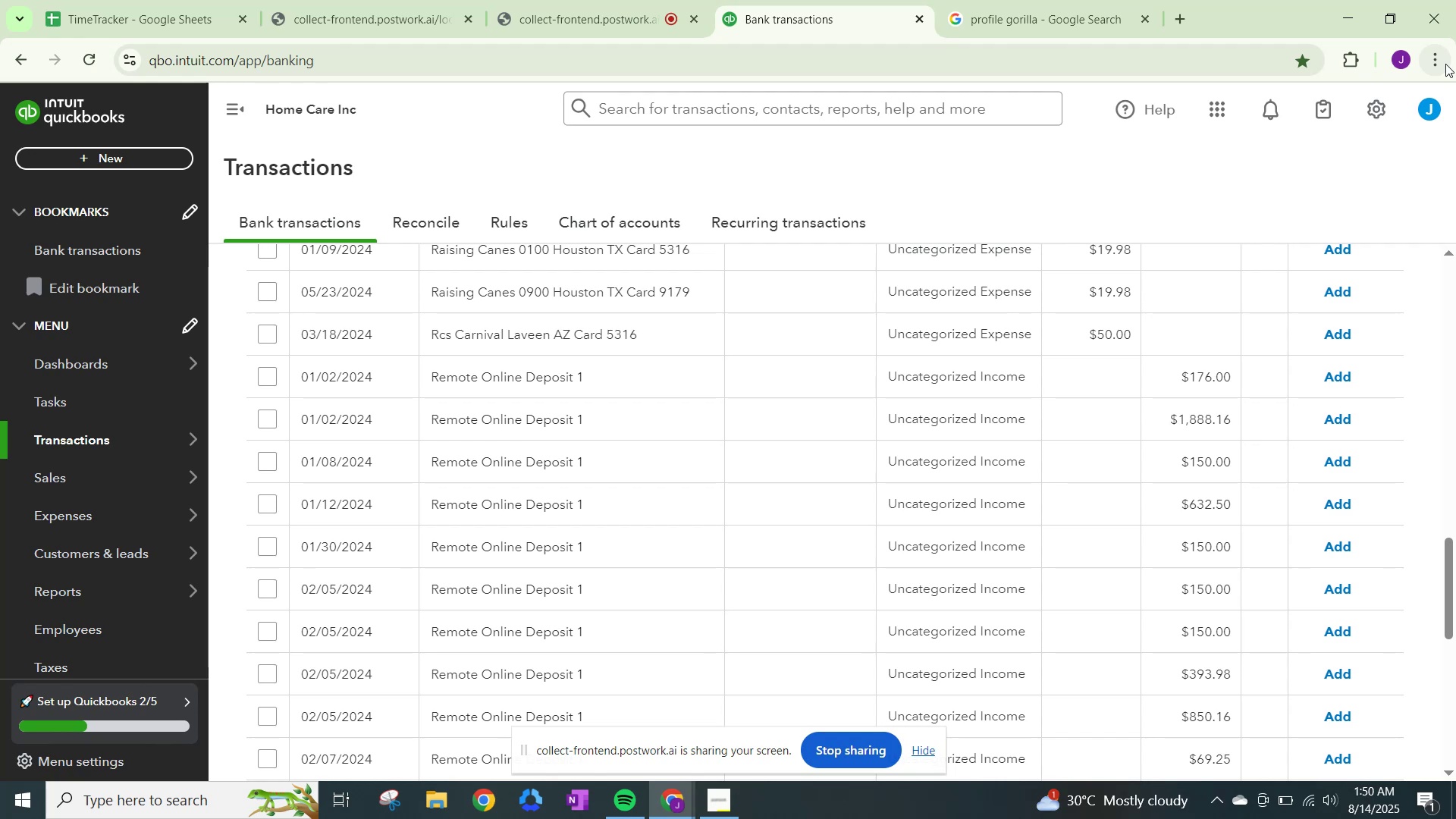 
scroll: coordinate [785, 559], scroll_direction: down, amount: 2.0
 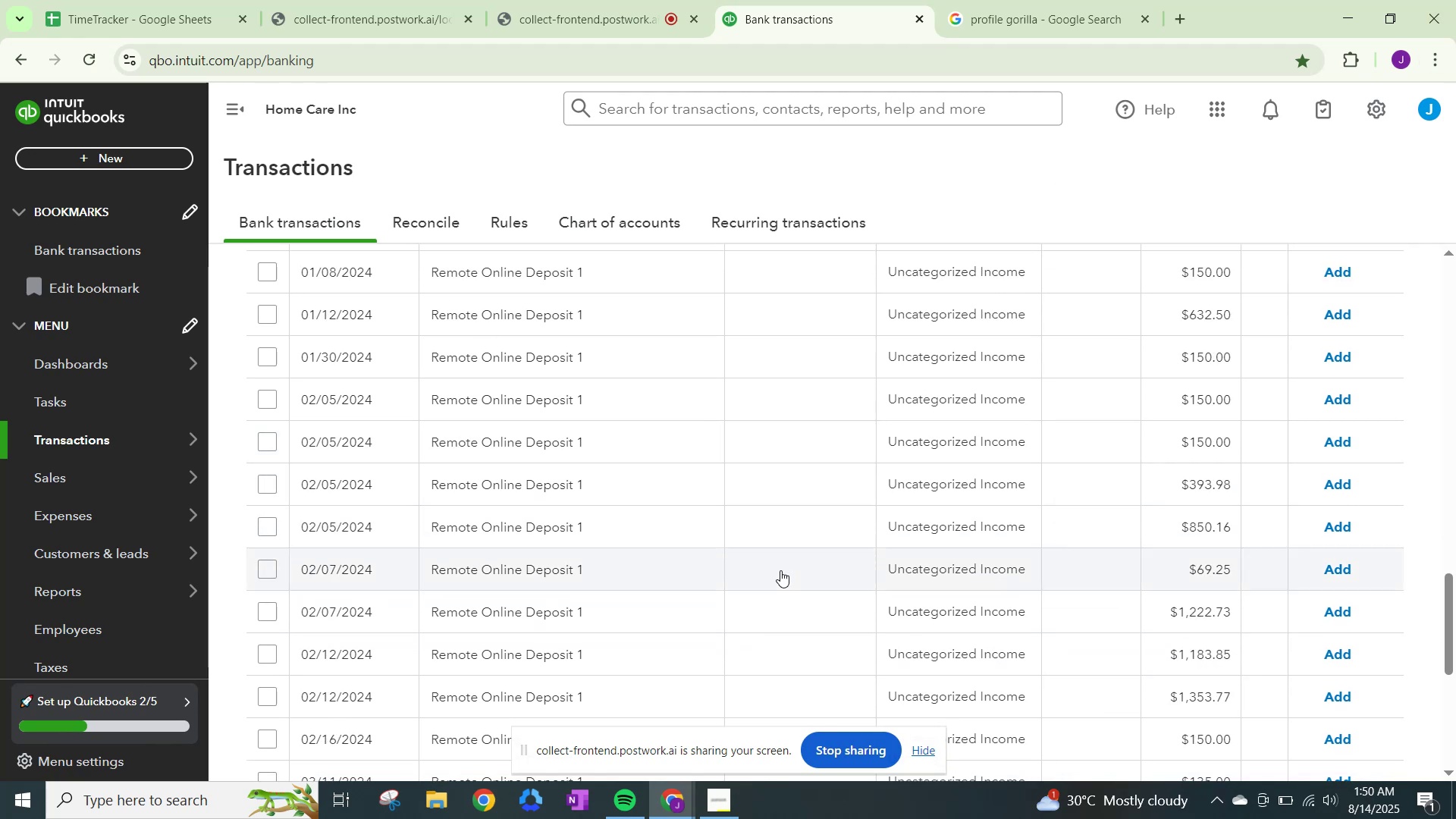 
scroll: coordinate [786, 573], scroll_direction: up, amount: 5.0
 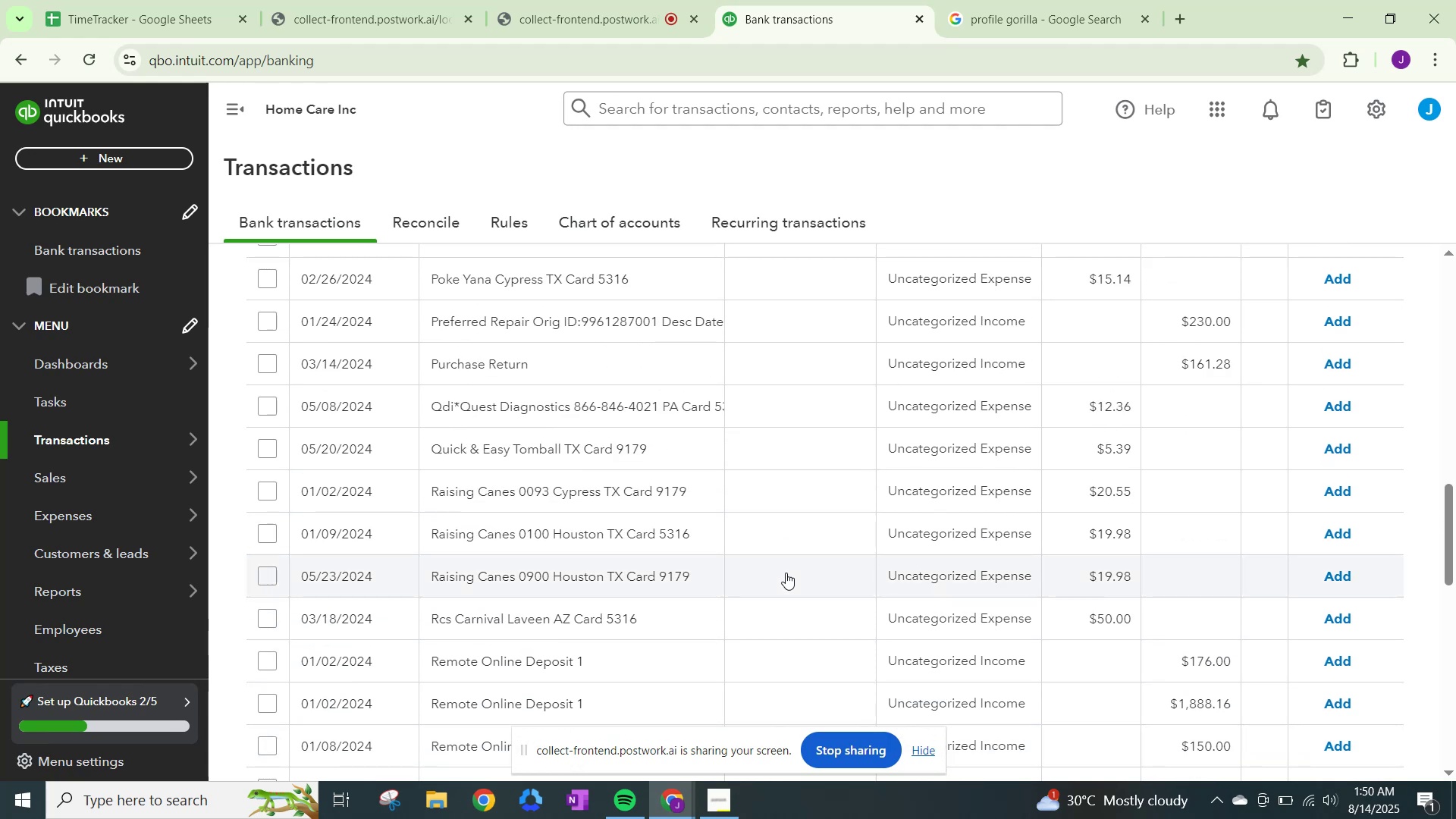 
scroll: coordinate [786, 572], scroll_direction: down, amount: 14.0
 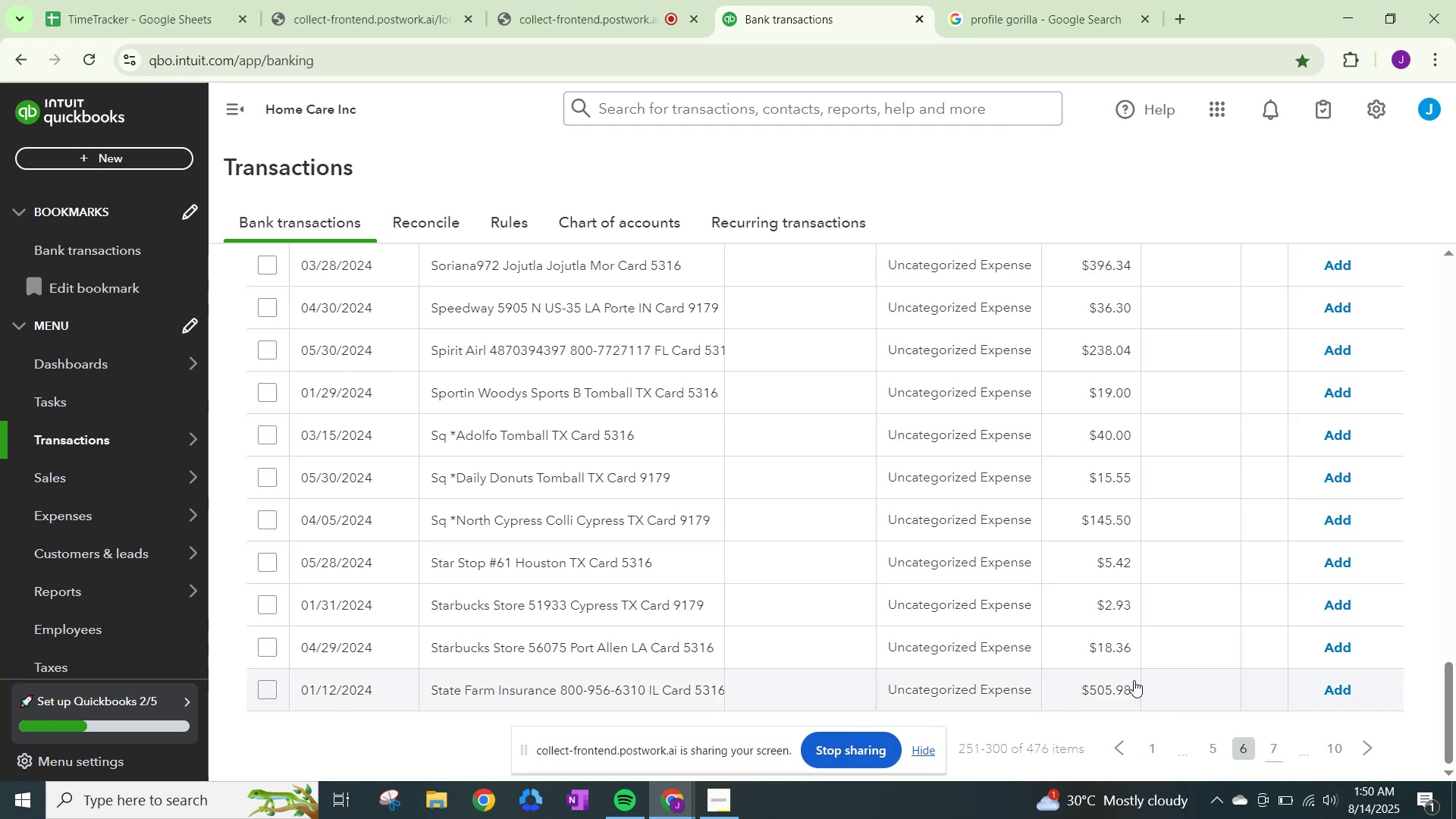 
wait(5.92)
 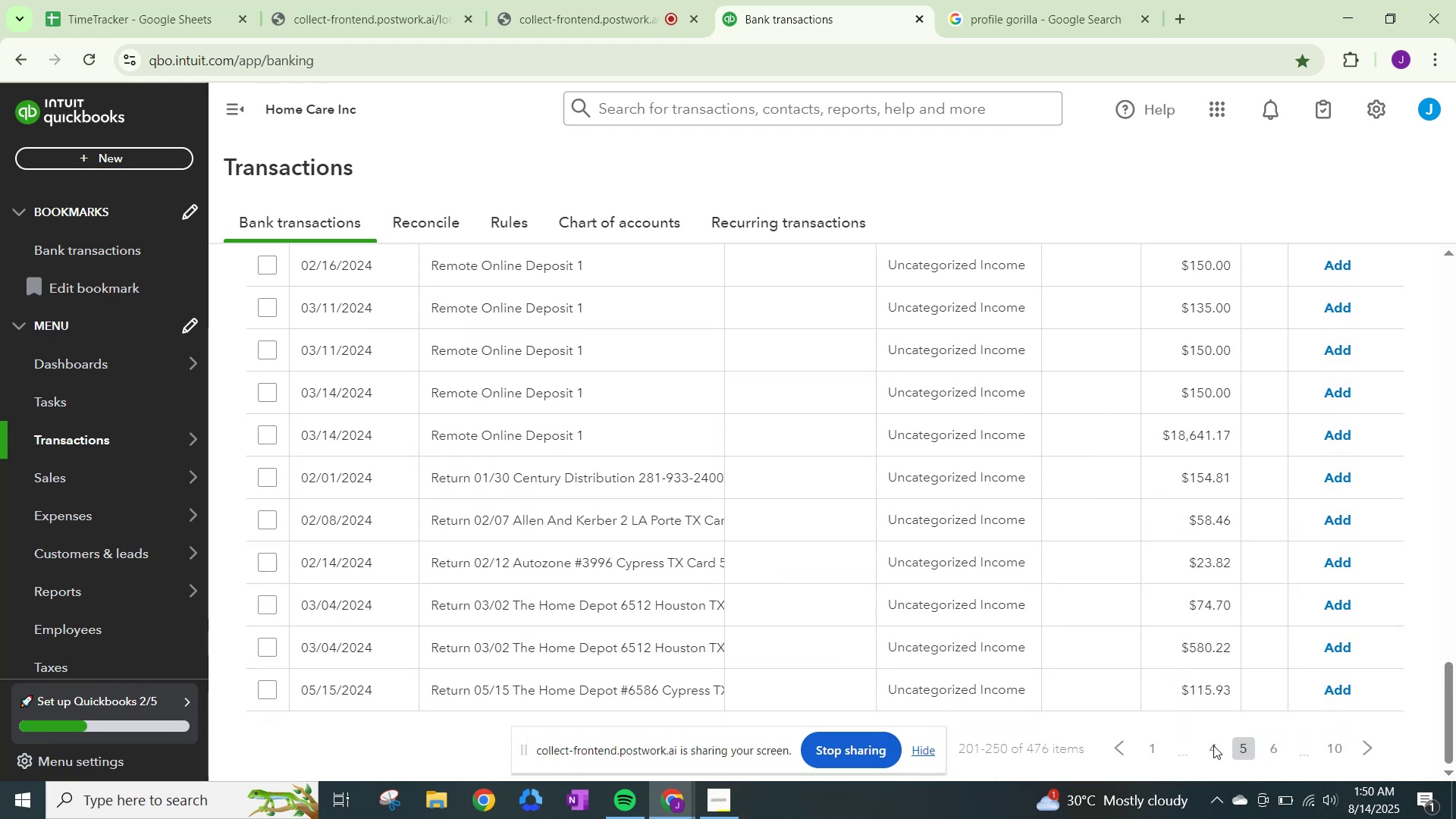 
scroll: coordinate [620, 544], scroll_direction: up, amount: 8.0
 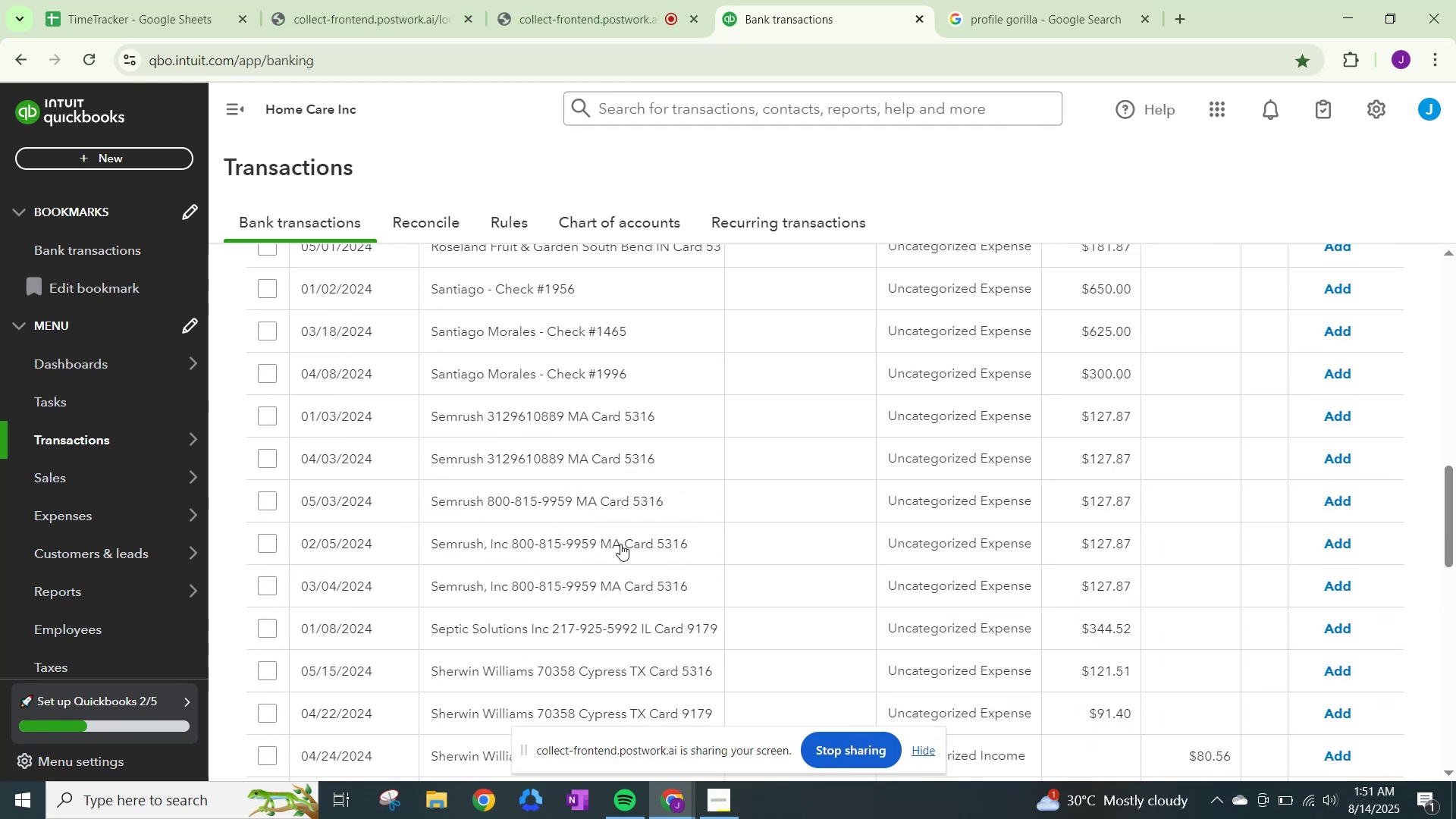 
scroll: coordinate [622, 543], scroll_direction: down, amount: 6.0
 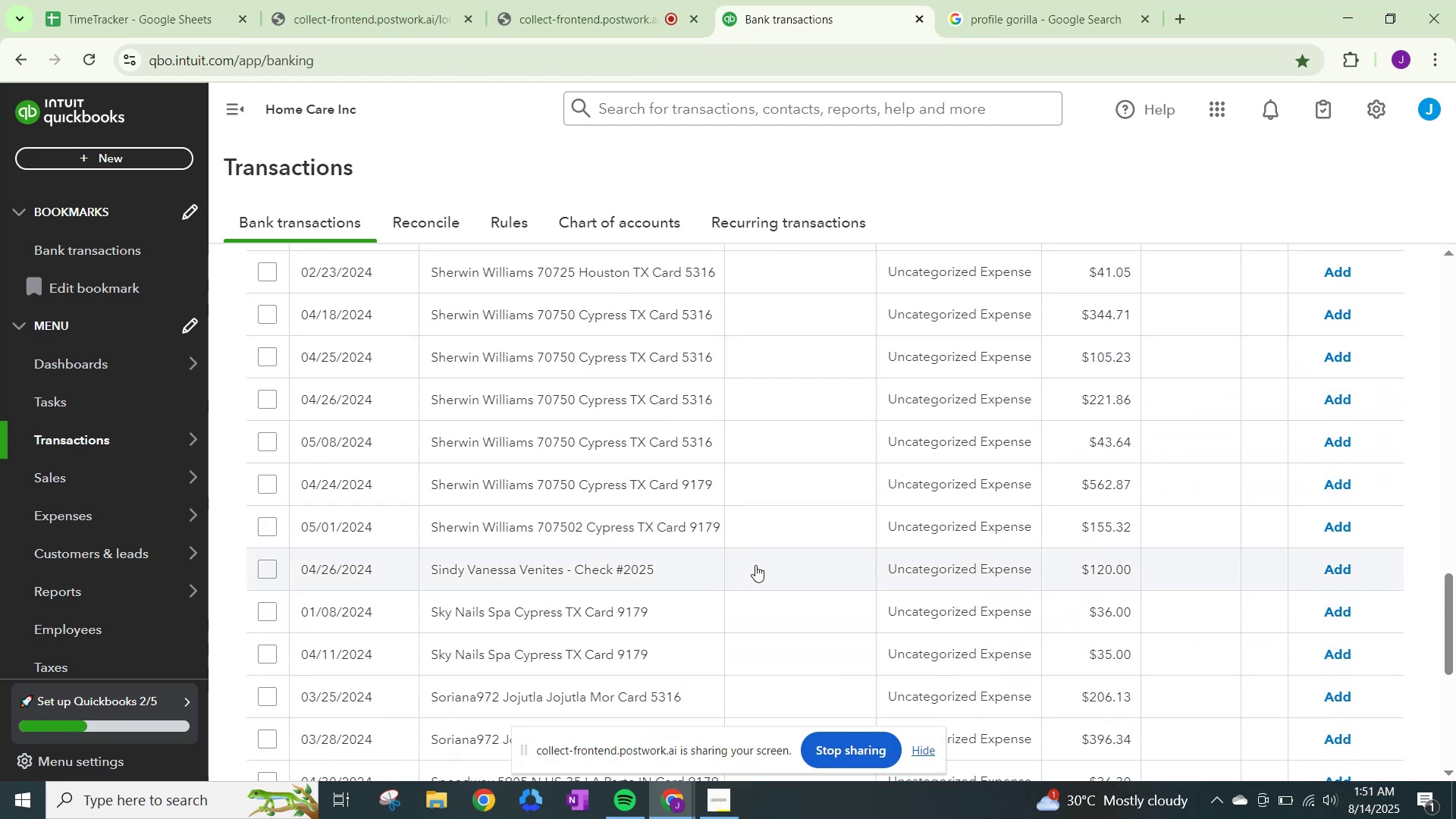 
scroll: coordinate [757, 563], scroll_direction: up, amount: 3.0
 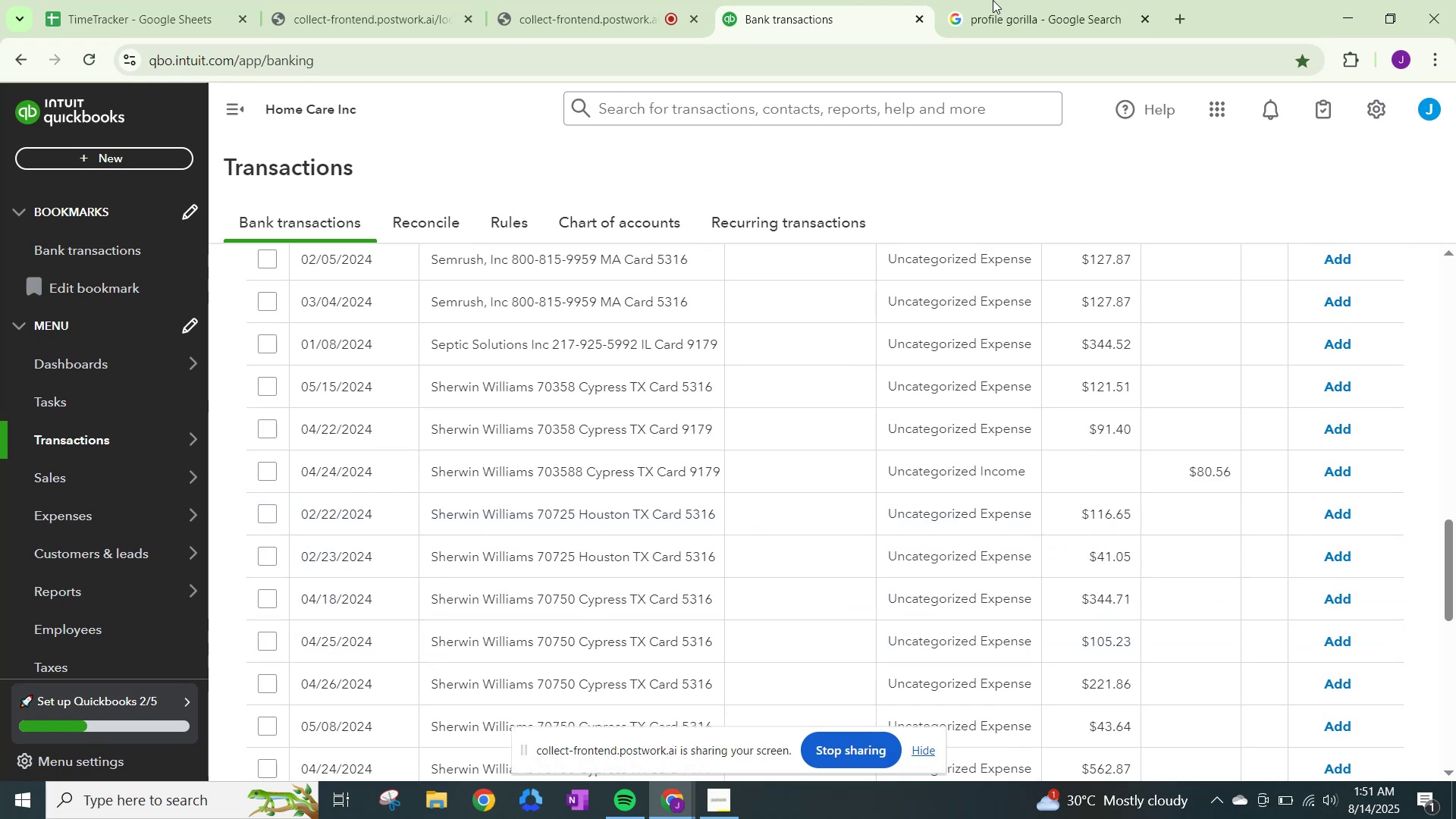 
left_click([1032, 0])
 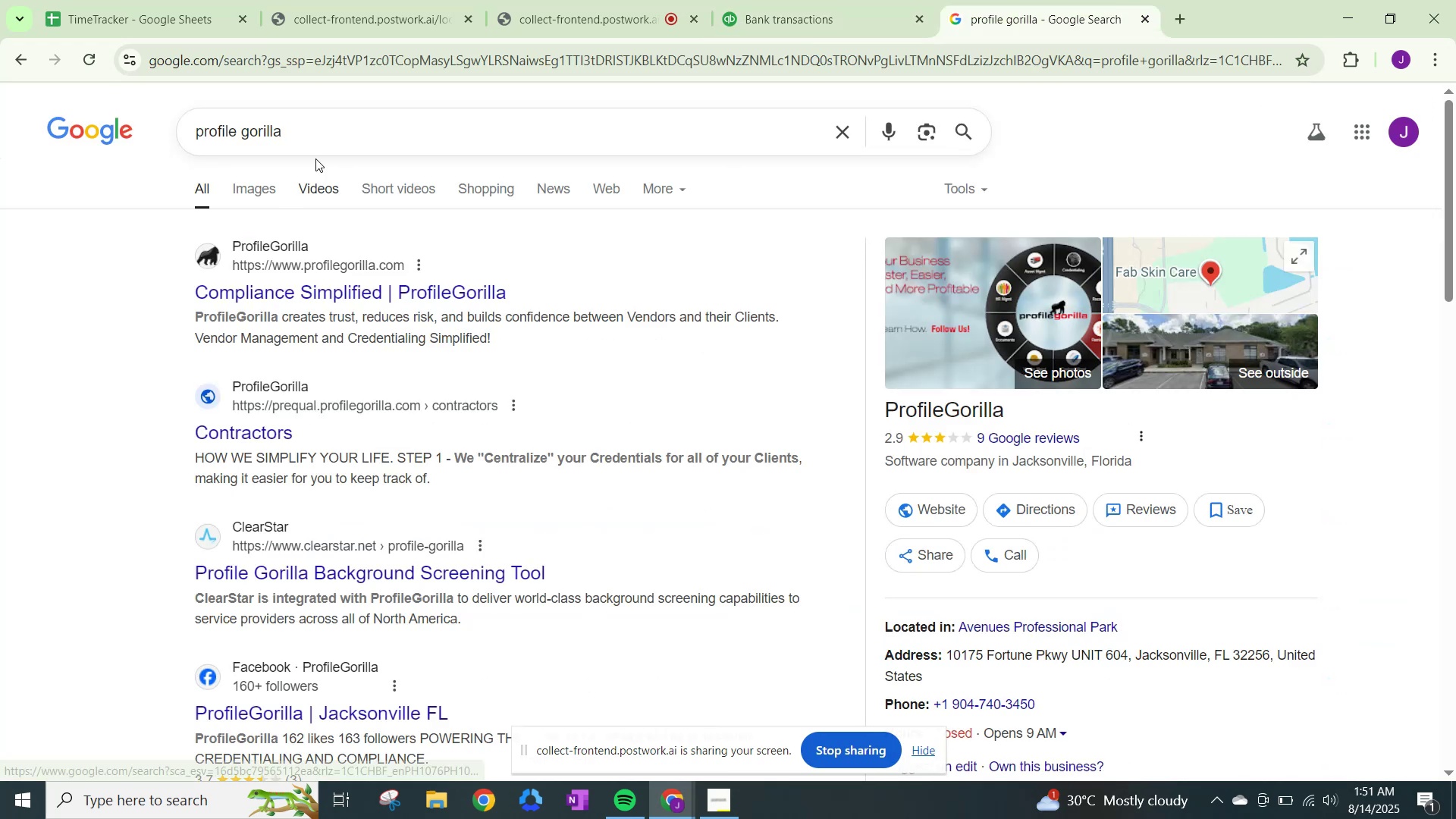 
left_click_drag(start_coordinate=[327, 144], to_coordinate=[0, 75])
 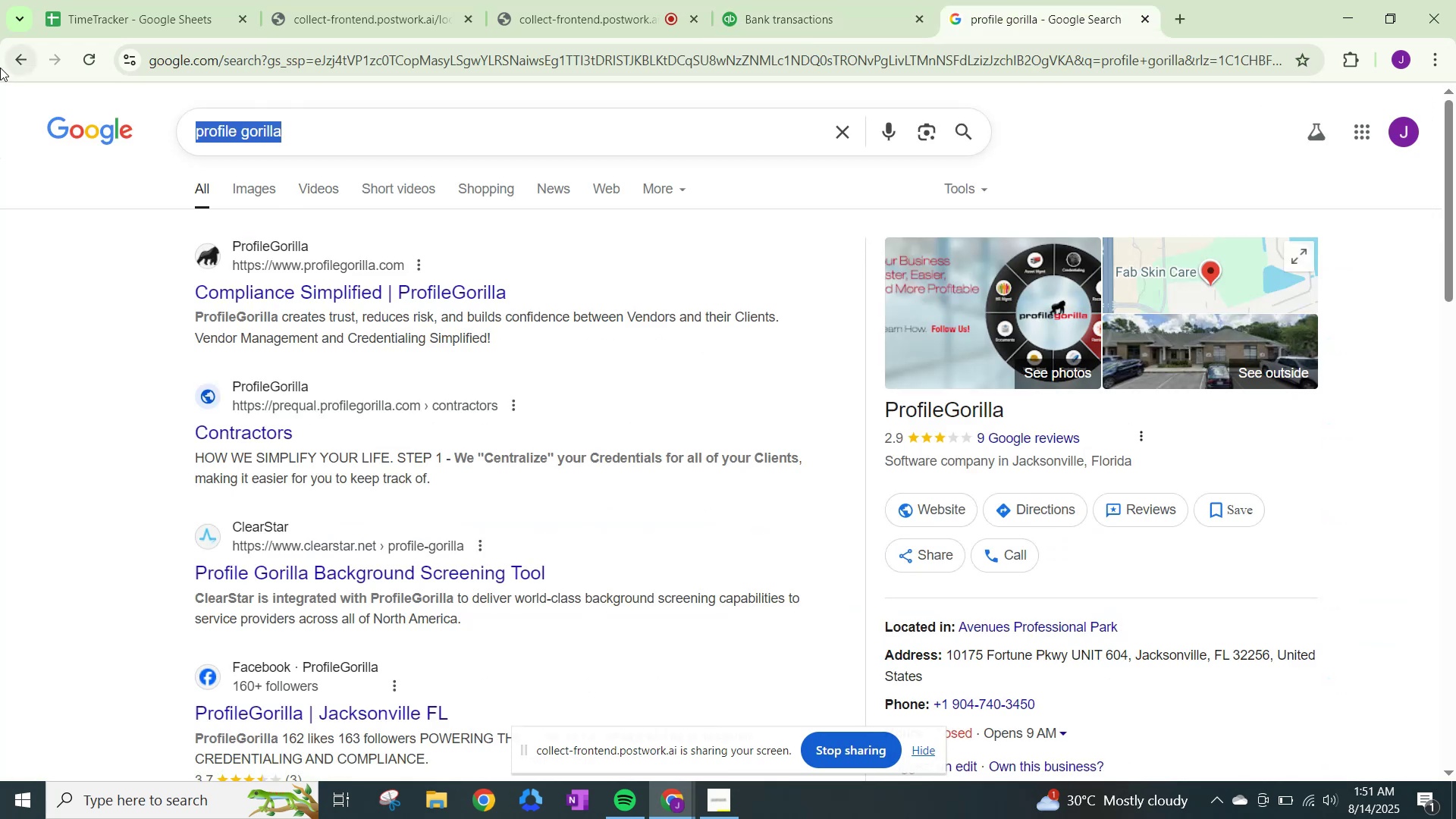 
type(sherwin )
 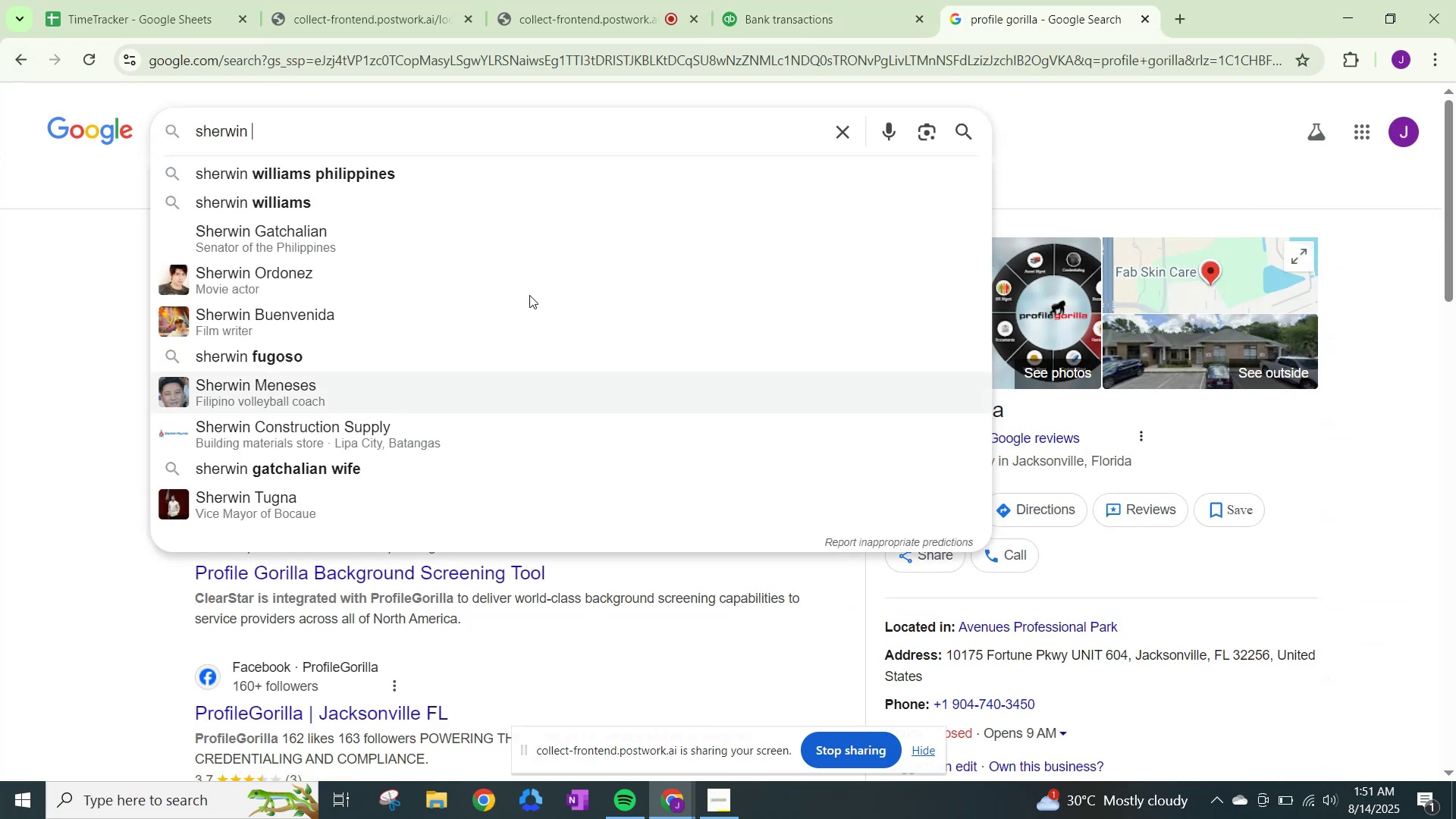 
left_click([228, 194])
 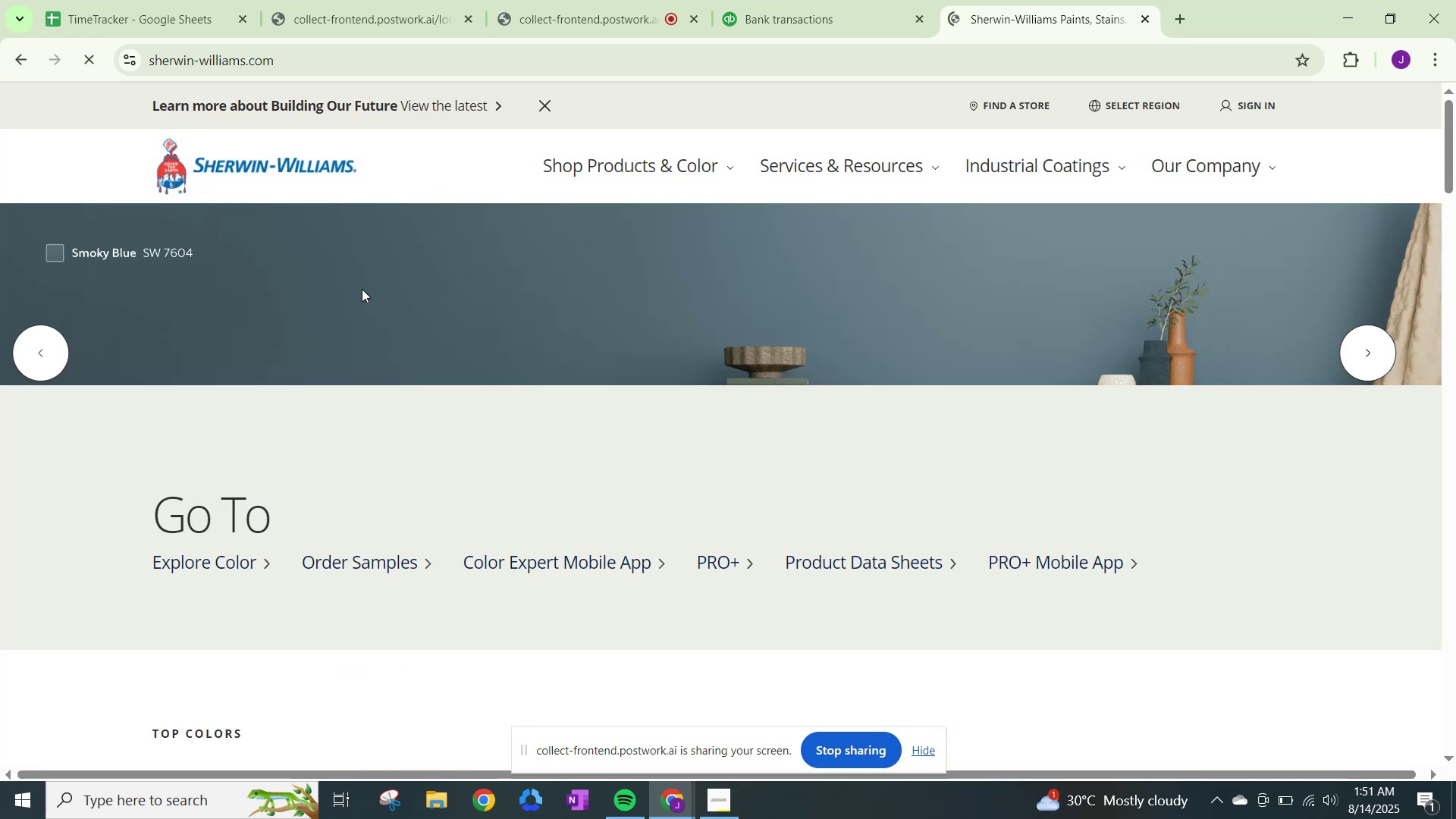 
wait(7.62)
 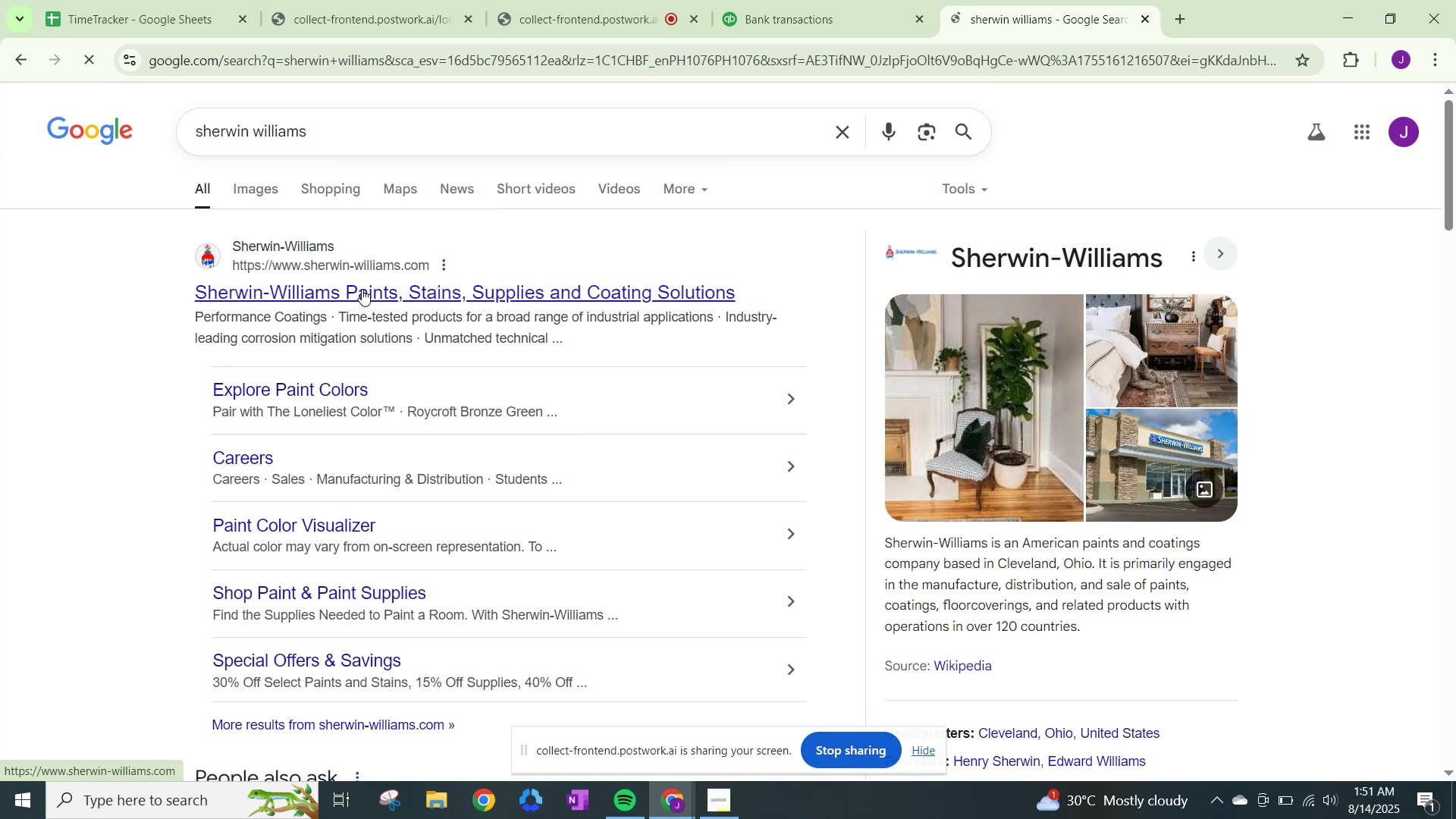 
scroll: coordinate [871, 366], scroll_direction: down, amount: 6.0
 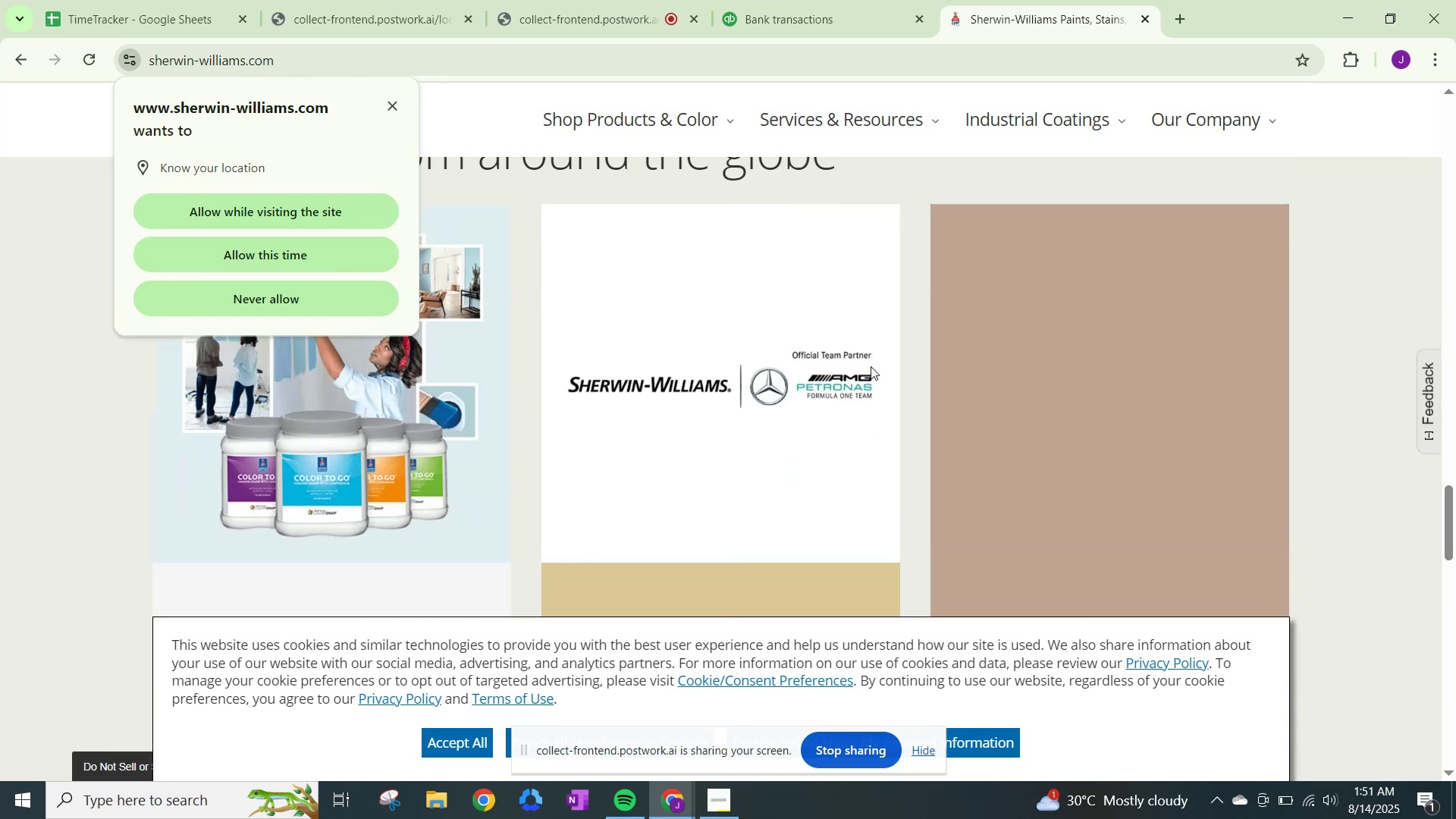 
scroll: coordinate [871, 366], scroll_direction: up, amount: 3.0
 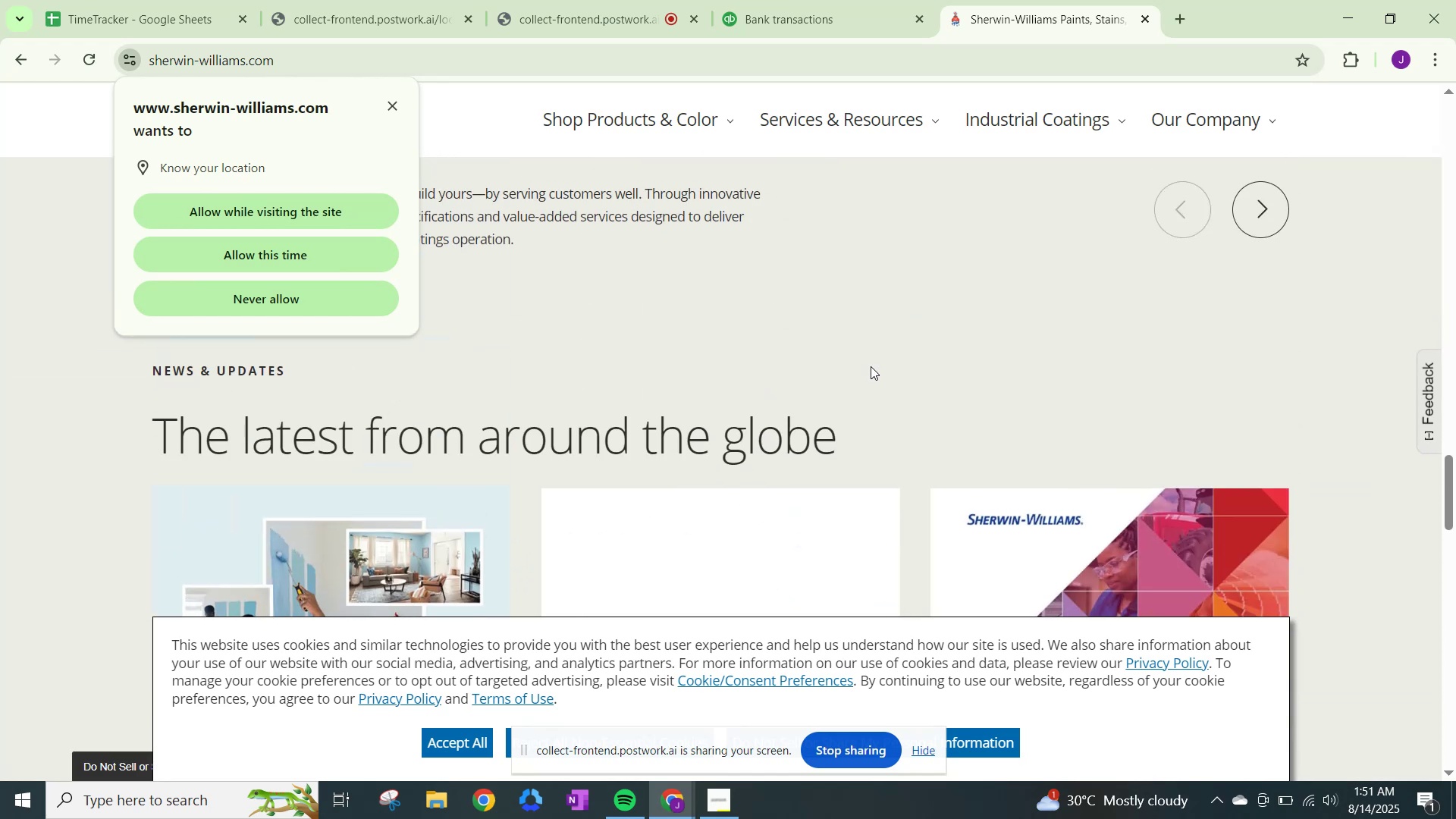 
scroll: coordinate [871, 366], scroll_direction: down, amount: 10.0
 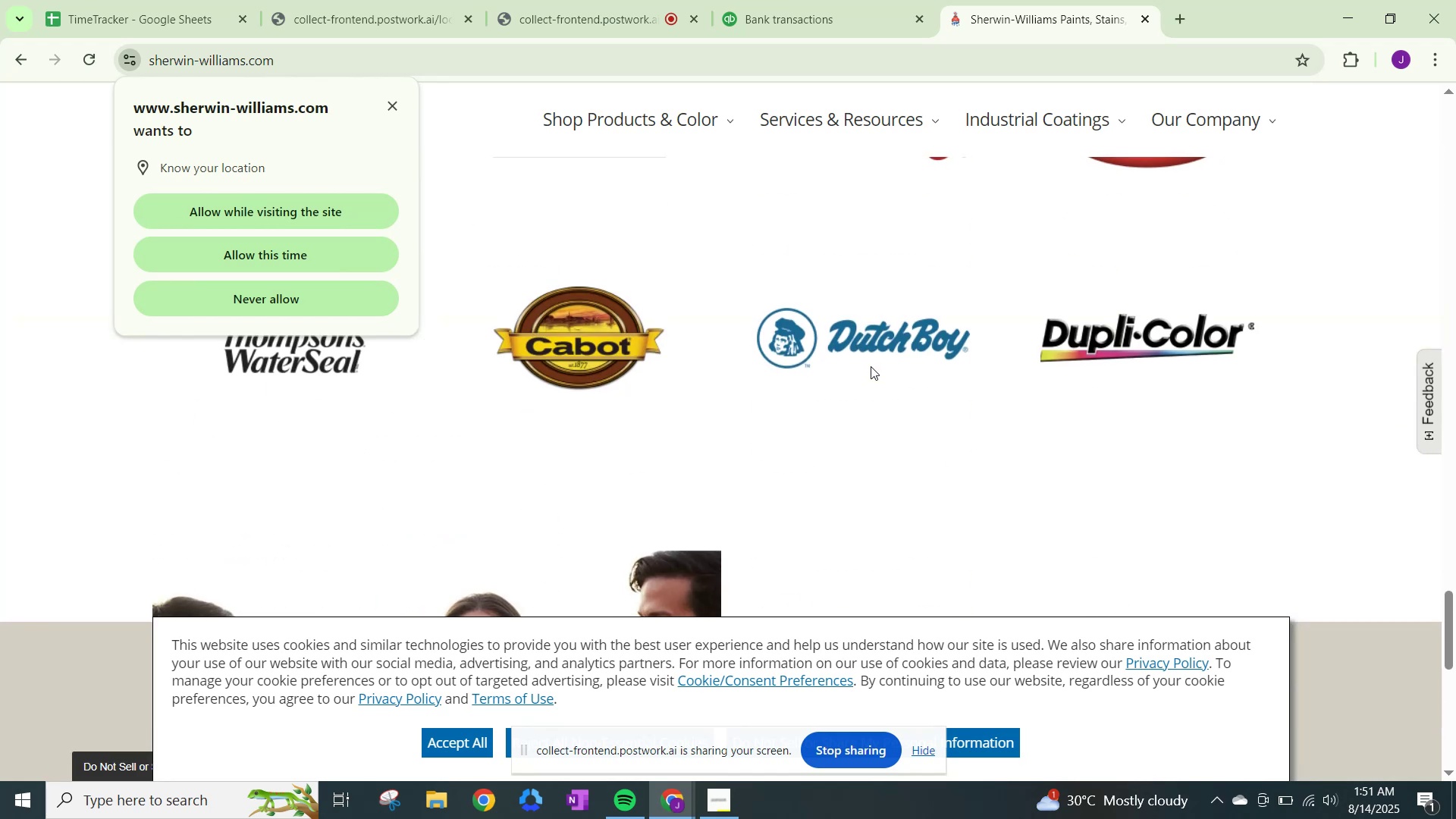 
scroll: coordinate [871, 366], scroll_direction: up, amount: 2.0
 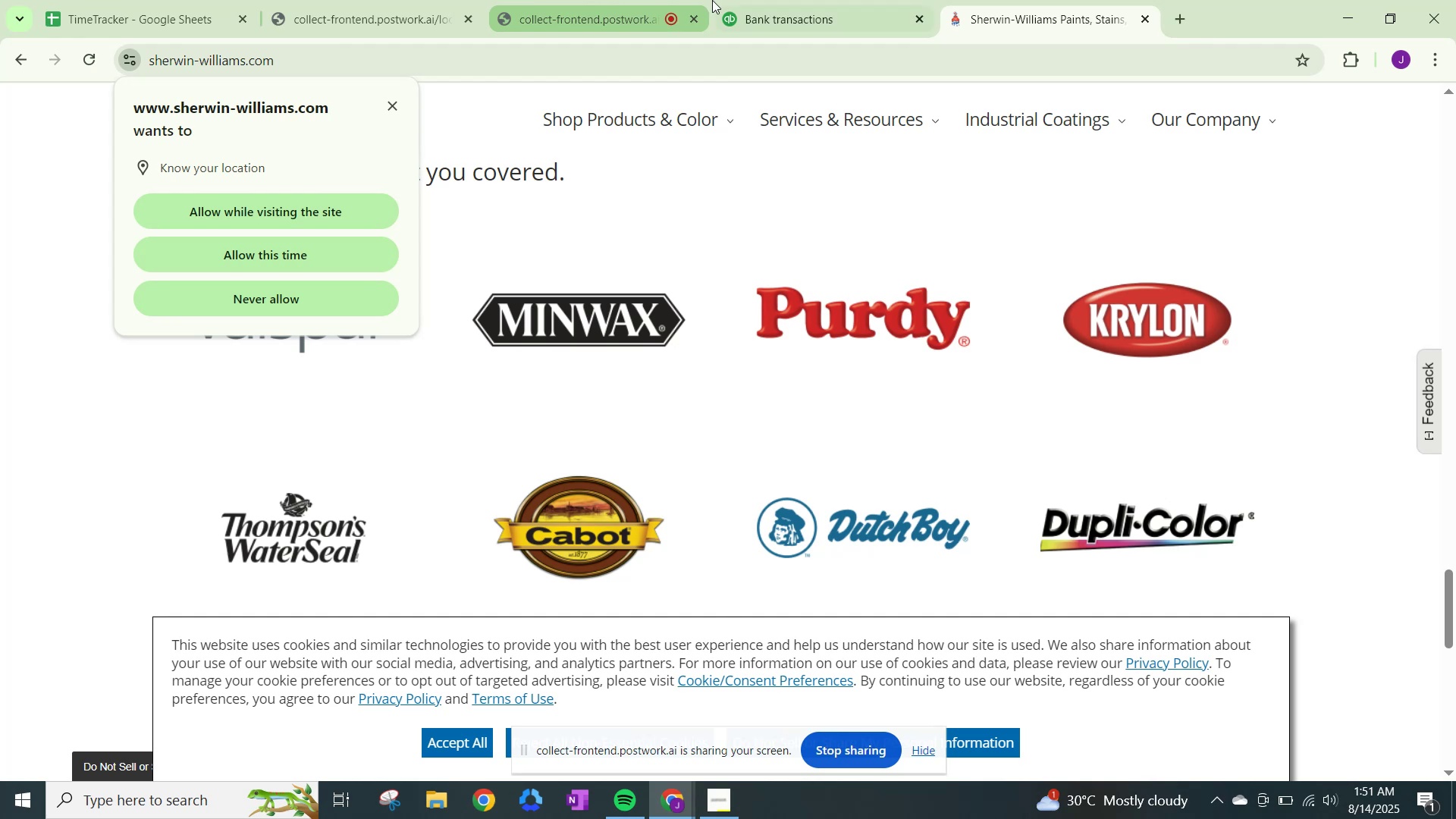 
left_click([774, 3])
 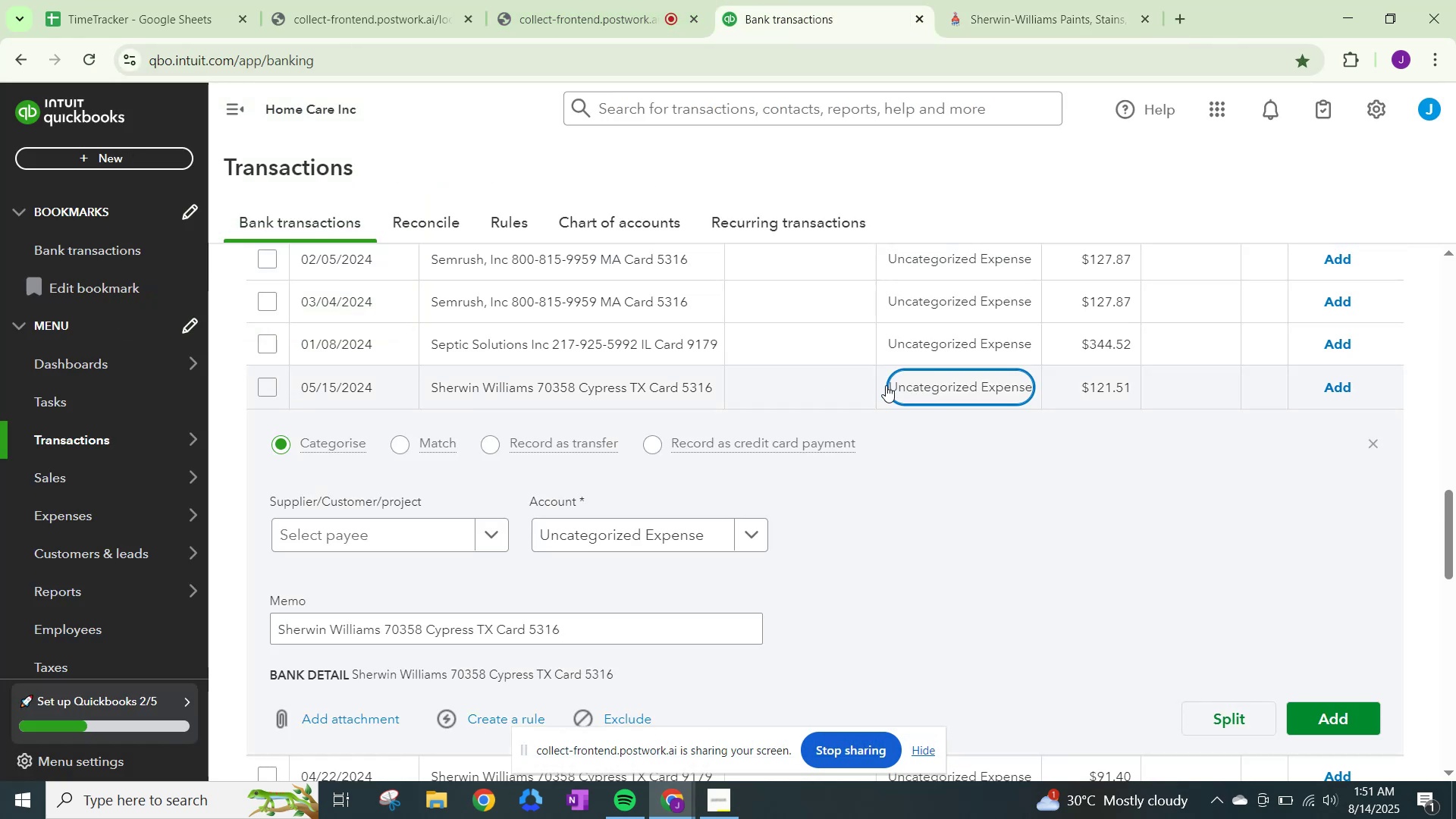 
wait(5.33)
 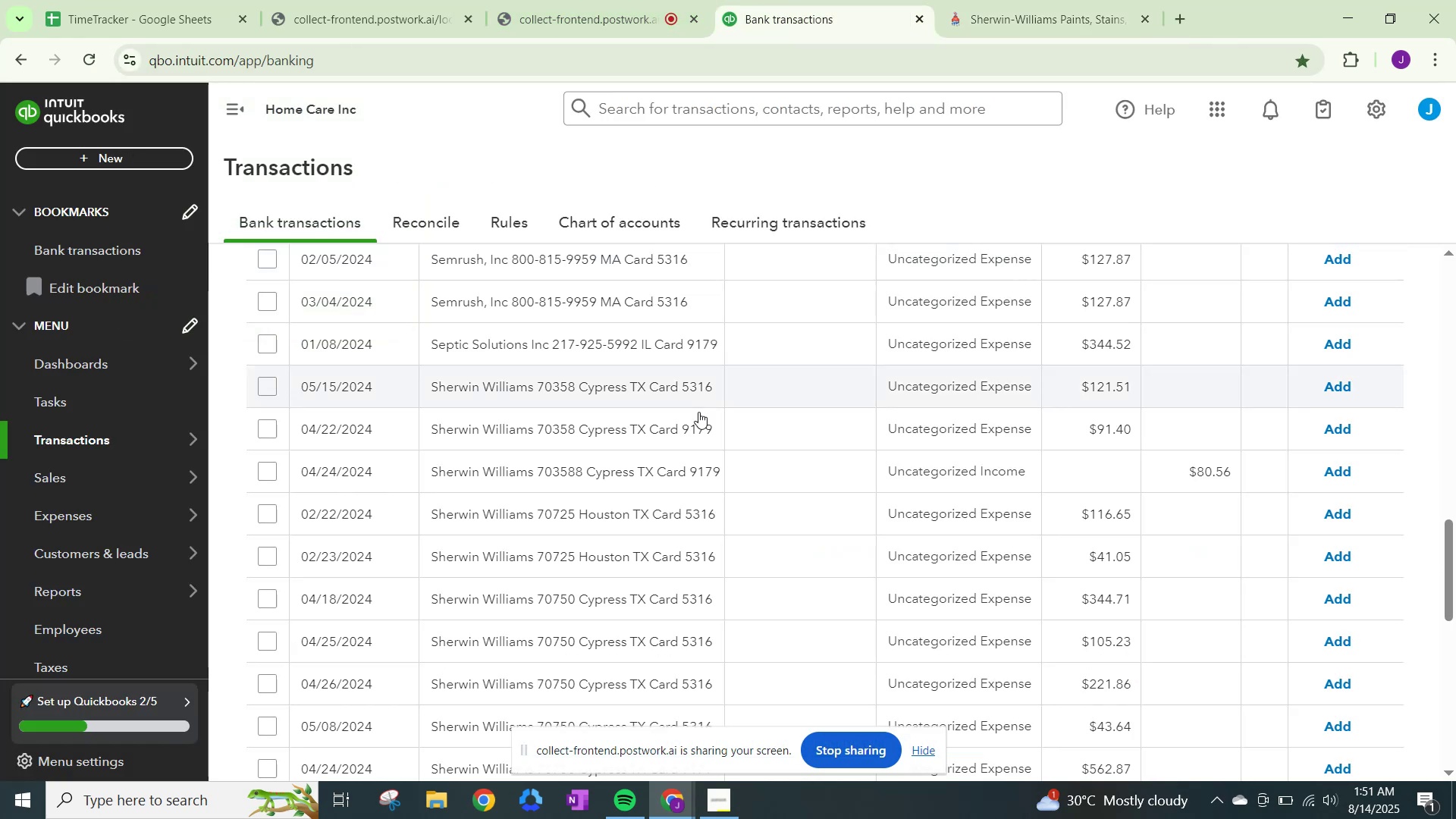 
left_click([494, 534])
 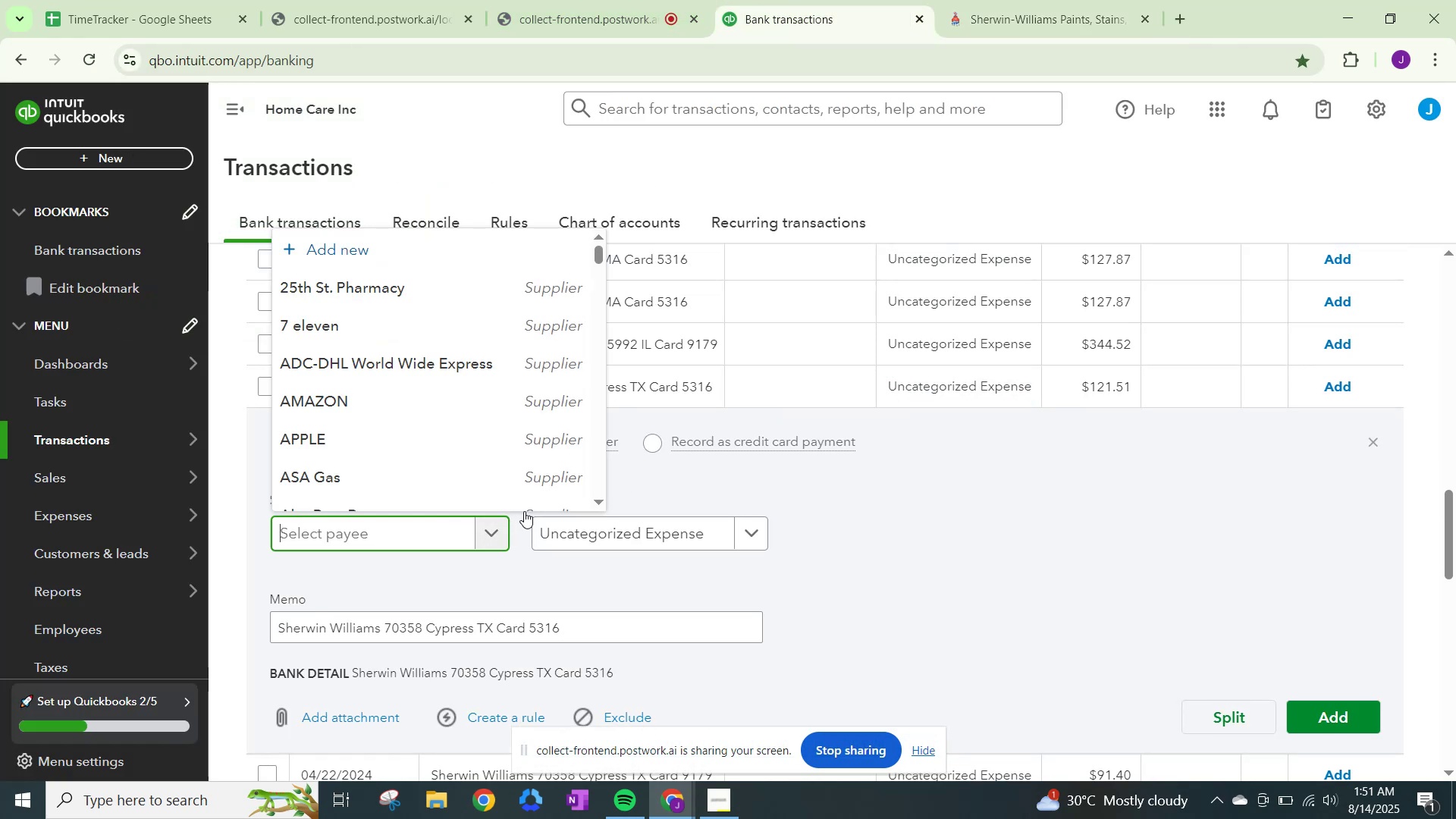 
type(sherwin Williams)
 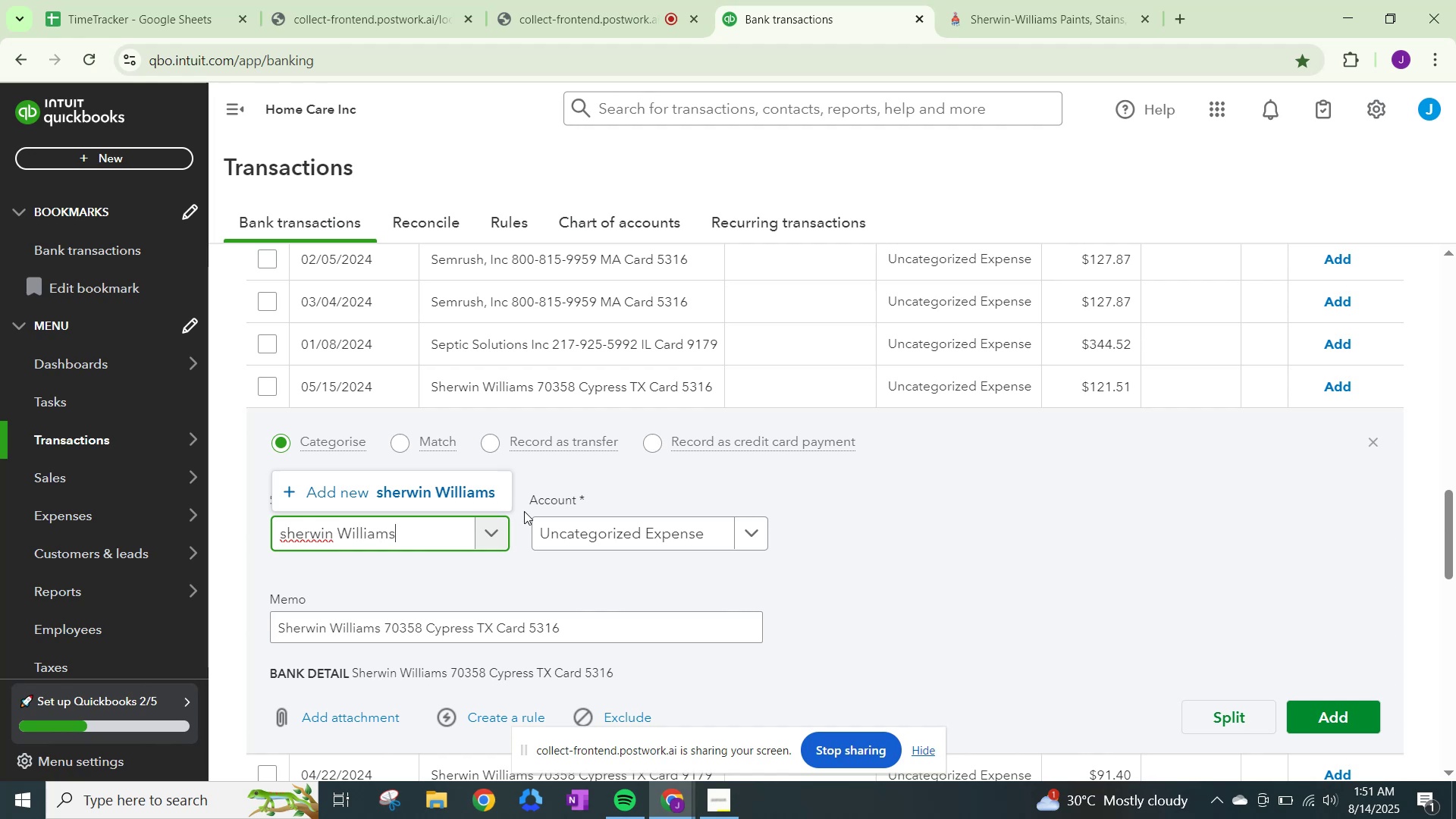 
left_click([290, 529])
 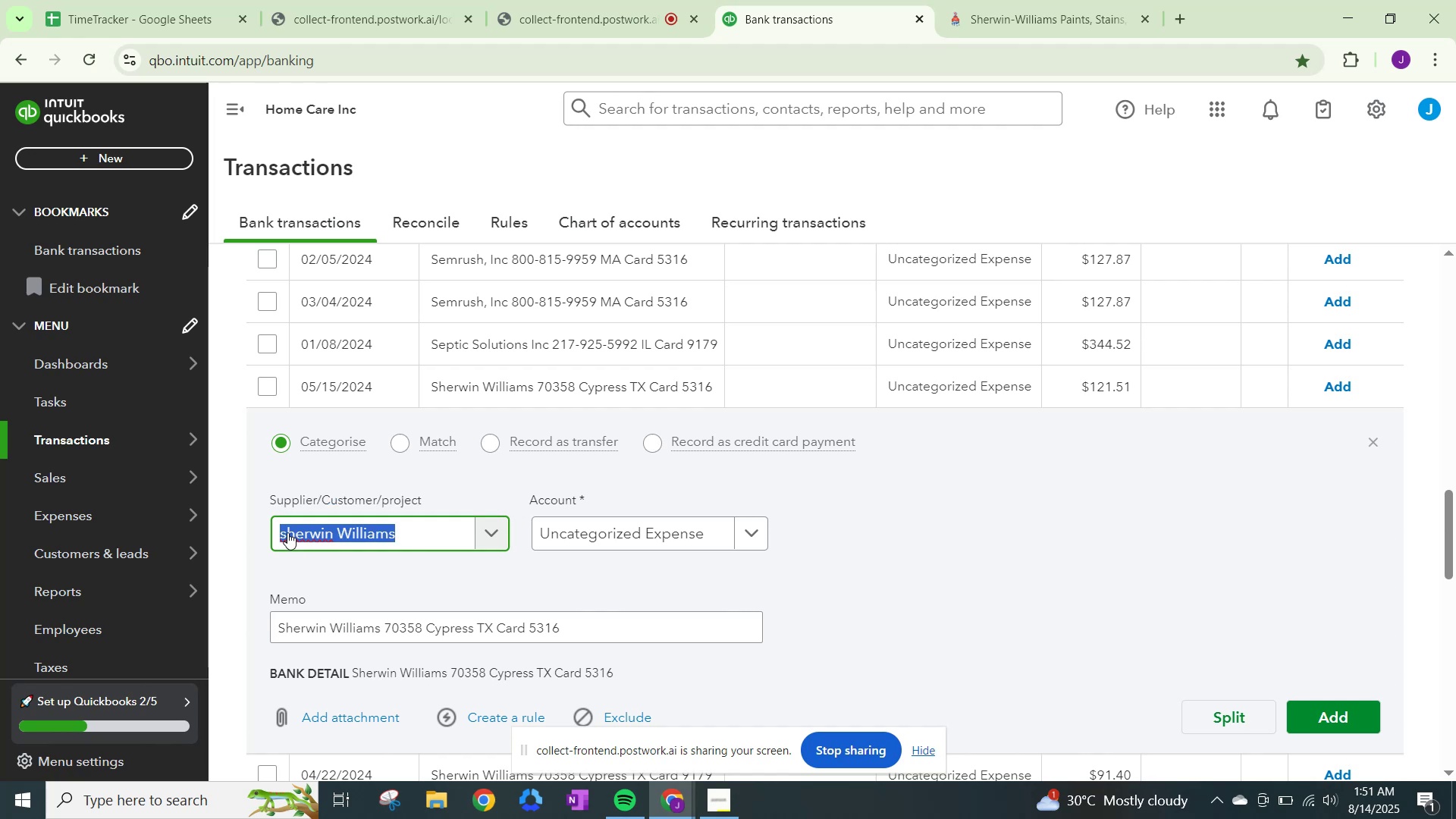 
key(ArrowLeft)
 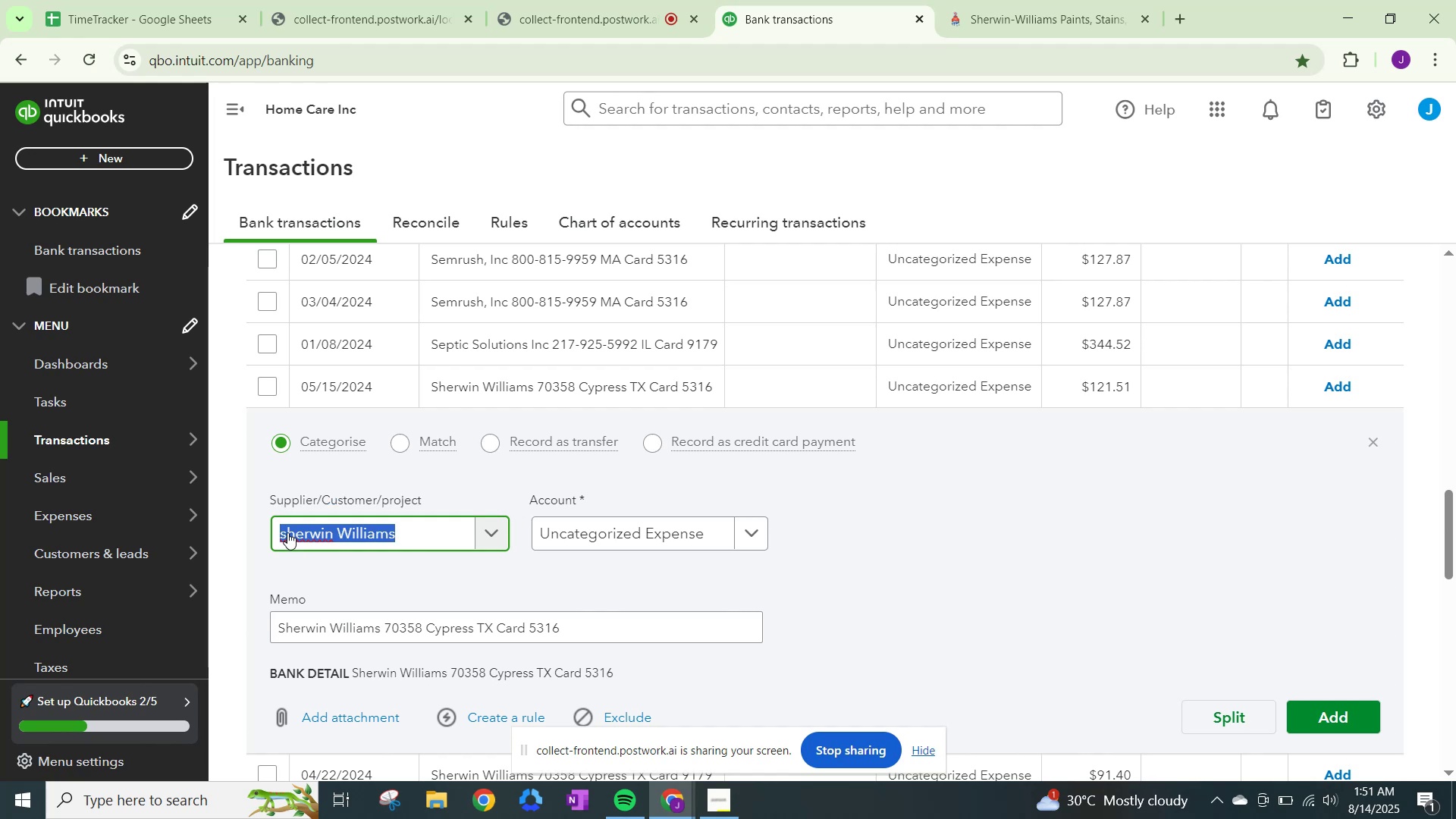 
key(ArrowLeft)
 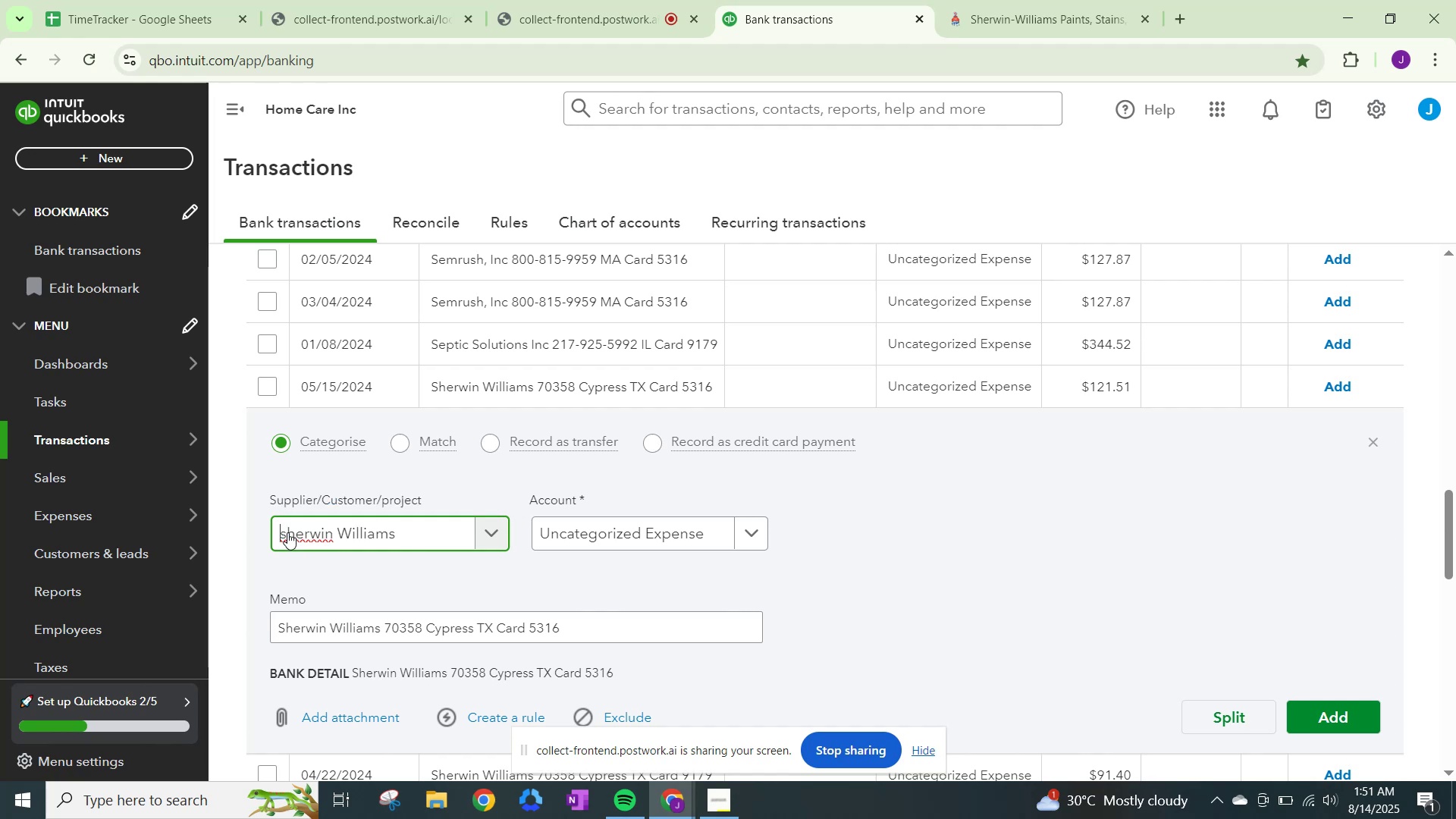 
key(ArrowLeft)
 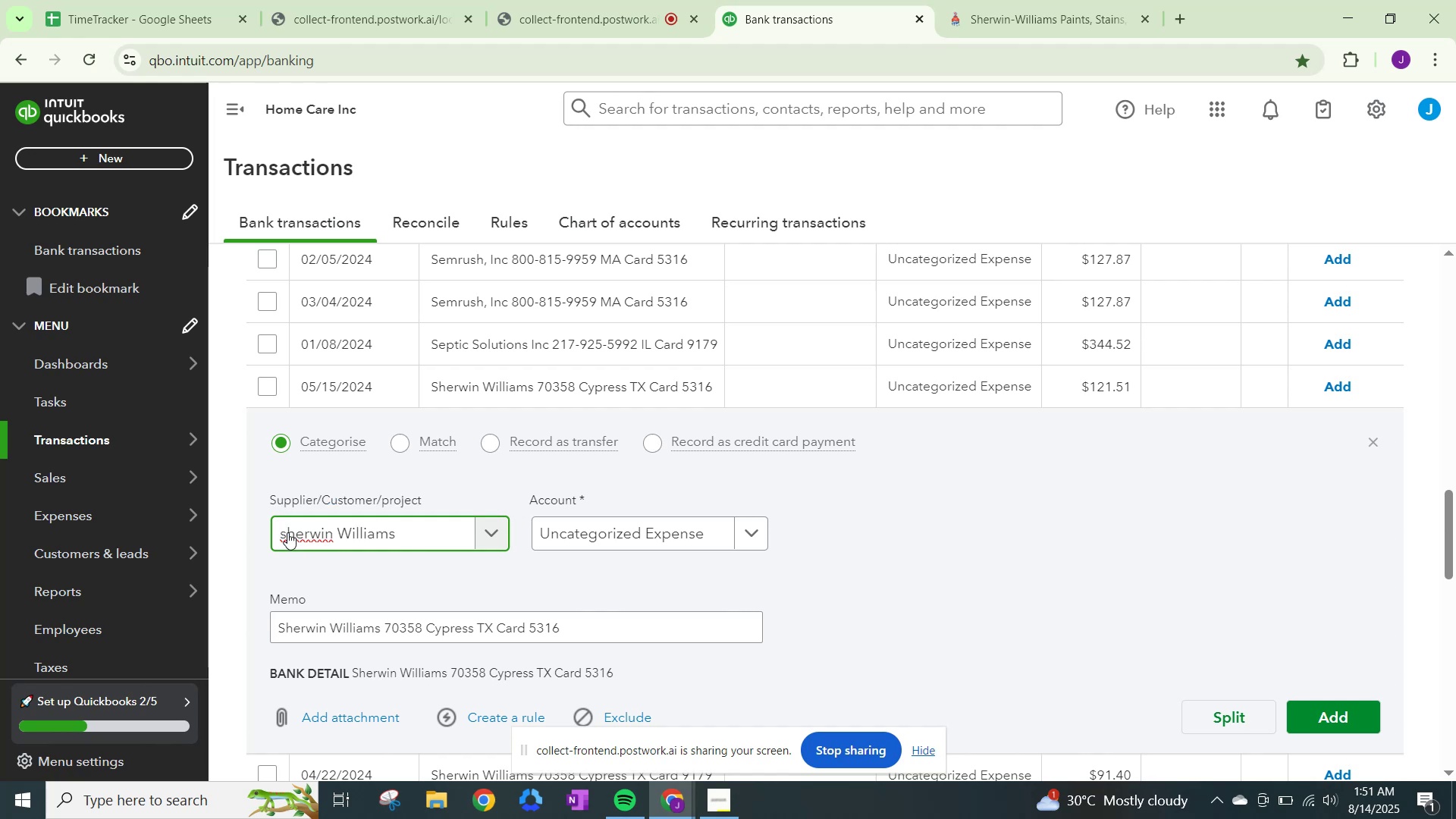 
key(ArrowRight)
 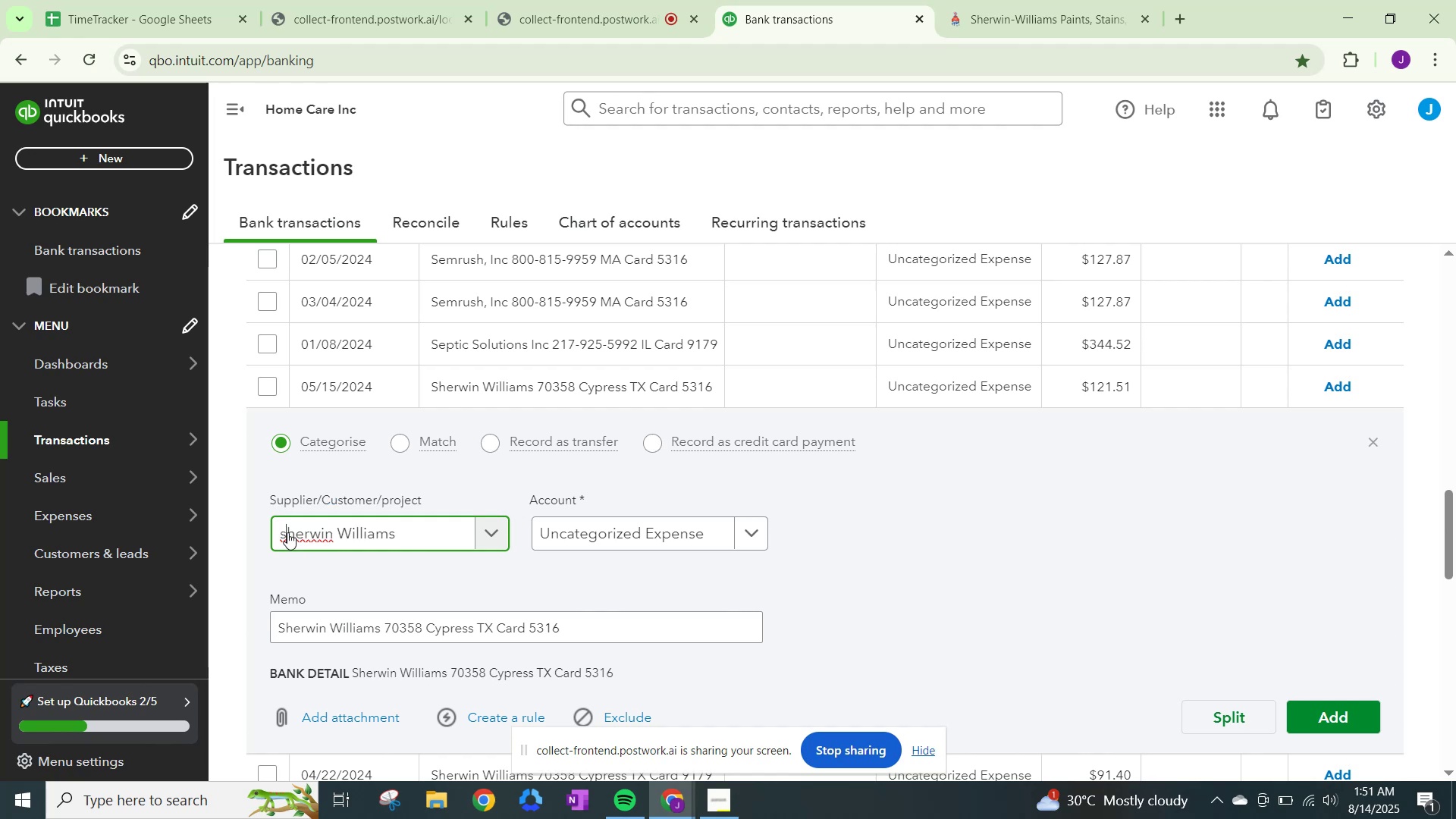 
key(Backspace)
 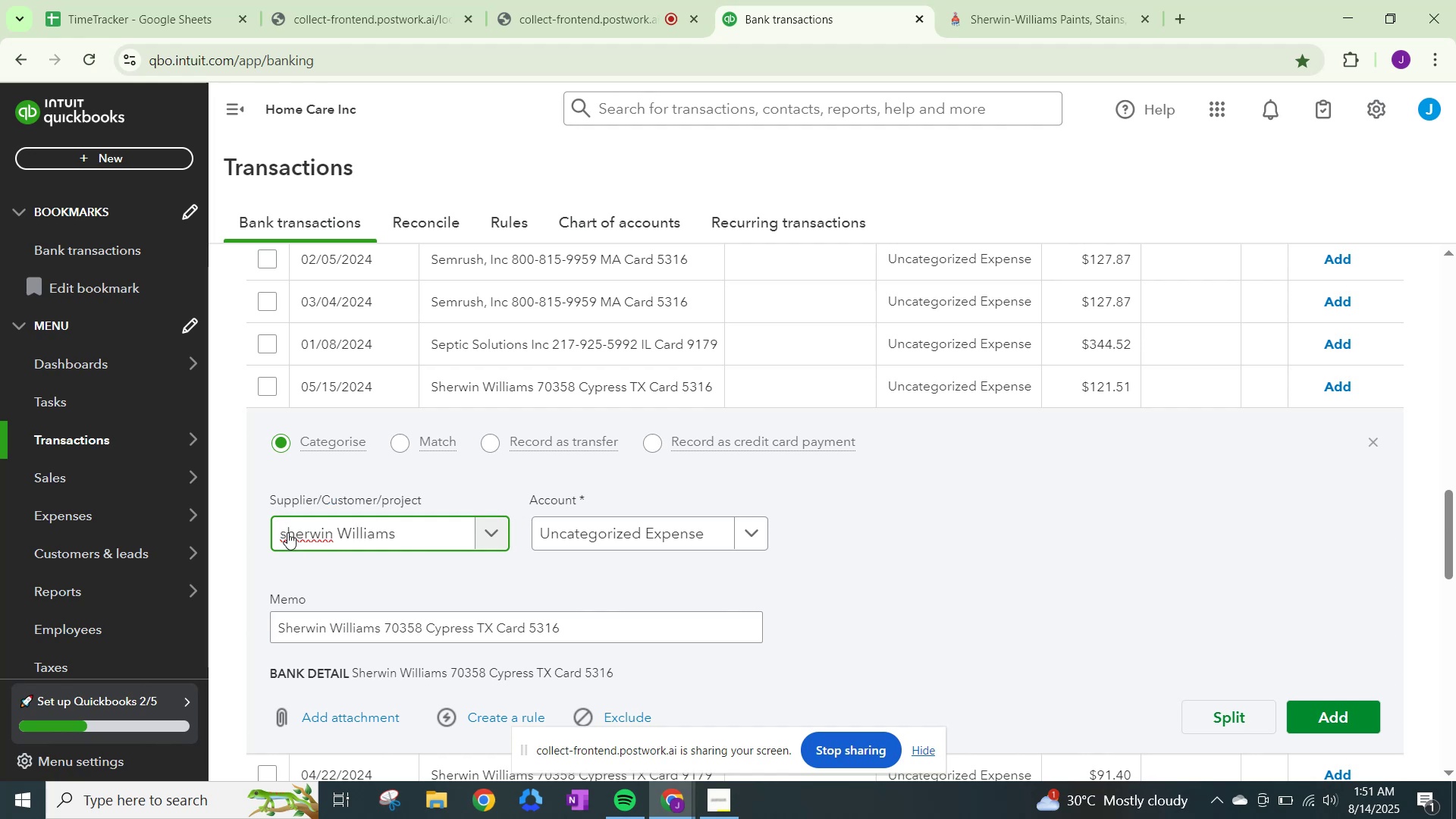 
key(Shift+S)
 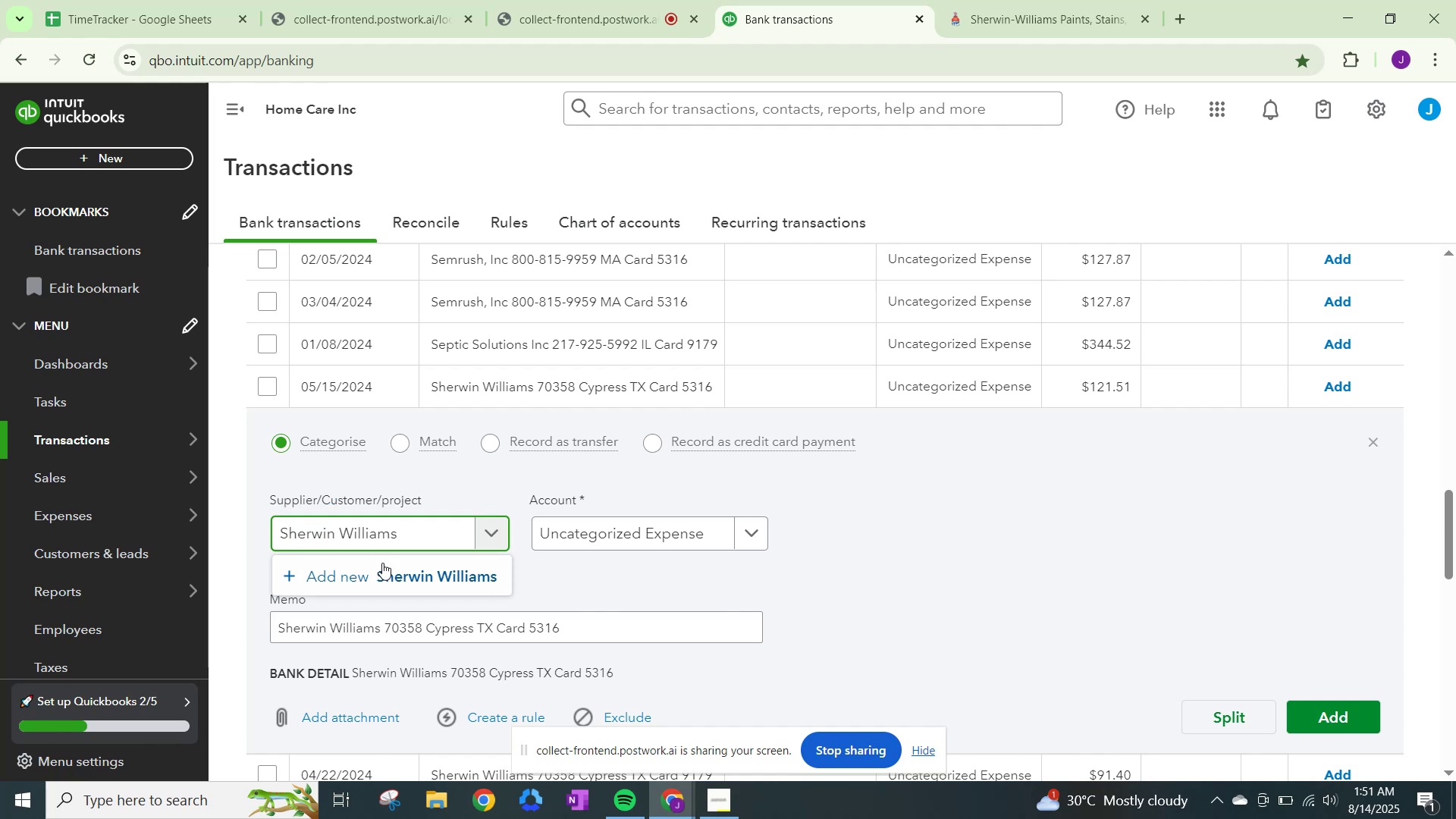 
left_click([410, 573])
 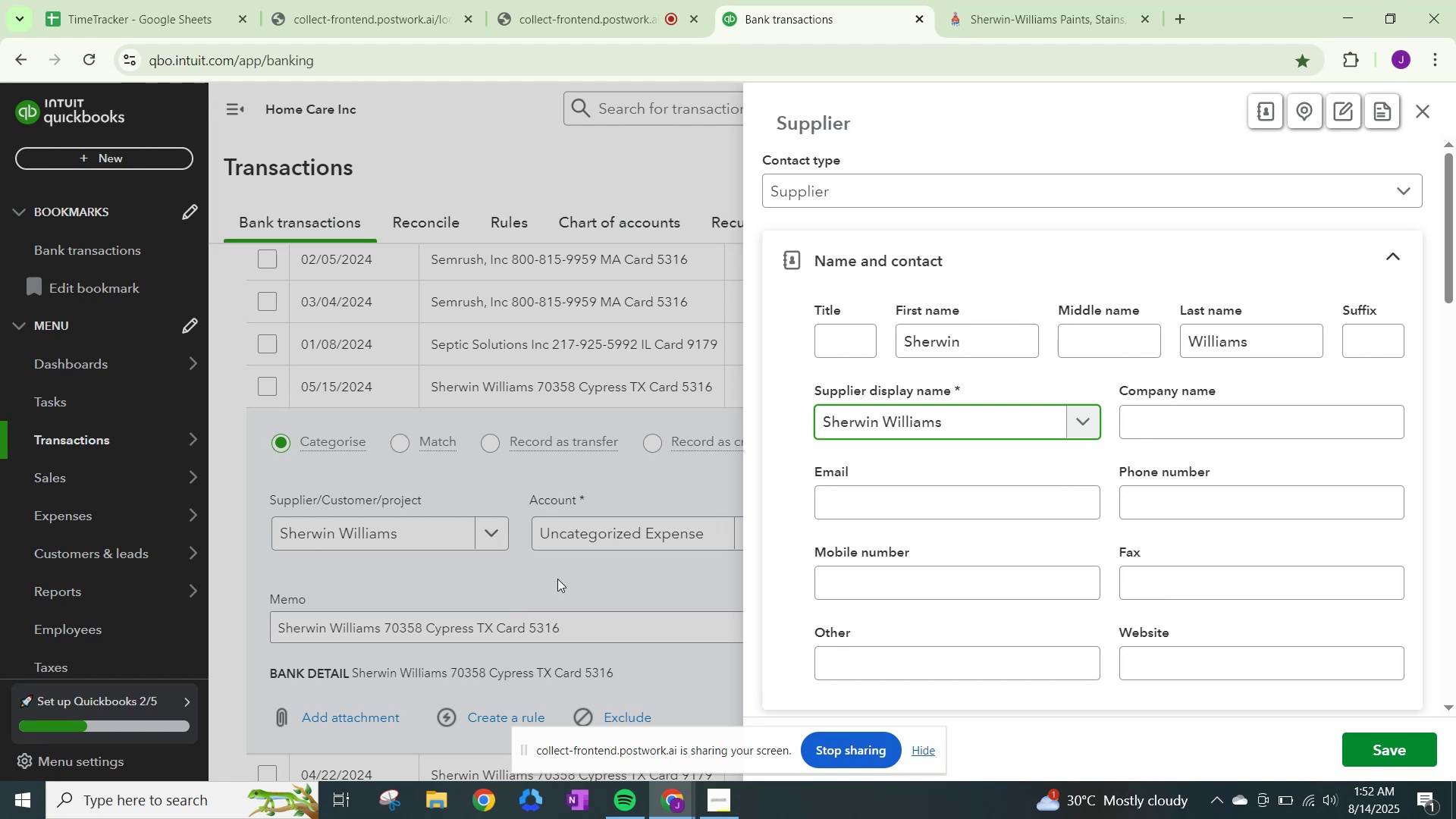 
wait(7.18)
 